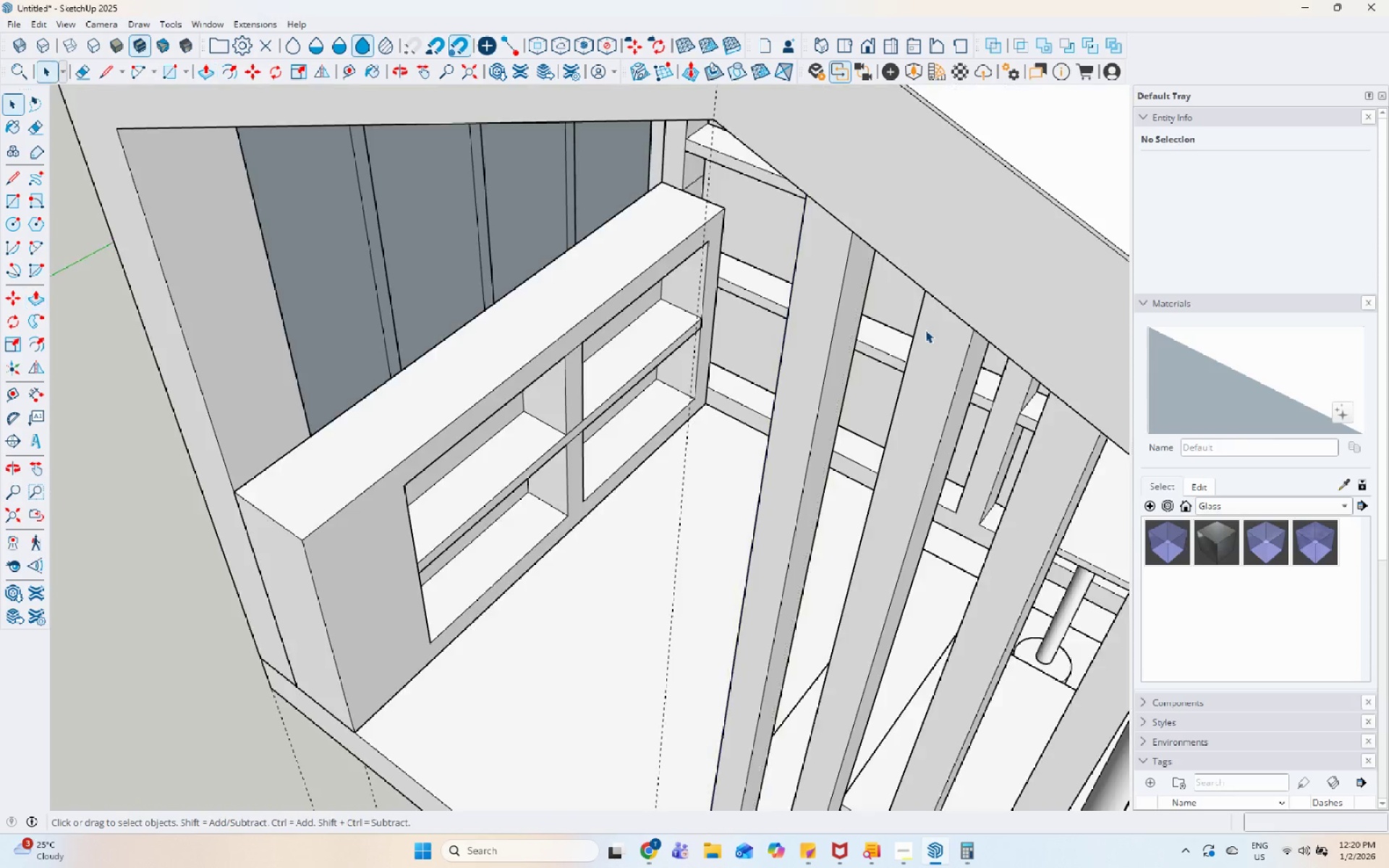 
scroll: coordinate [910, 186], scroll_direction: down, amount: 7.0
 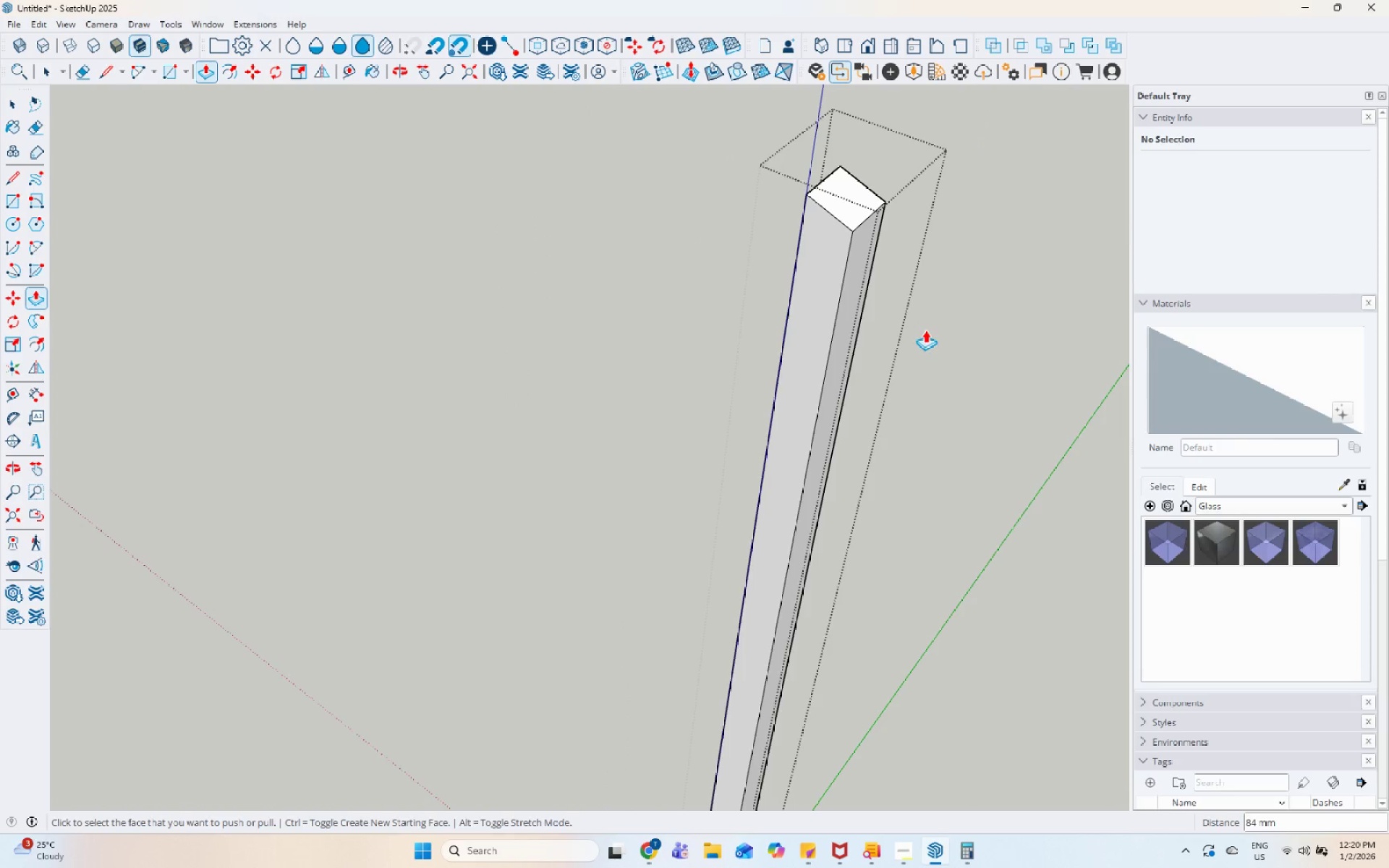 
key(Escape)
 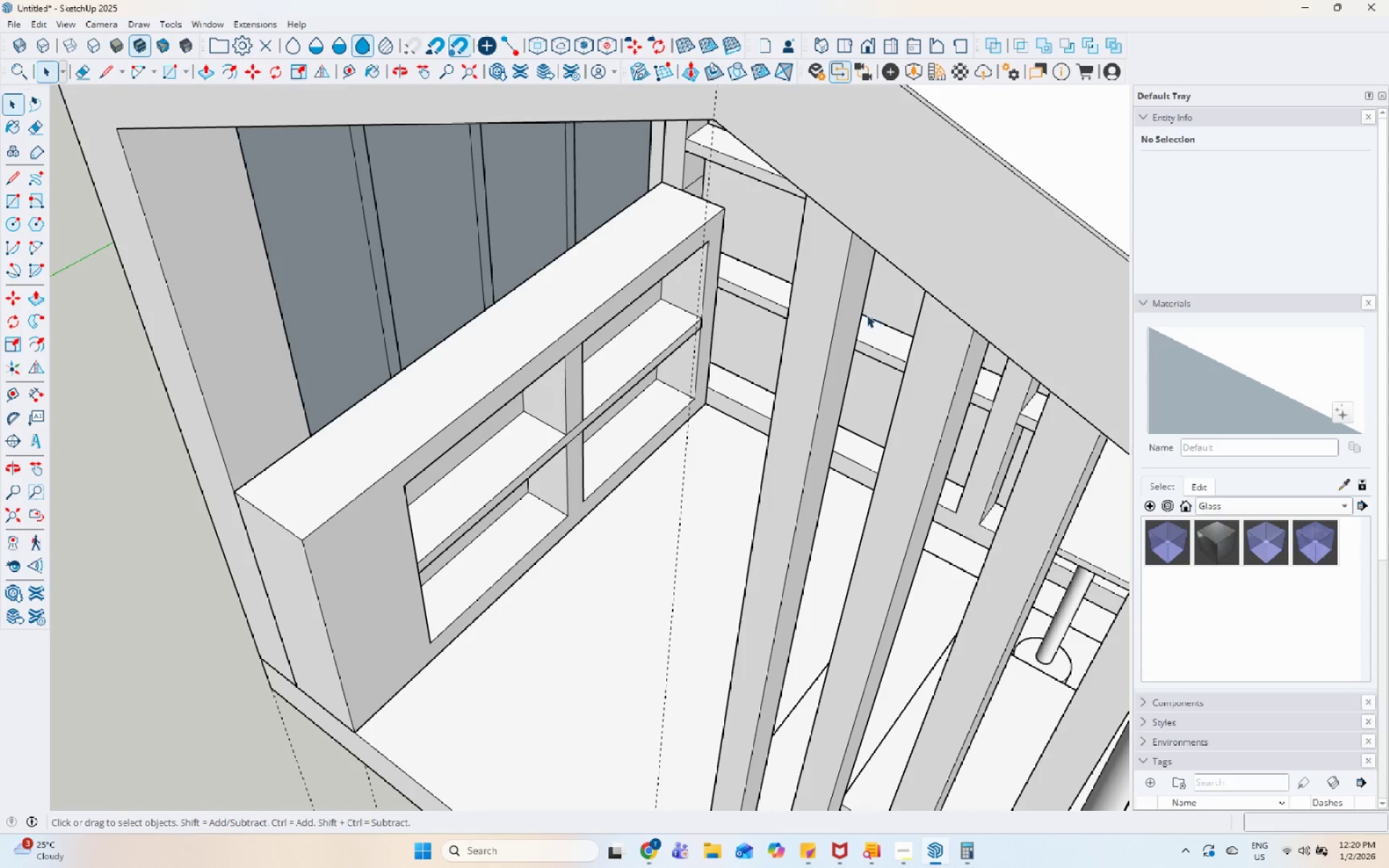 
left_click([836, 301])
 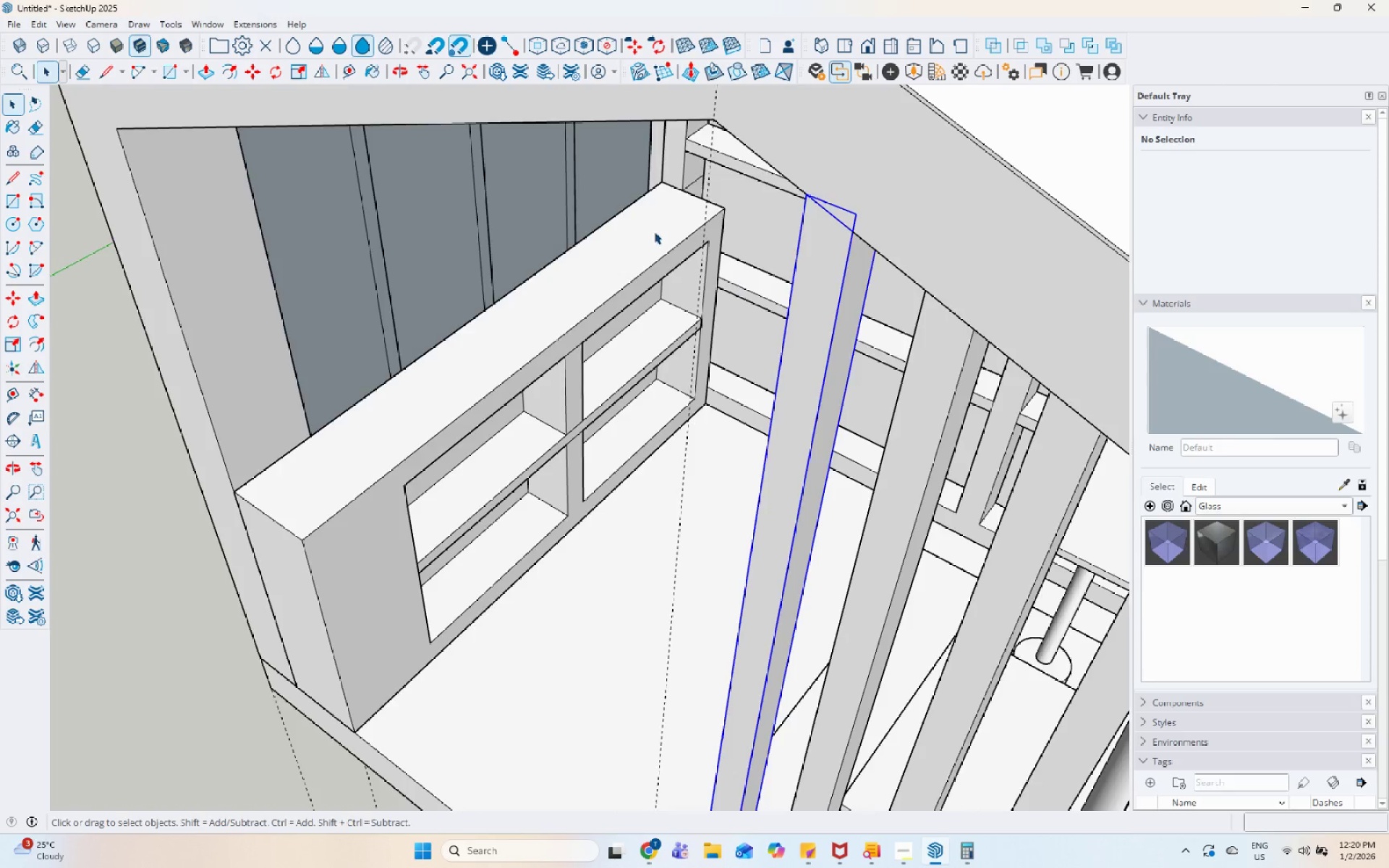 
hold_key(key=ControlLeft, duration=1.33)
 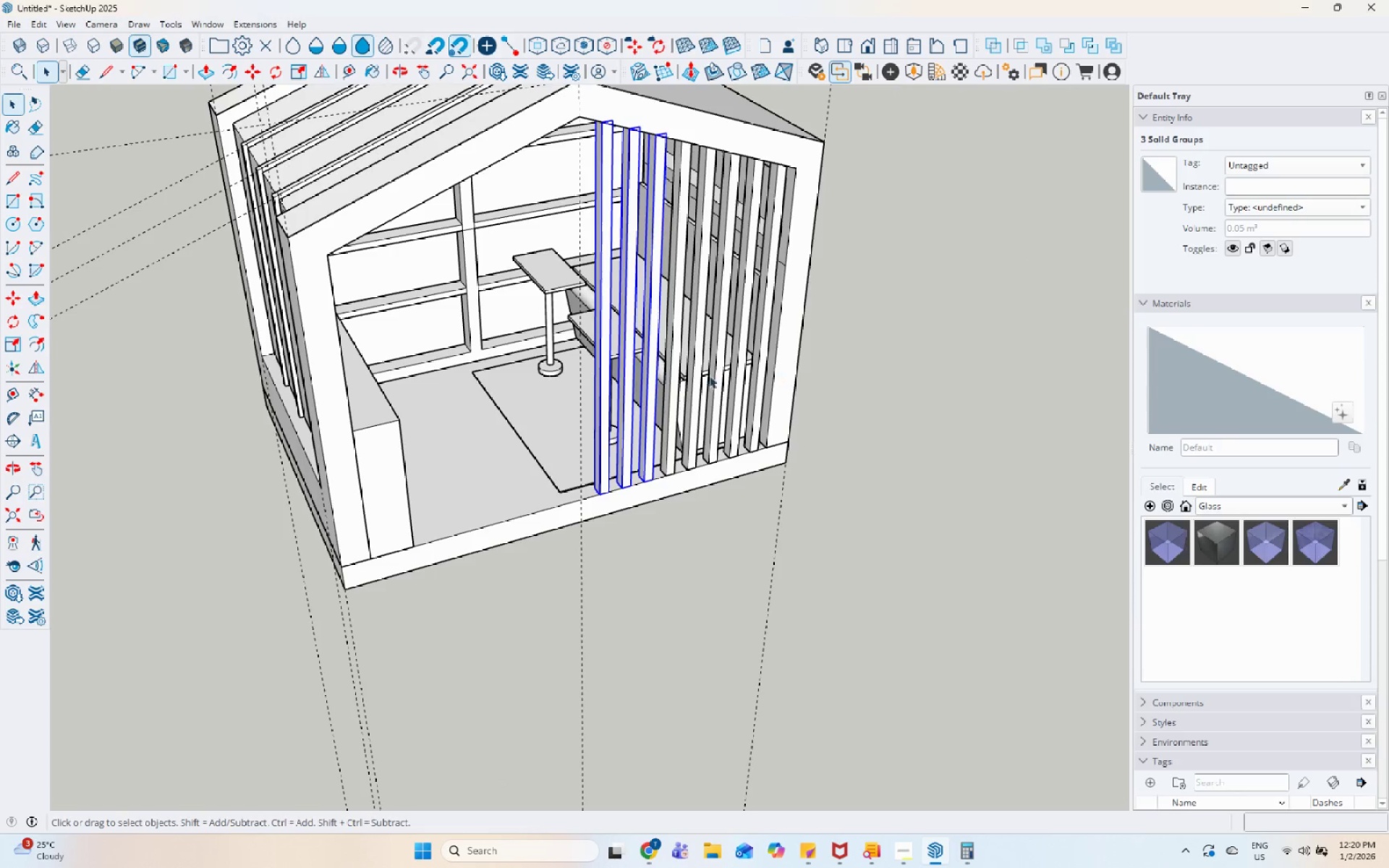 
scroll: coordinate [671, 278], scroll_direction: down, amount: 7.0
 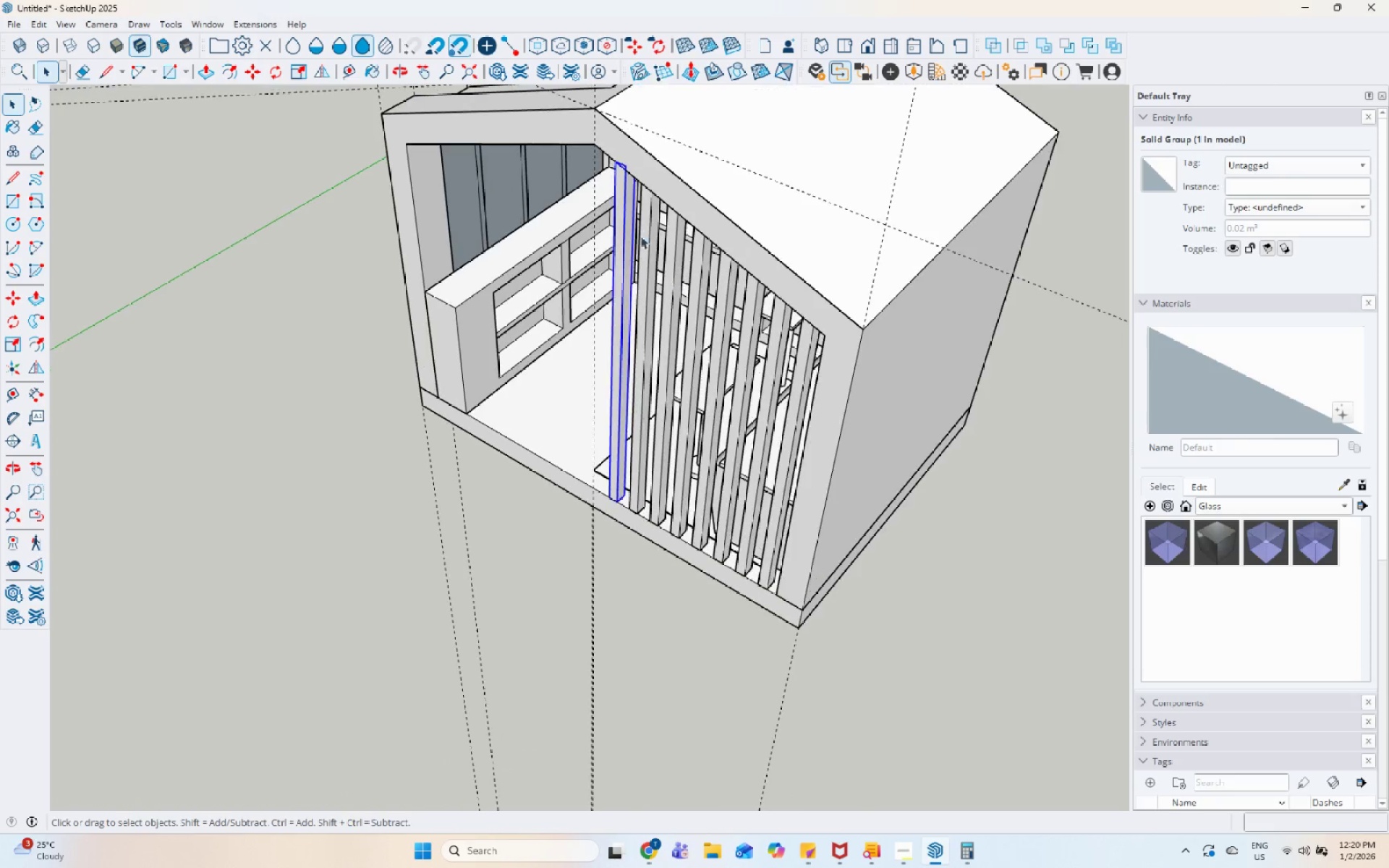 
left_click([640, 226])
 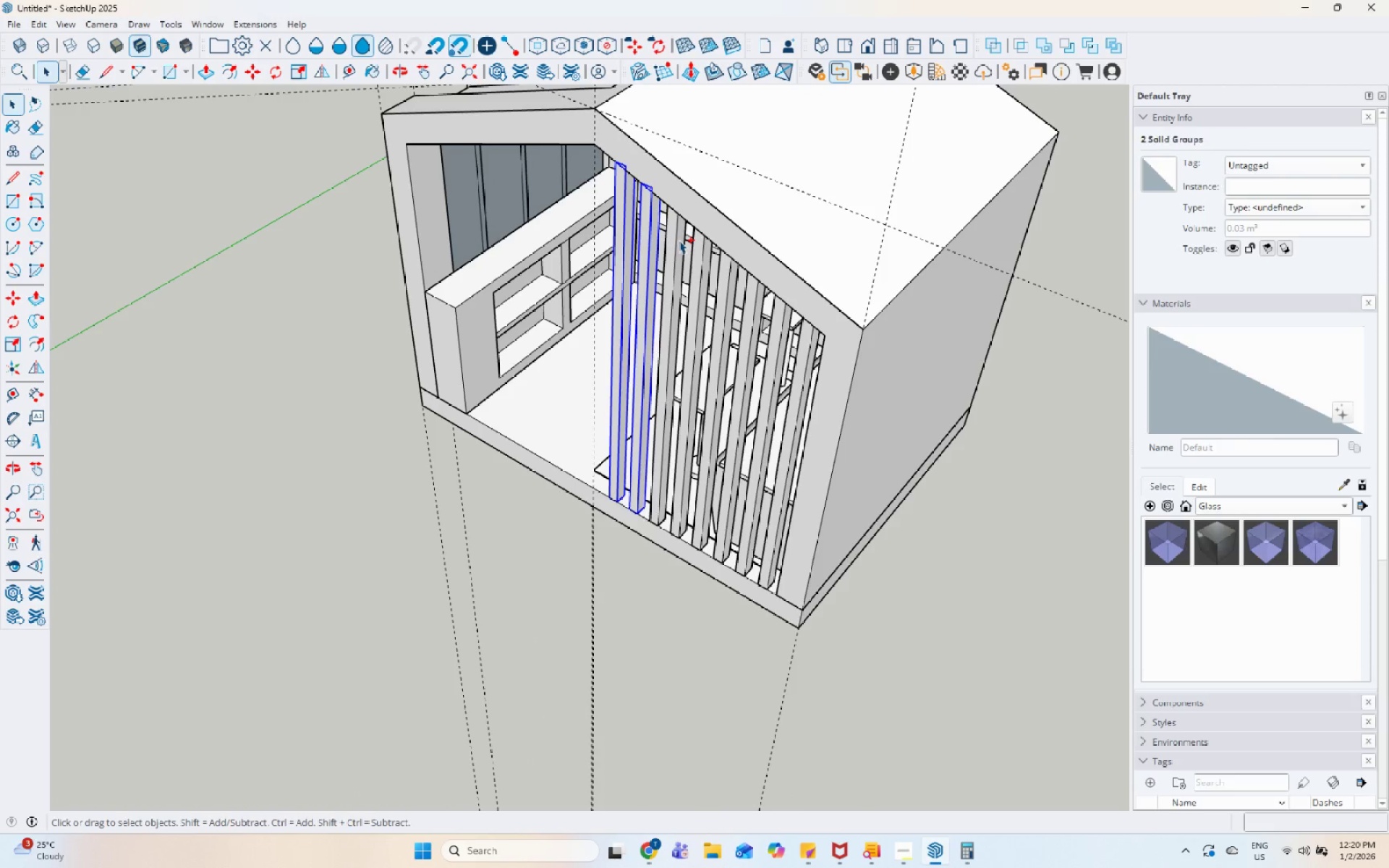 
left_click([680, 236])
 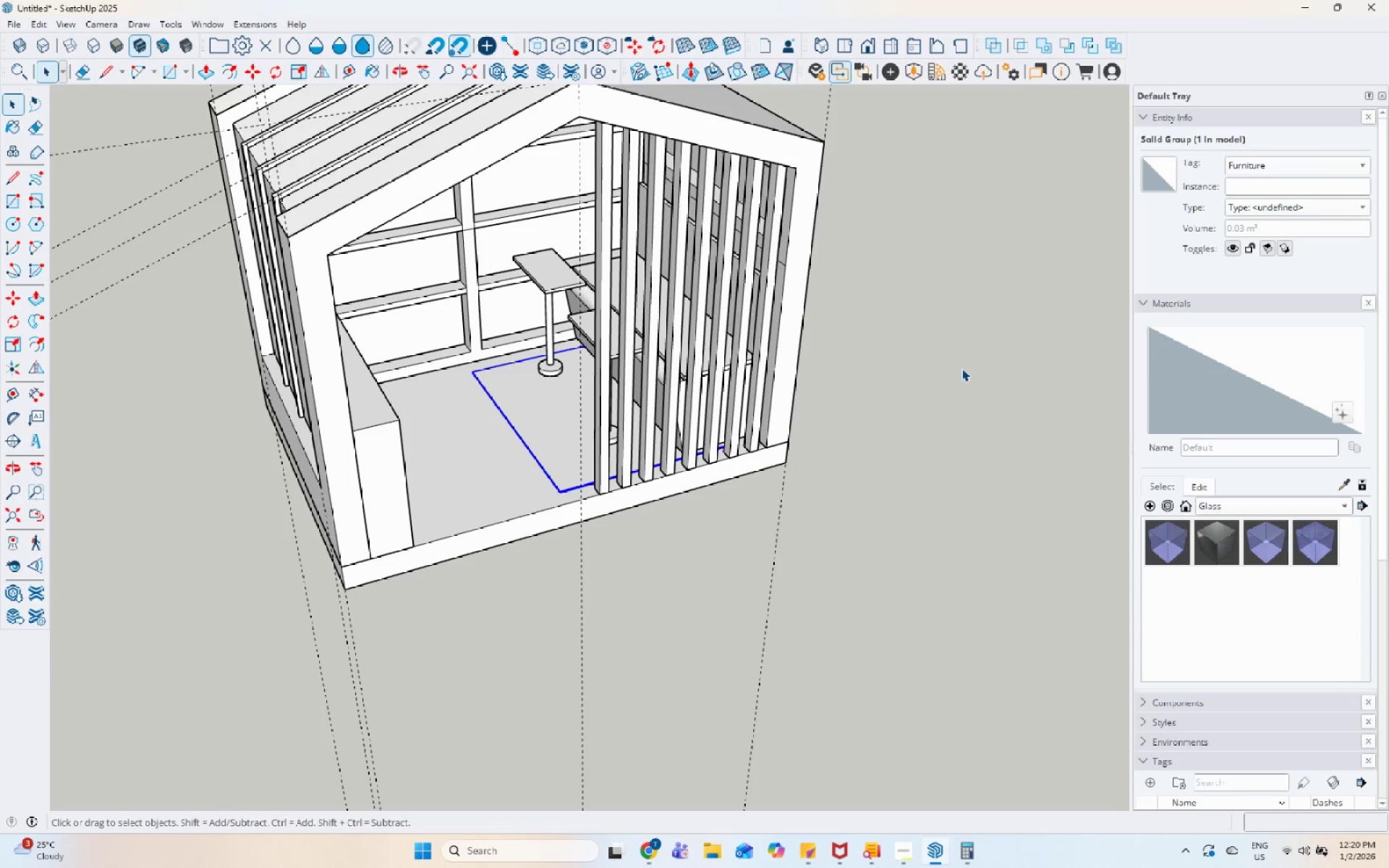 
scroll: coordinate [605, 503], scroll_direction: up, amount: 5.0
 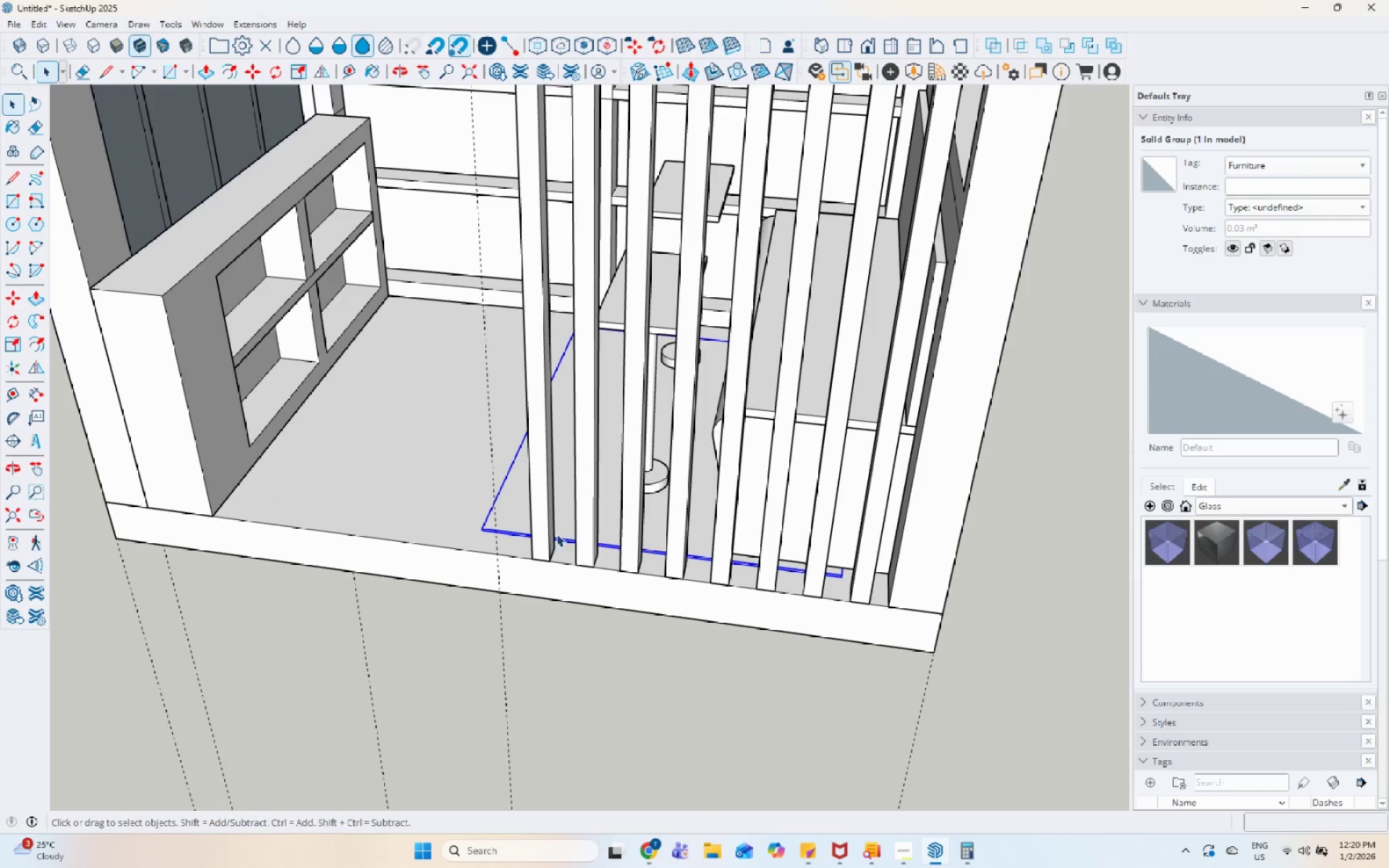 
left_click([549, 529])
 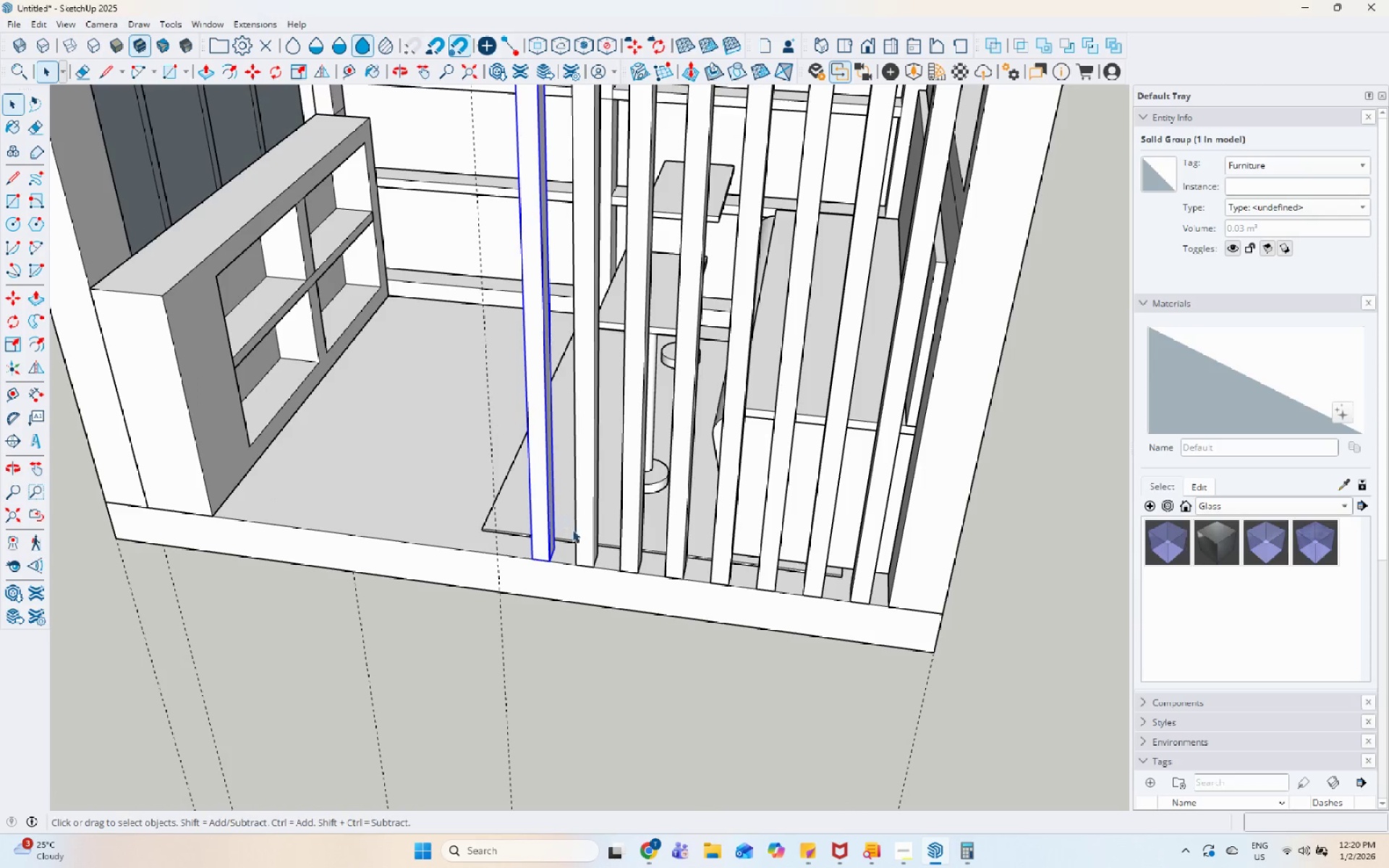 
hold_key(key=ControlLeft, duration=1.5)
left_click([589, 549])
 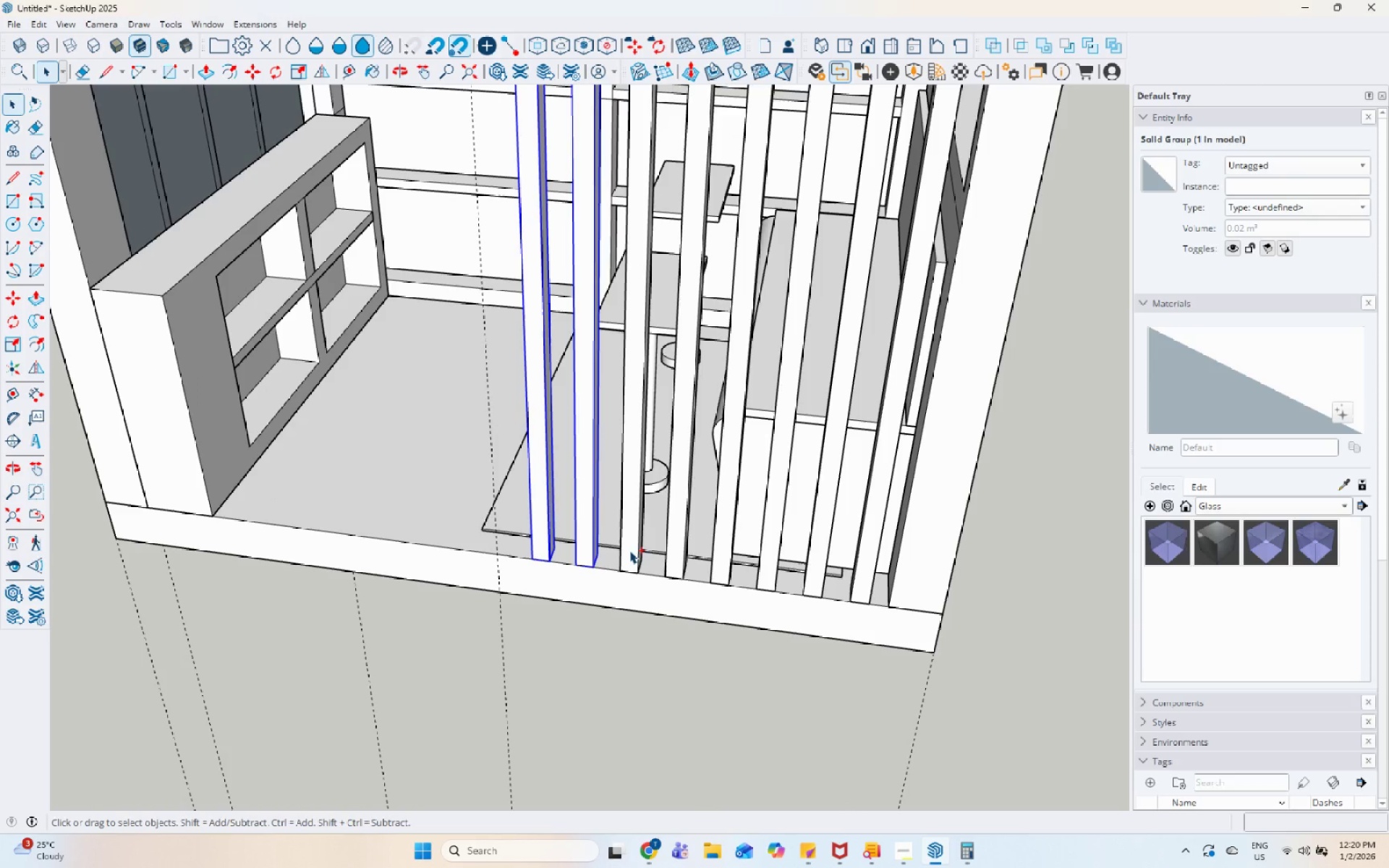 
left_click([632, 550])
 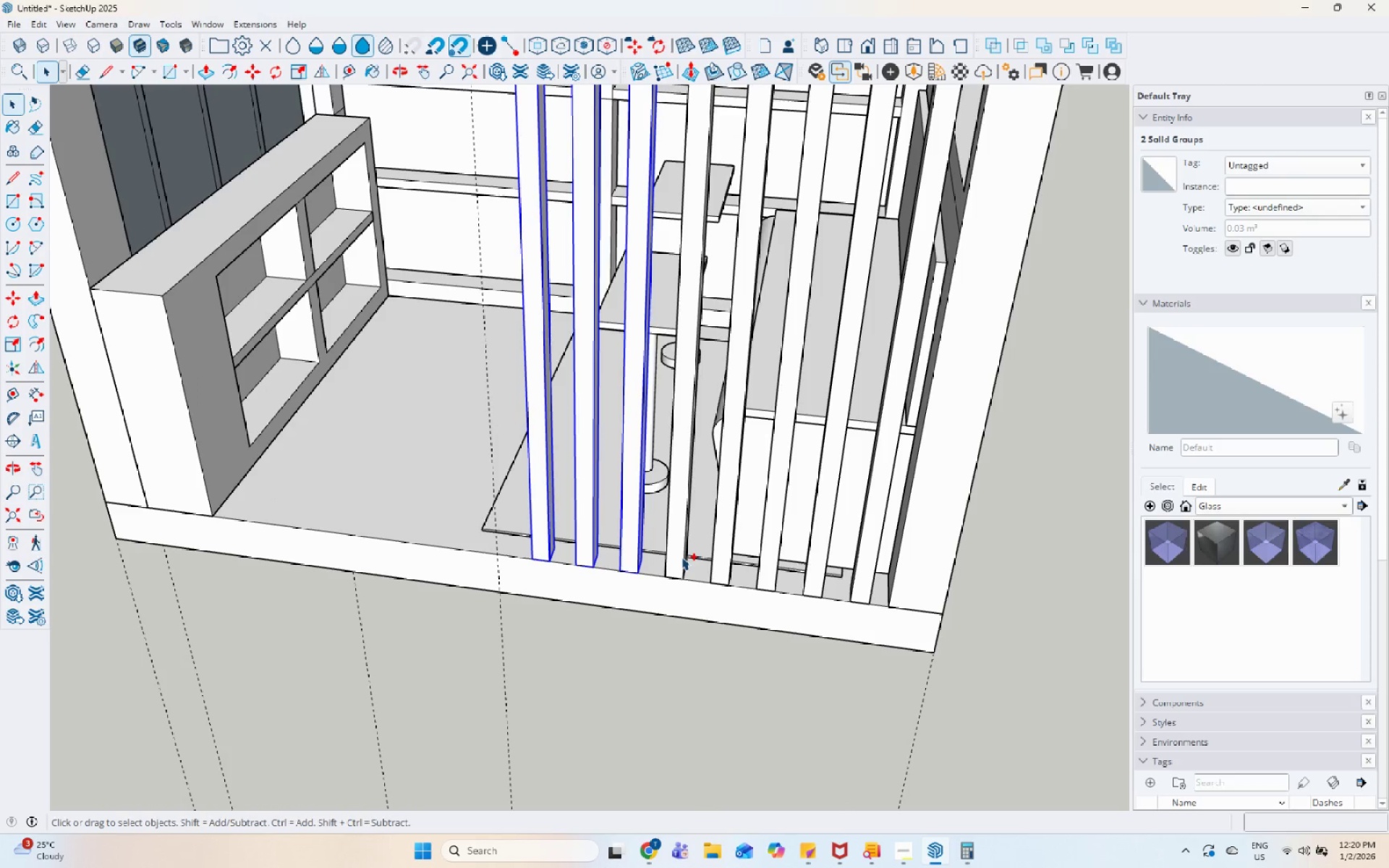 
double_click([681, 557])
 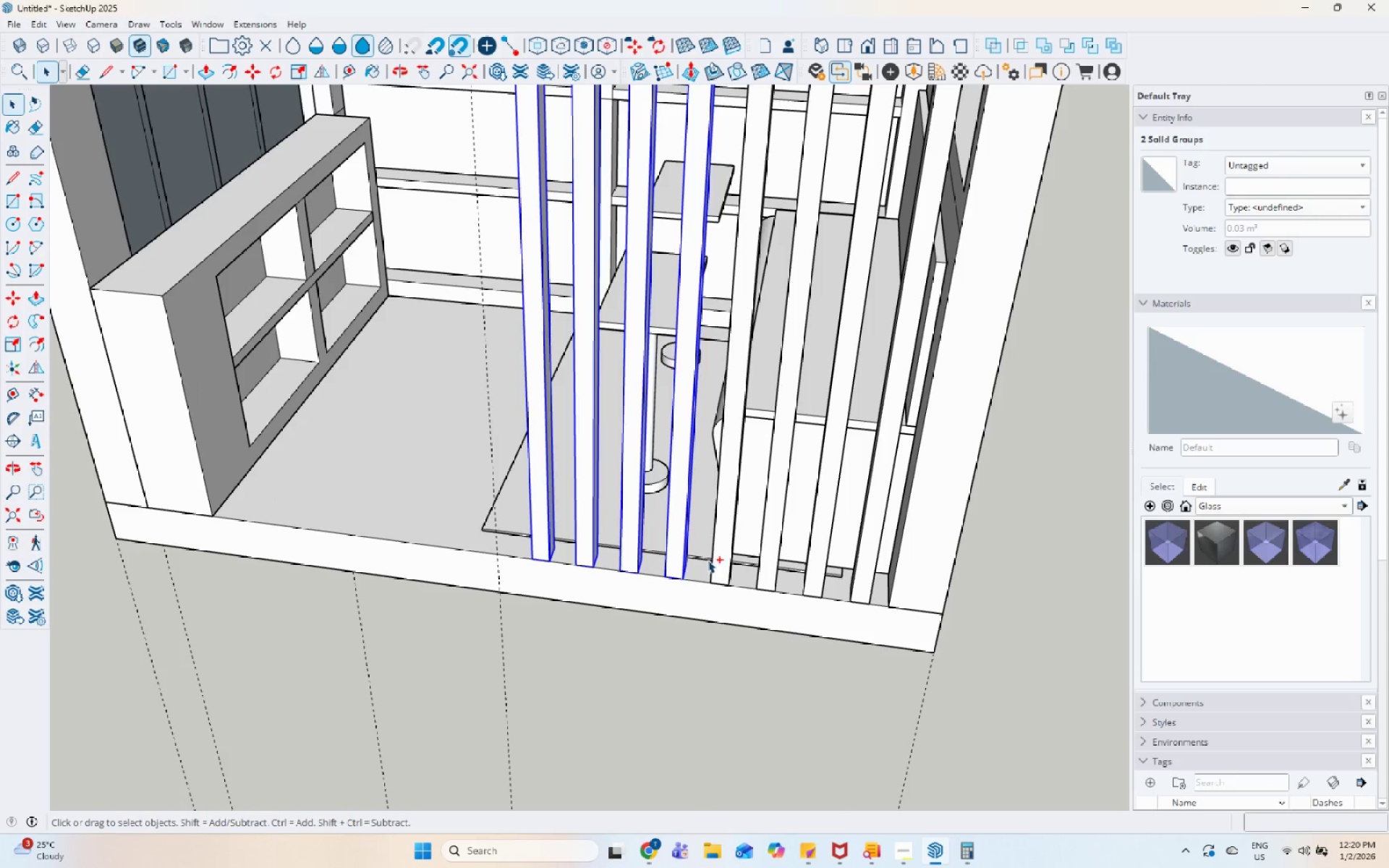 
hold_key(key=ControlLeft, duration=1.51)
left_click([723, 561])
 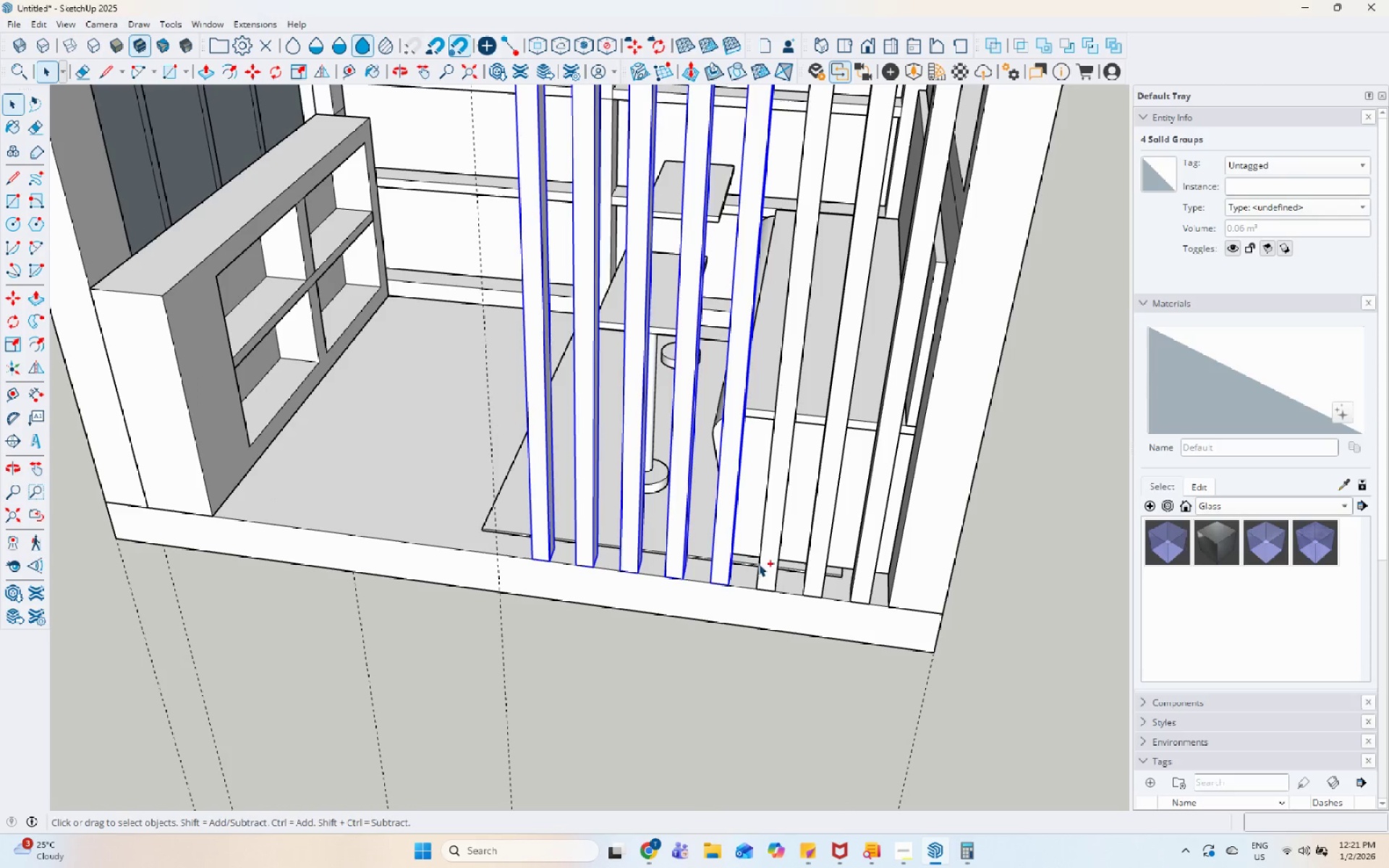 
left_click([764, 565])
 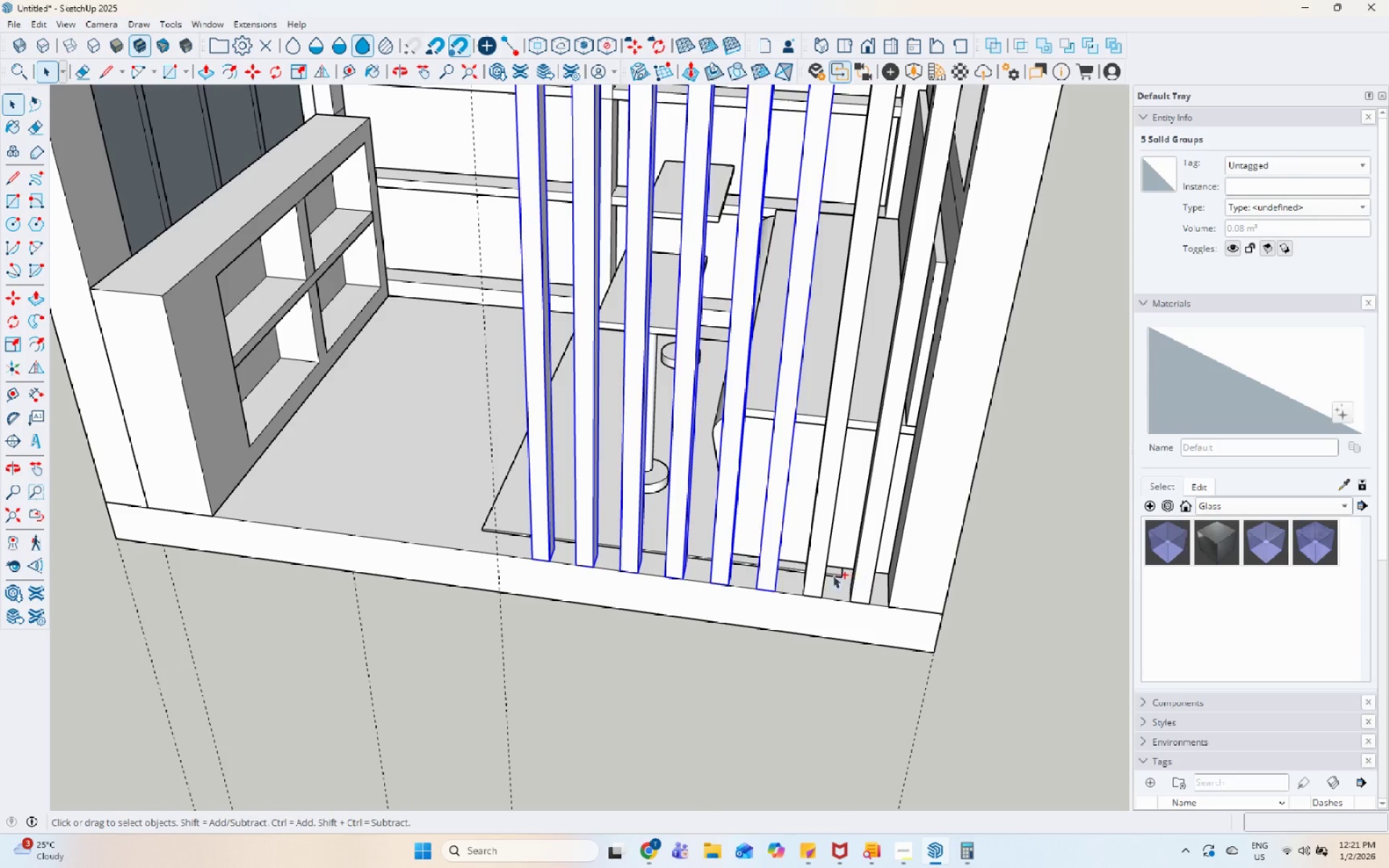 
hold_key(key=ControlLeft, duration=0.88)
left_click([817, 565])
 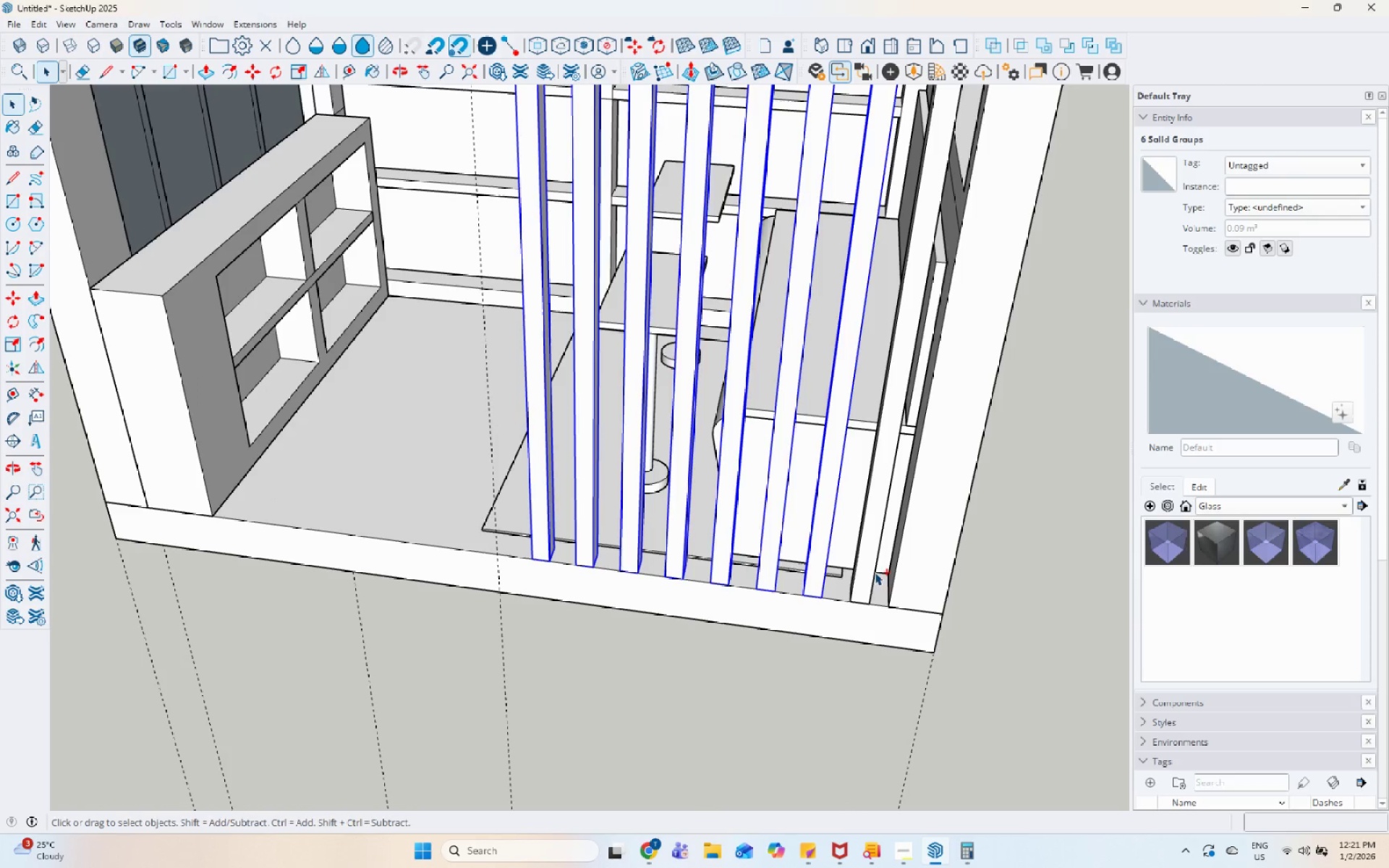 
left_click([870, 569])
 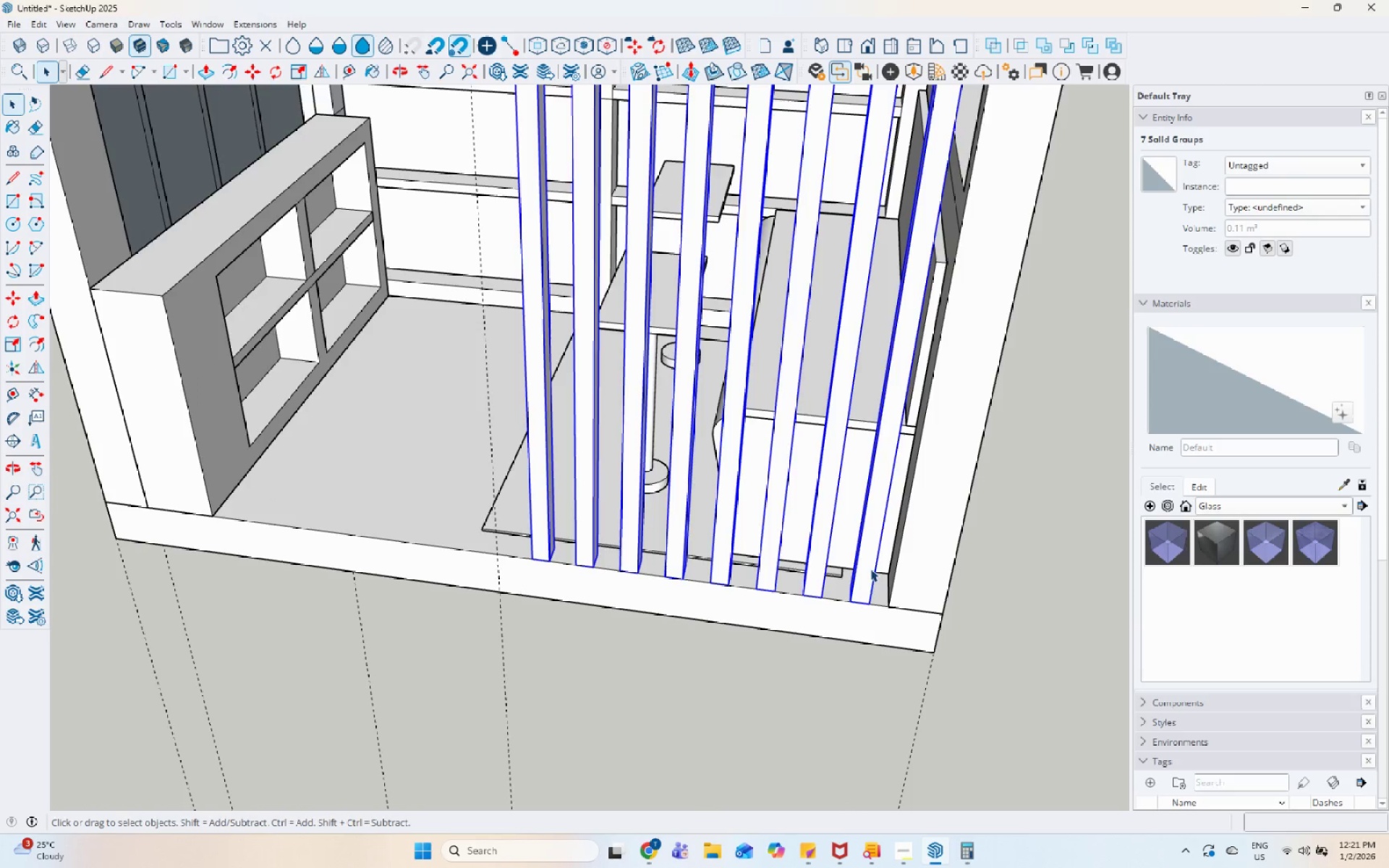 
scroll: coordinate [1171, 613], scroll_direction: down, amount: 14.0
 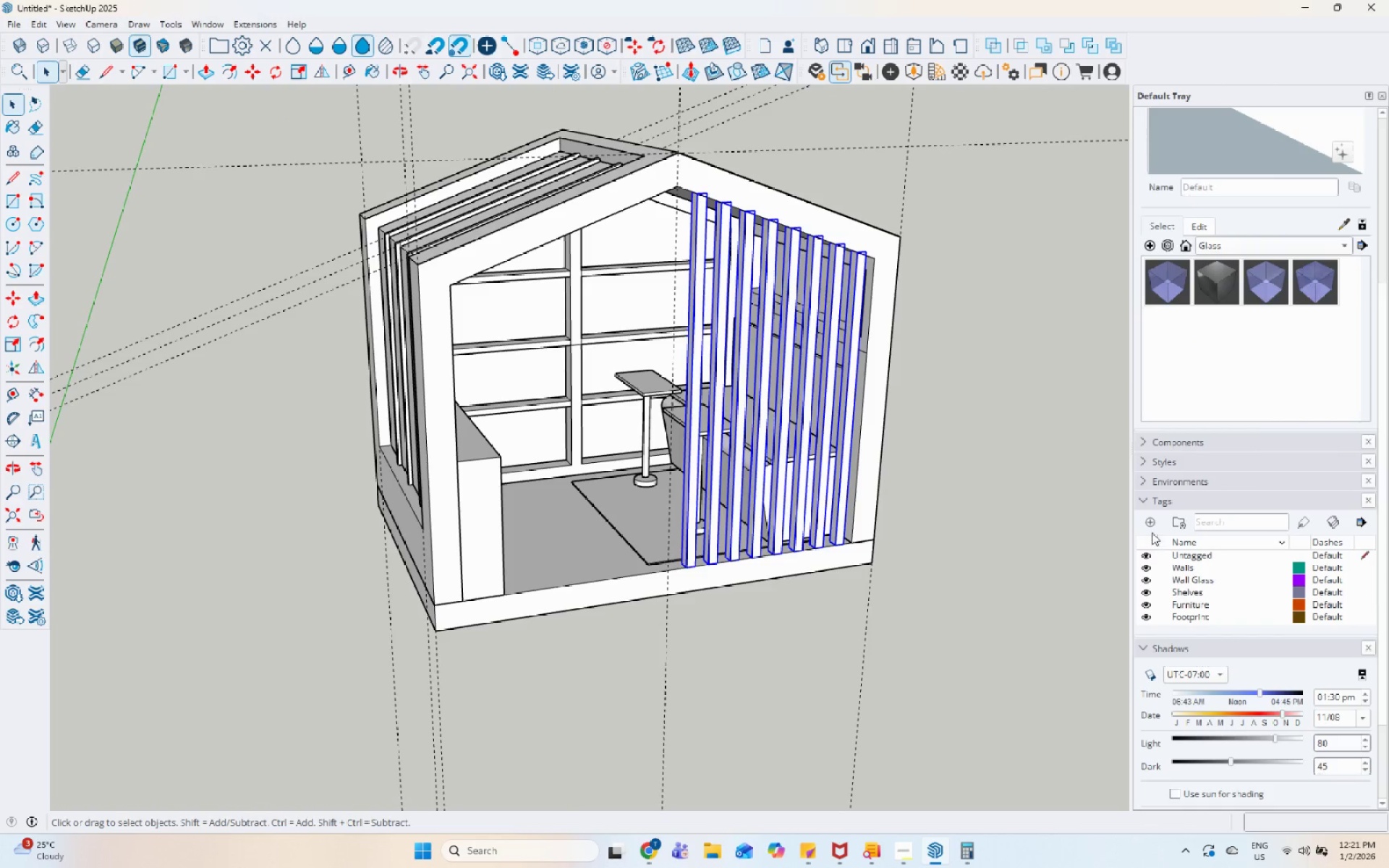 
left_click([1150, 517])
 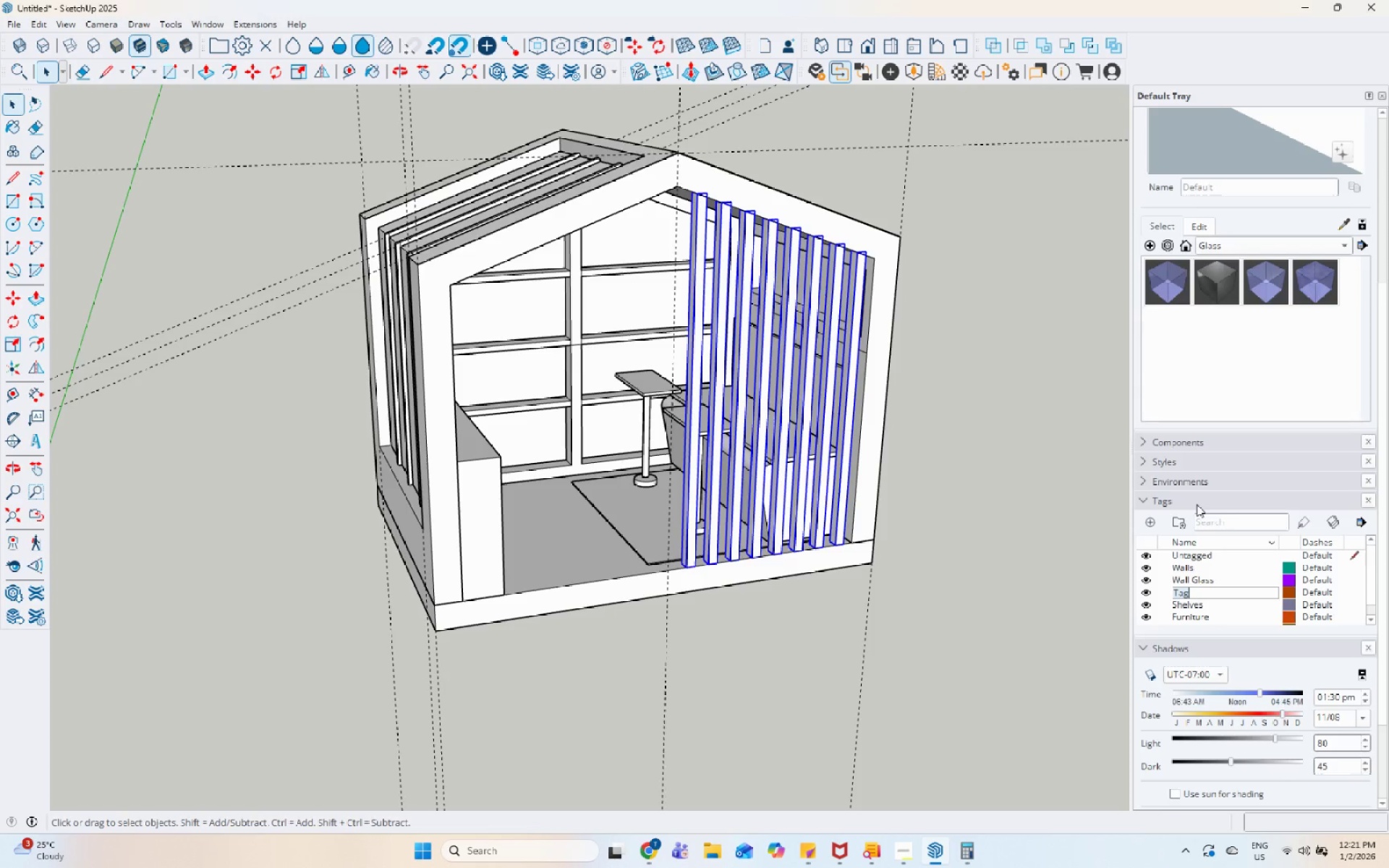 
type(Wood Slats)
 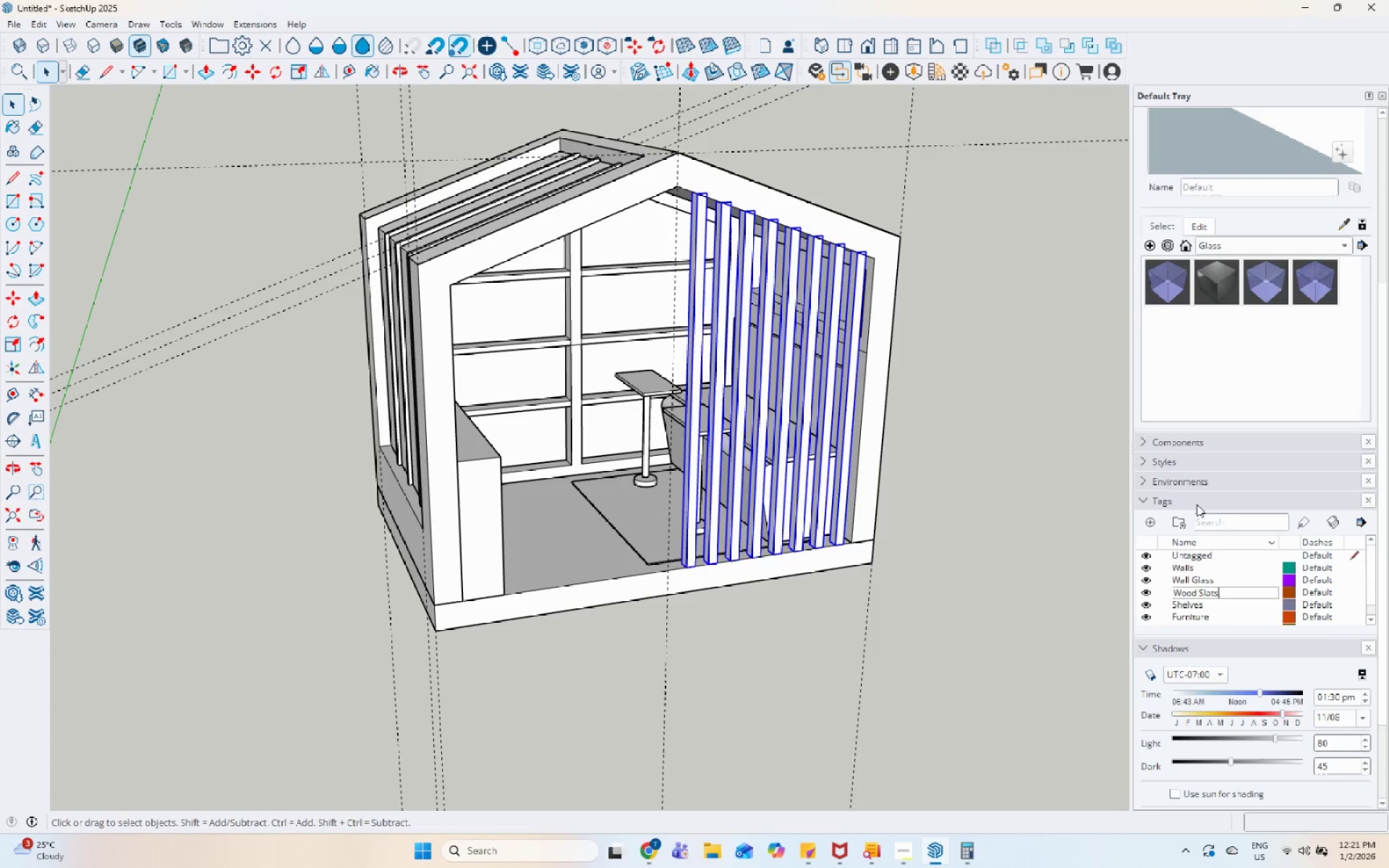 
key(Enter)
 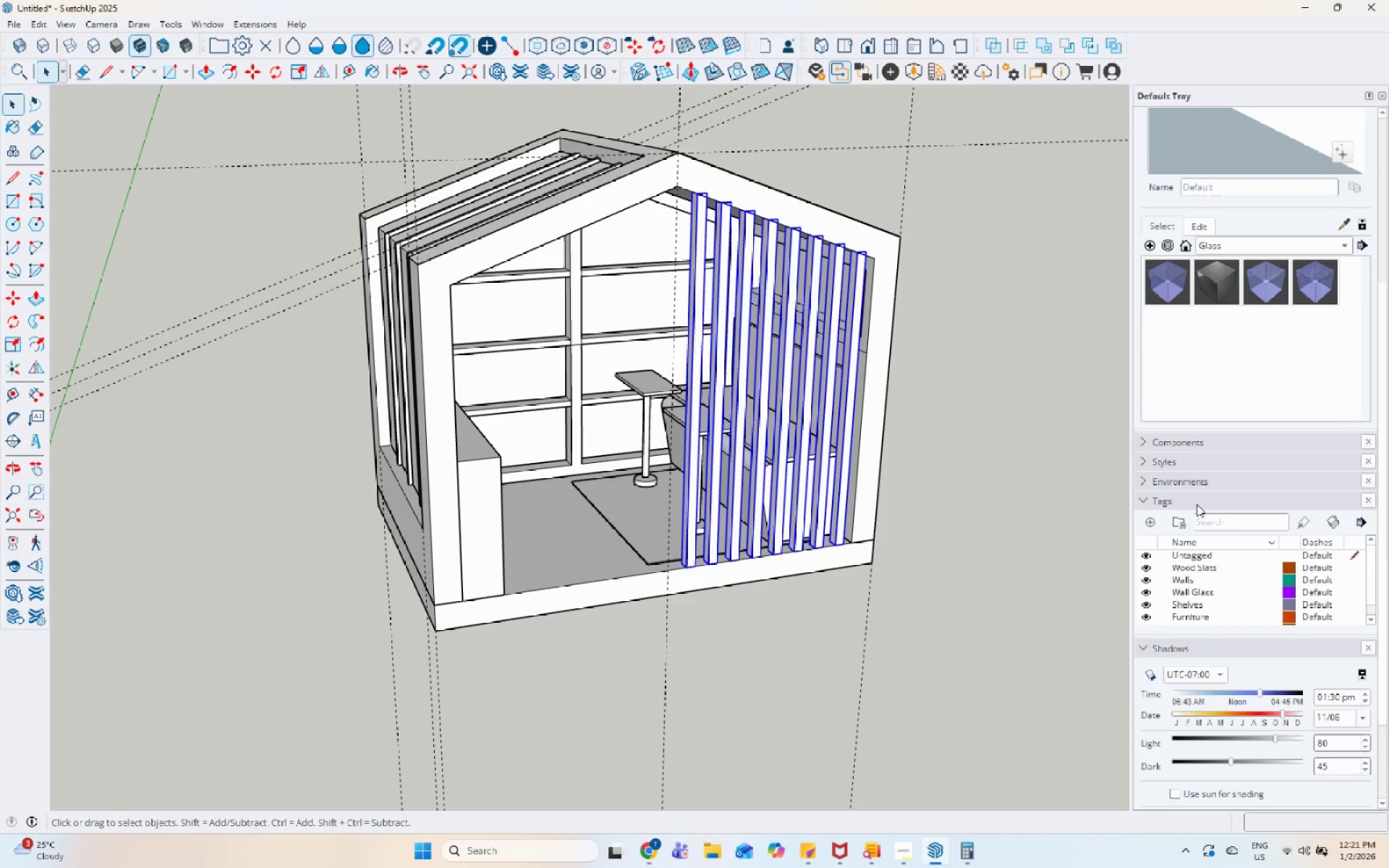 
scroll: coordinate [1215, 380], scroll_direction: up, amount: 10.0
 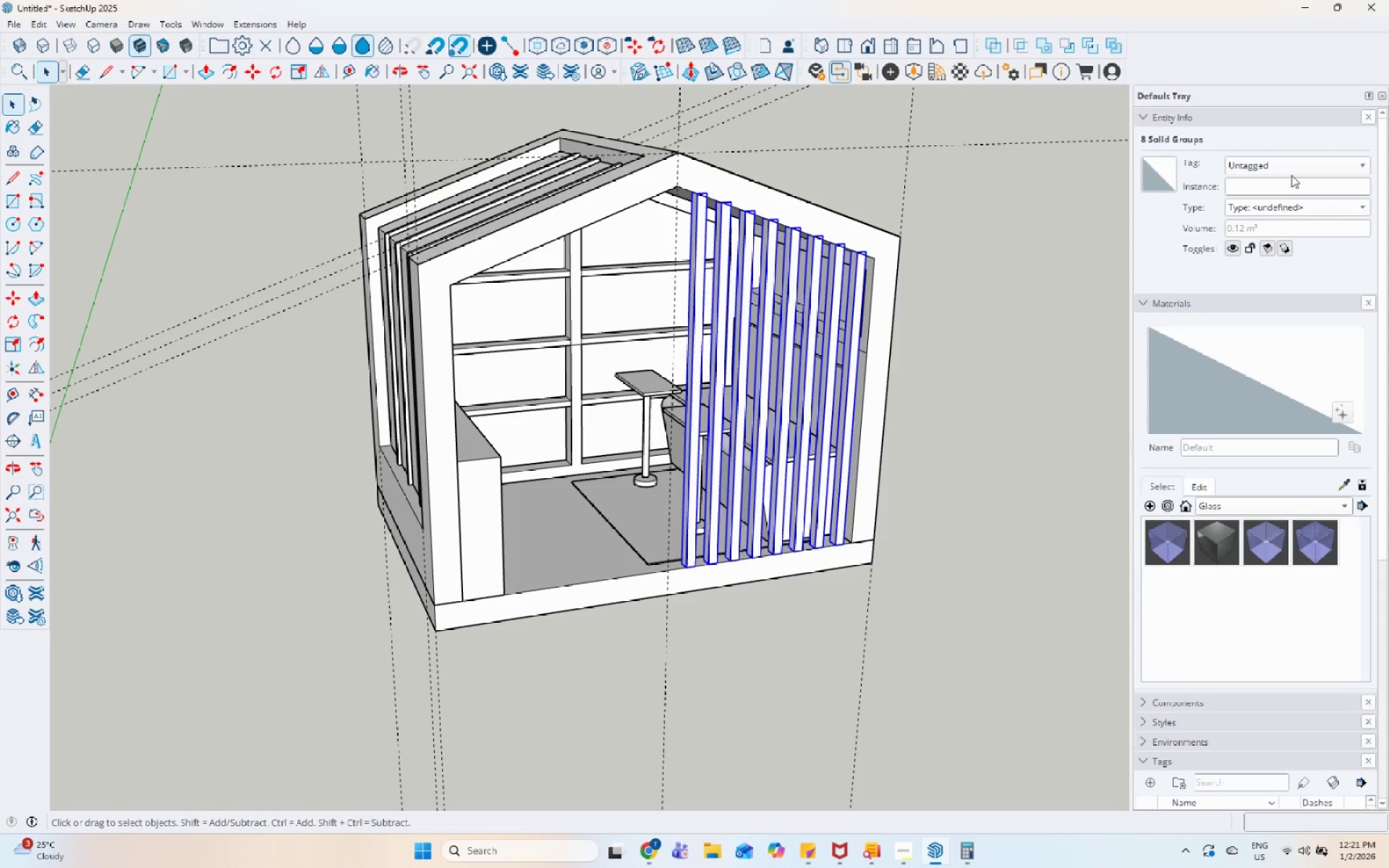 
left_click([1292, 166])
 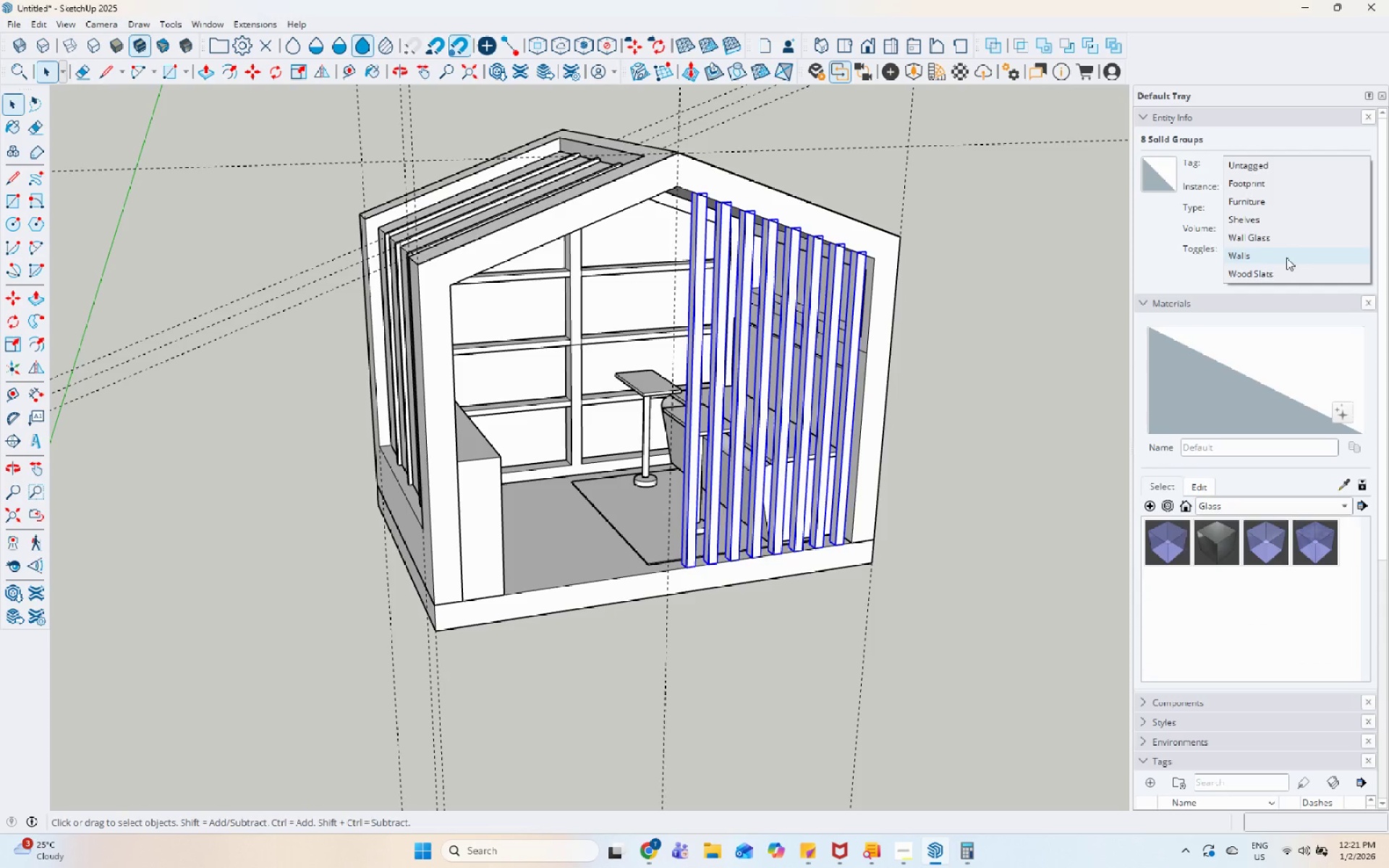 
left_click([1284, 273])
 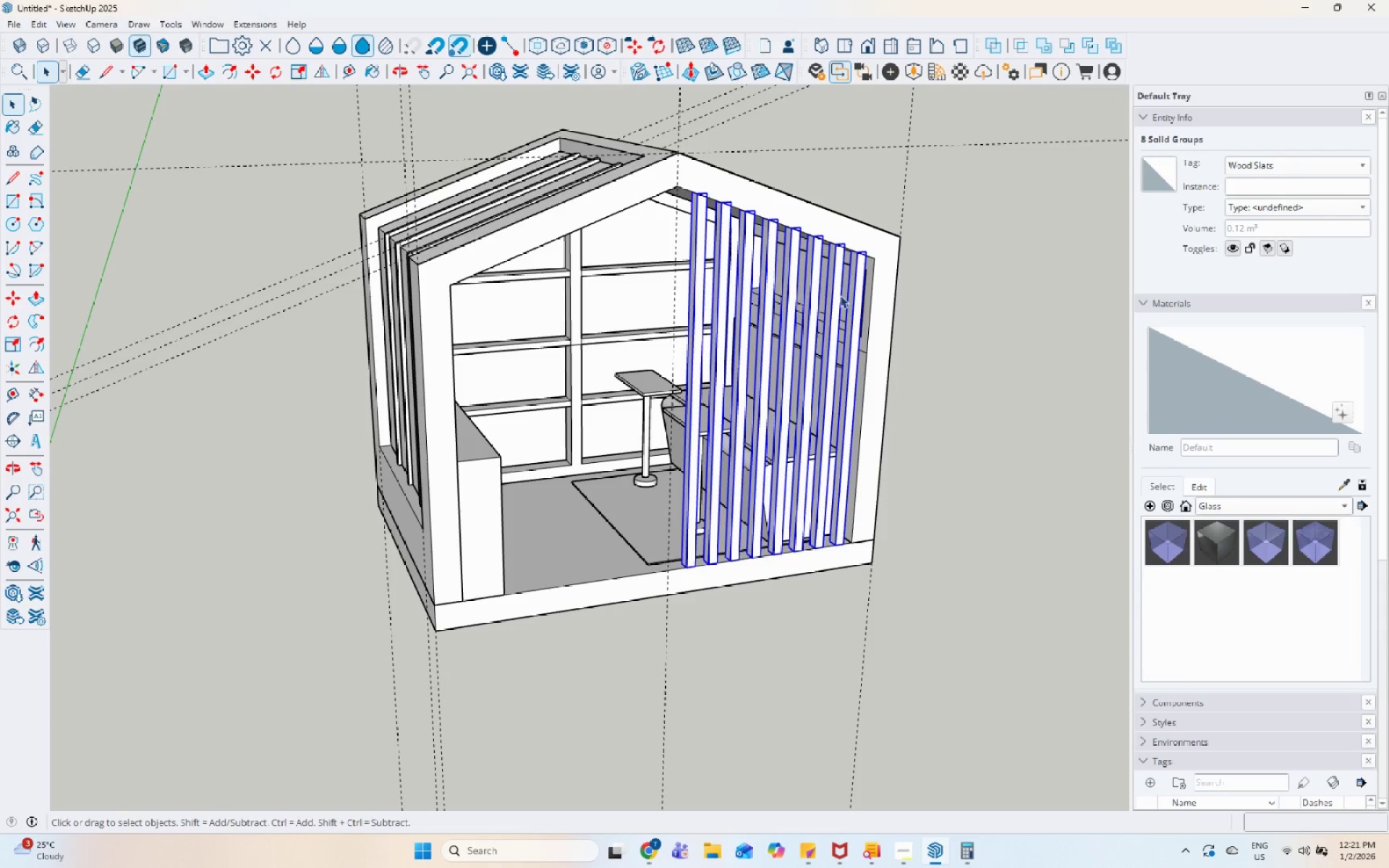 
left_click([1003, 135])
 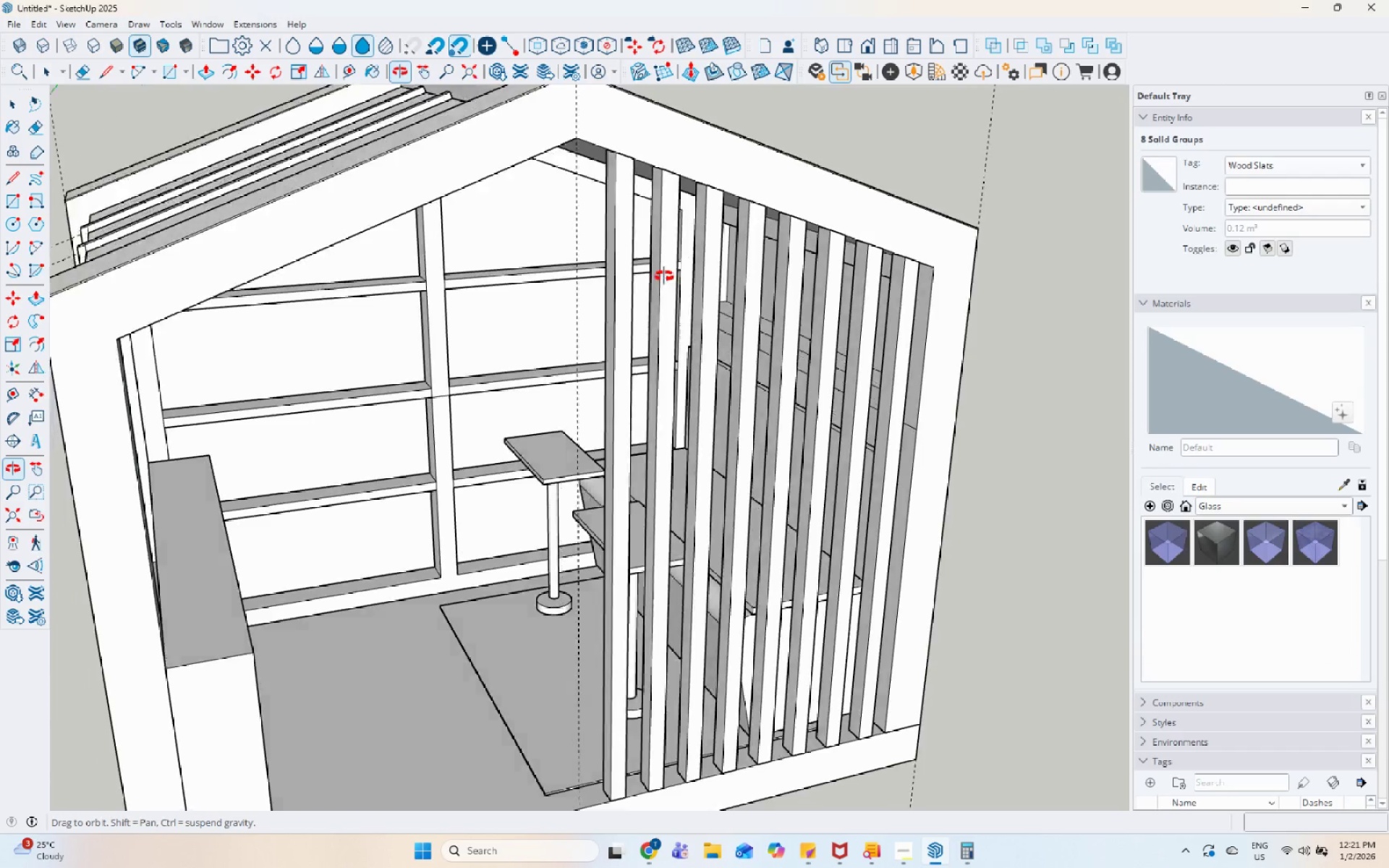 
scroll: coordinate [802, 248], scroll_direction: up, amount: 5.0
 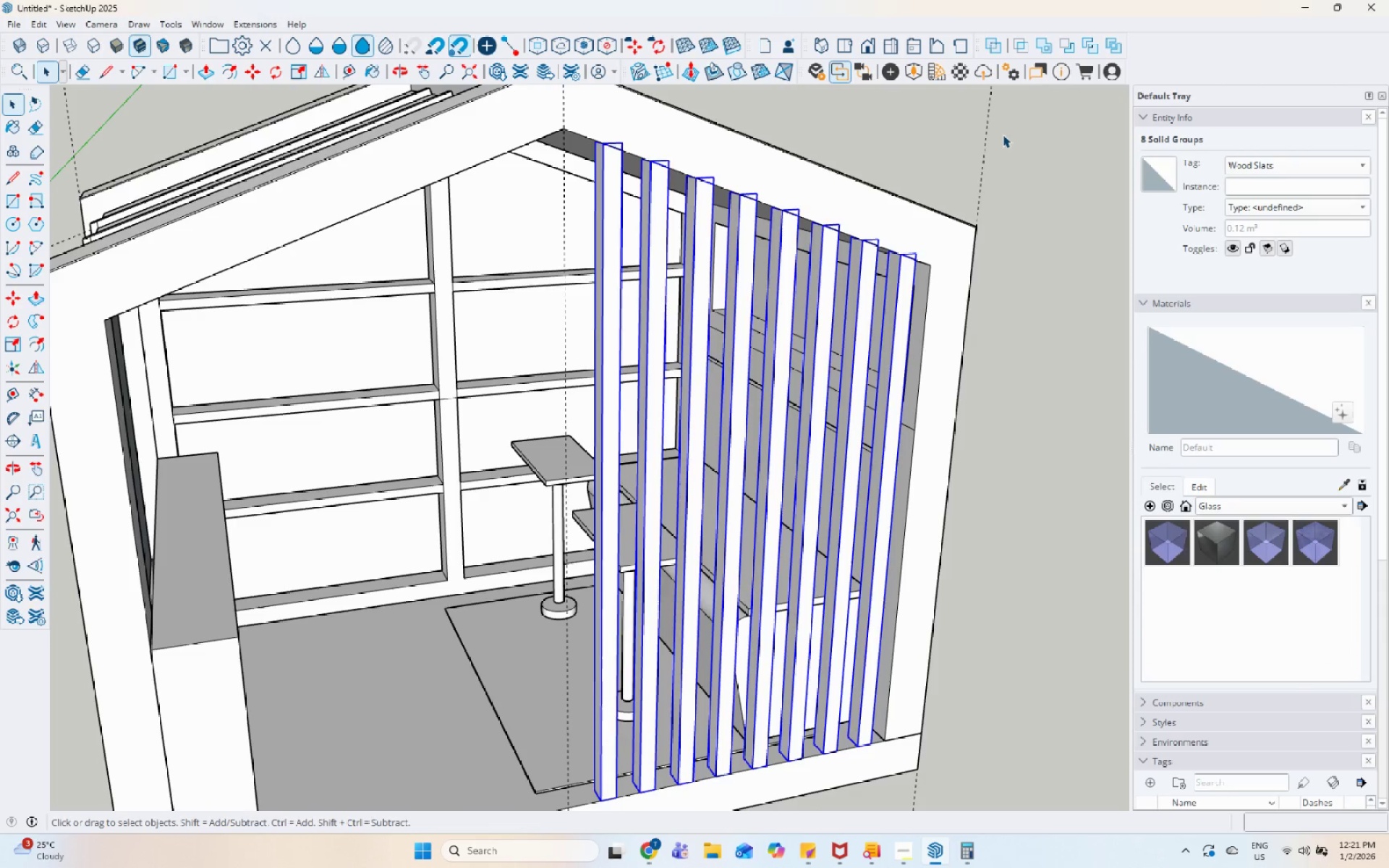 
scroll: coordinate [386, 366], scroll_direction: down, amount: 12.0
 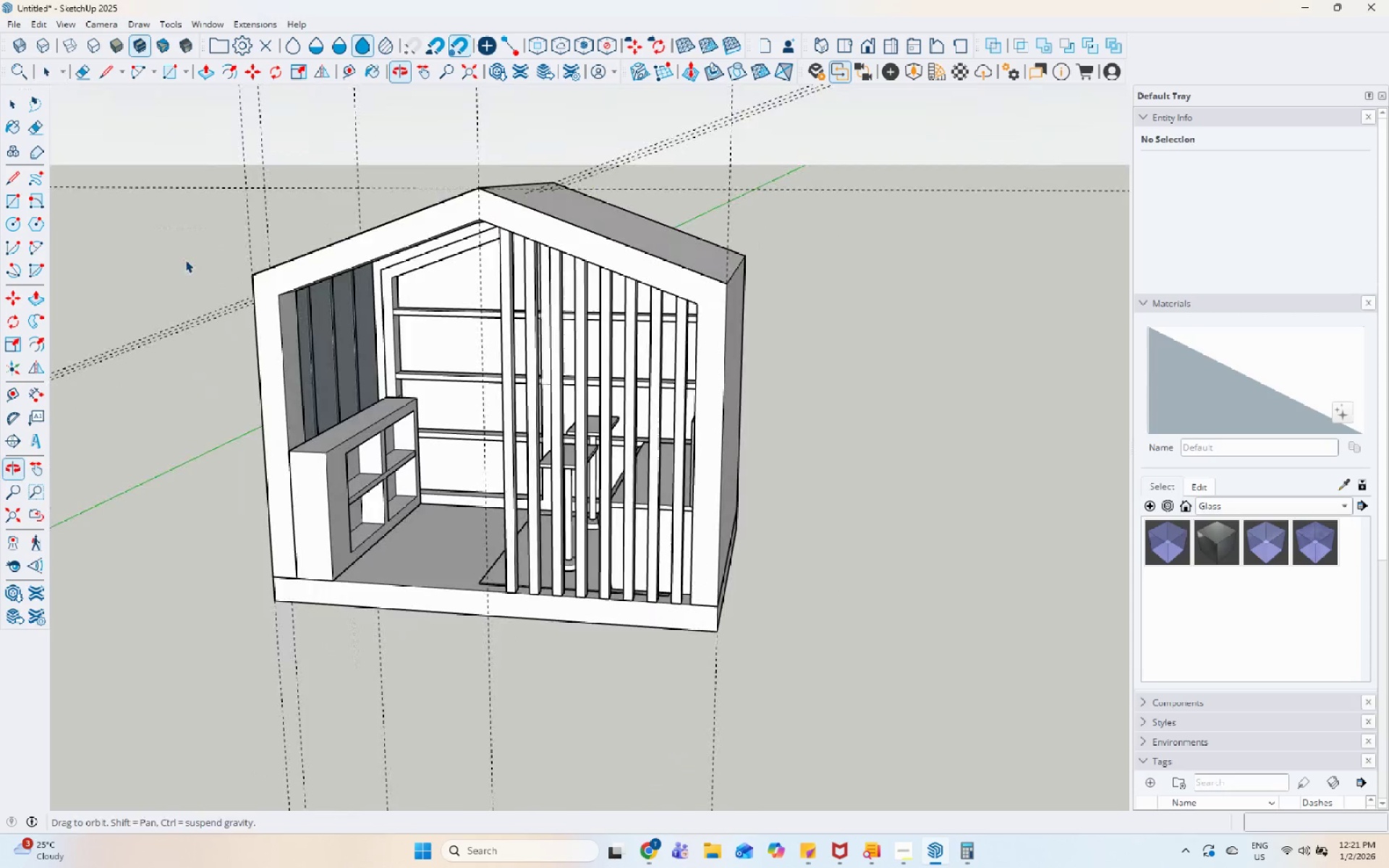 
left_click([705, 331])
 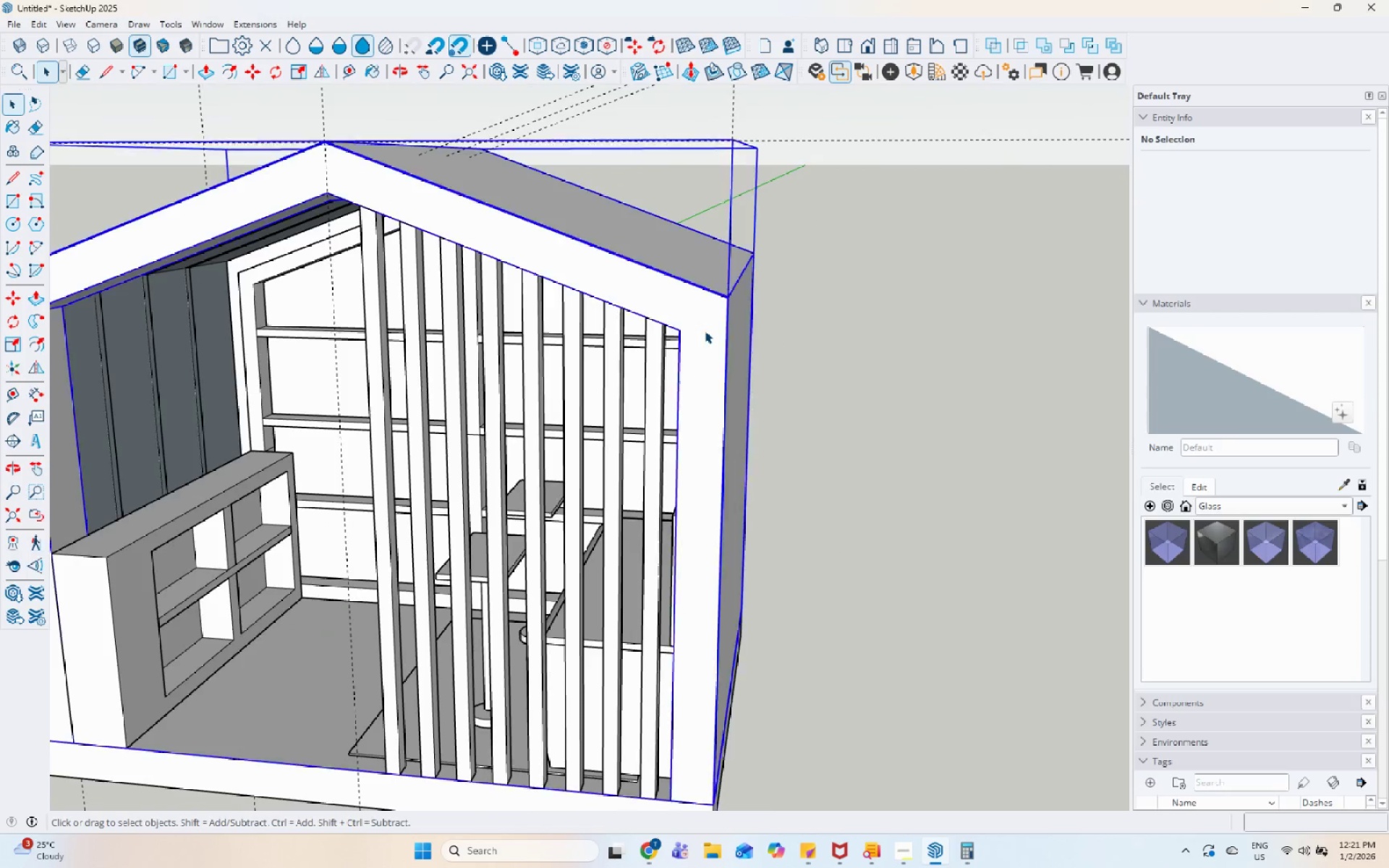 
scroll: coordinate [723, 263], scroll_direction: up, amount: 4.0
 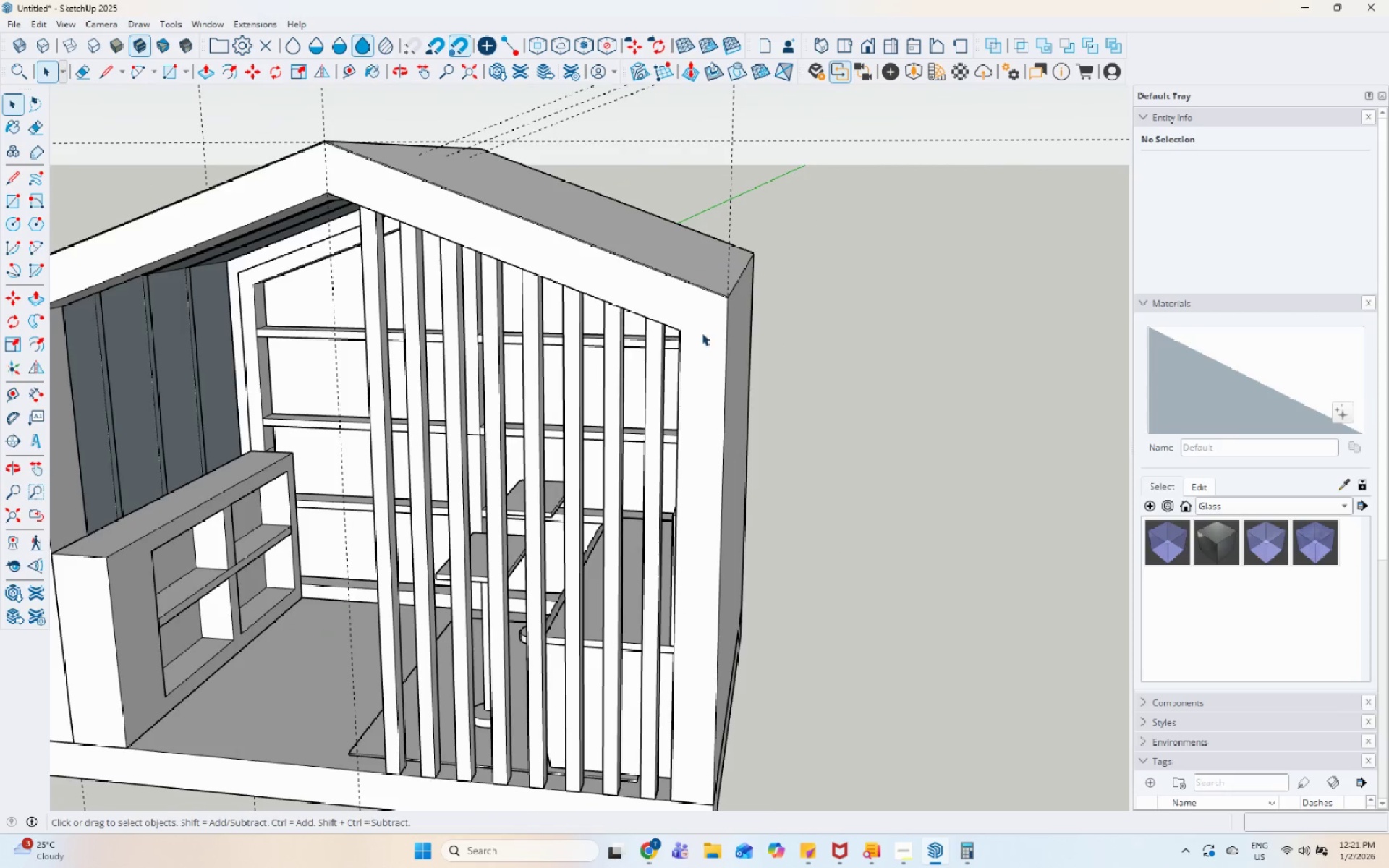 
double_click([705, 331])
 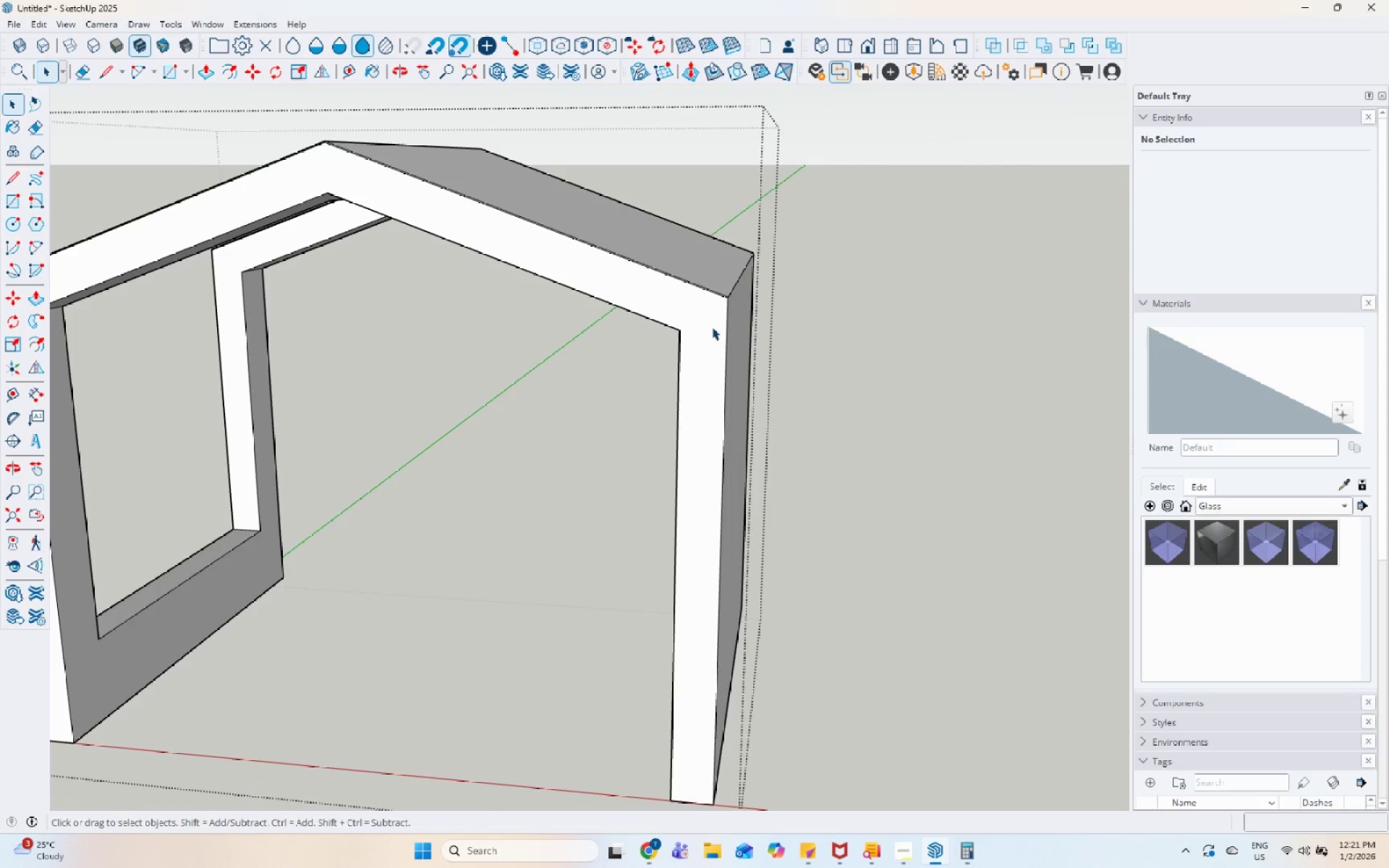 
triple_click([716, 326])
 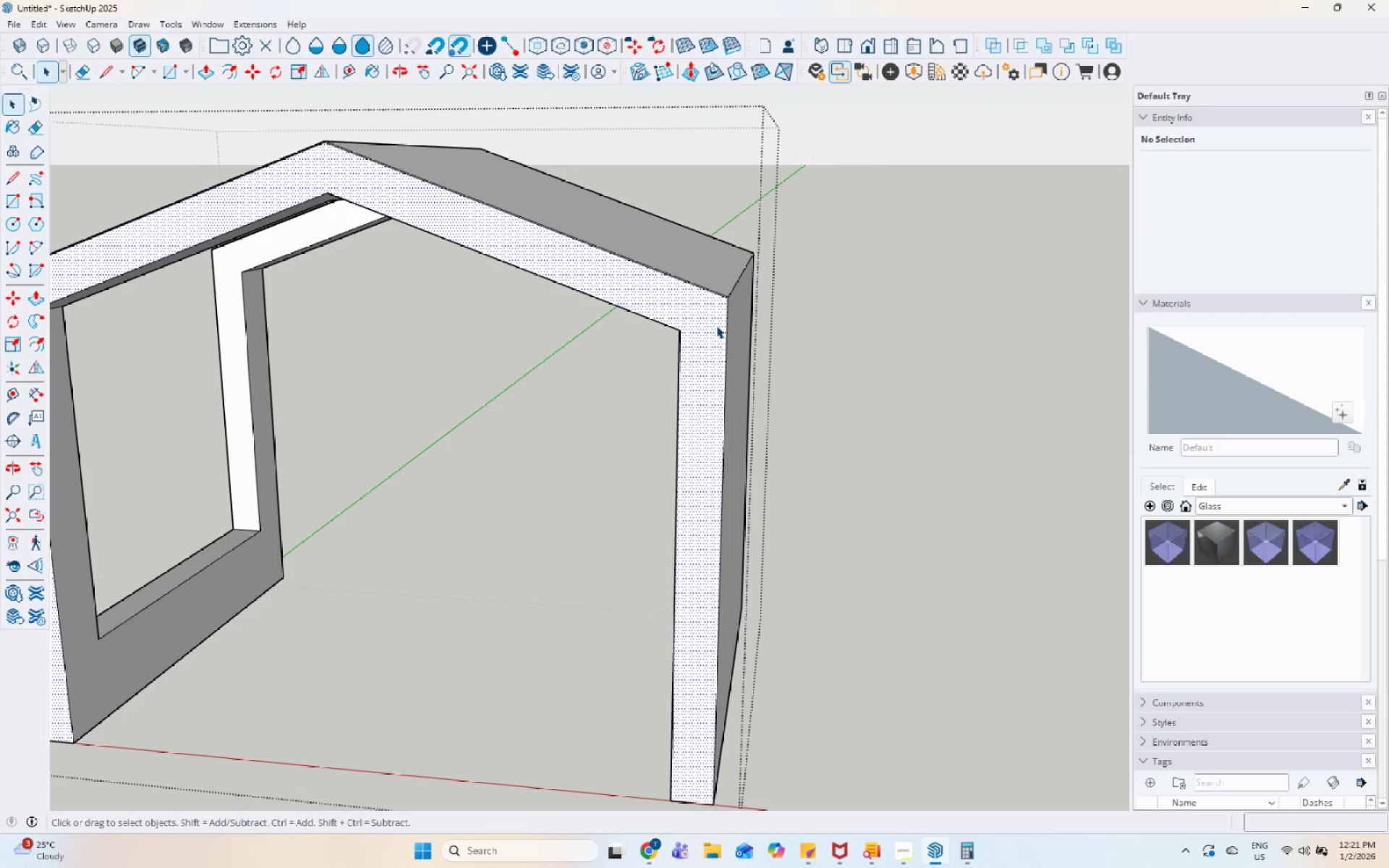 
key(Escape)
 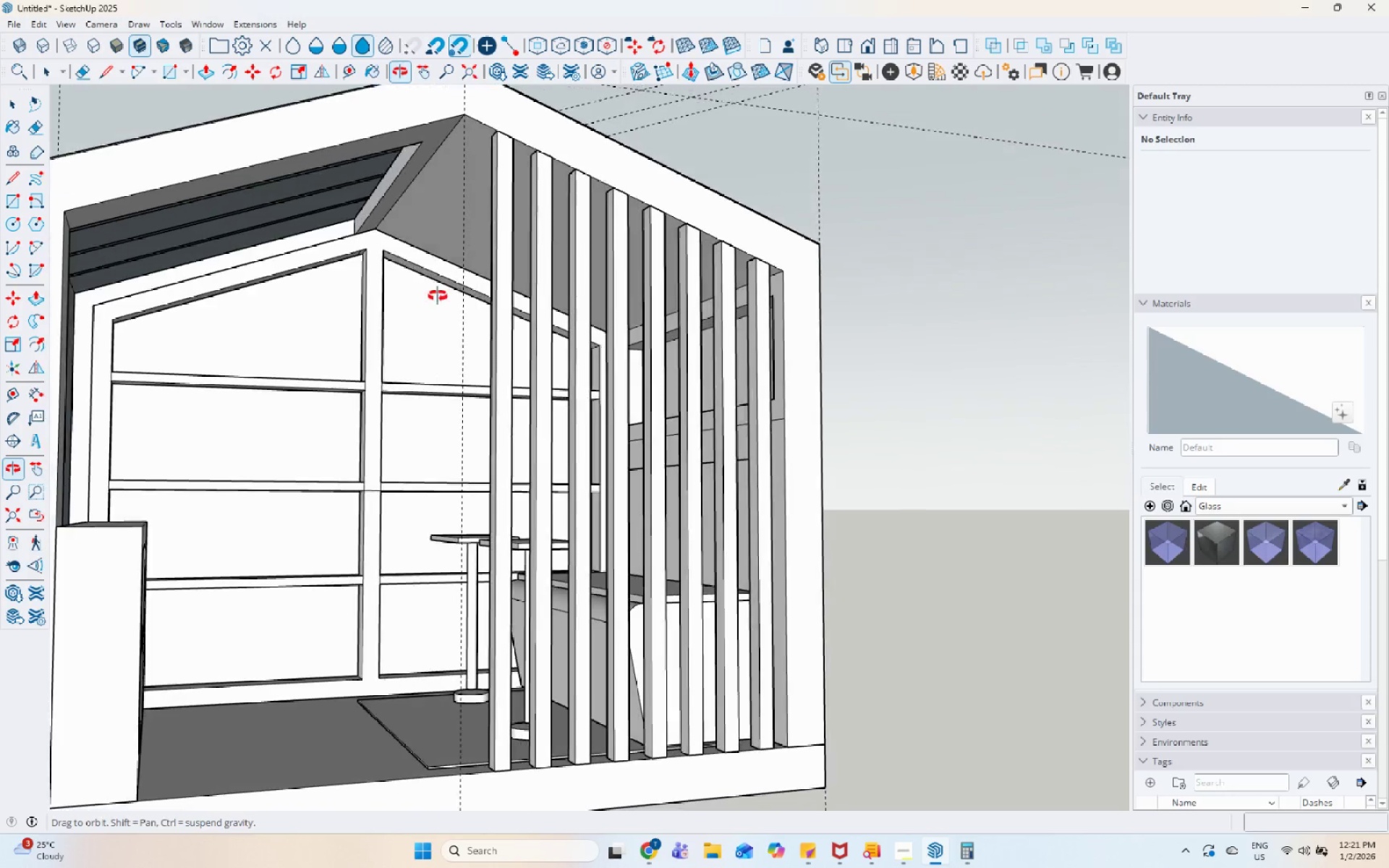 
scroll: coordinate [430, 305], scroll_direction: down, amount: 6.0
 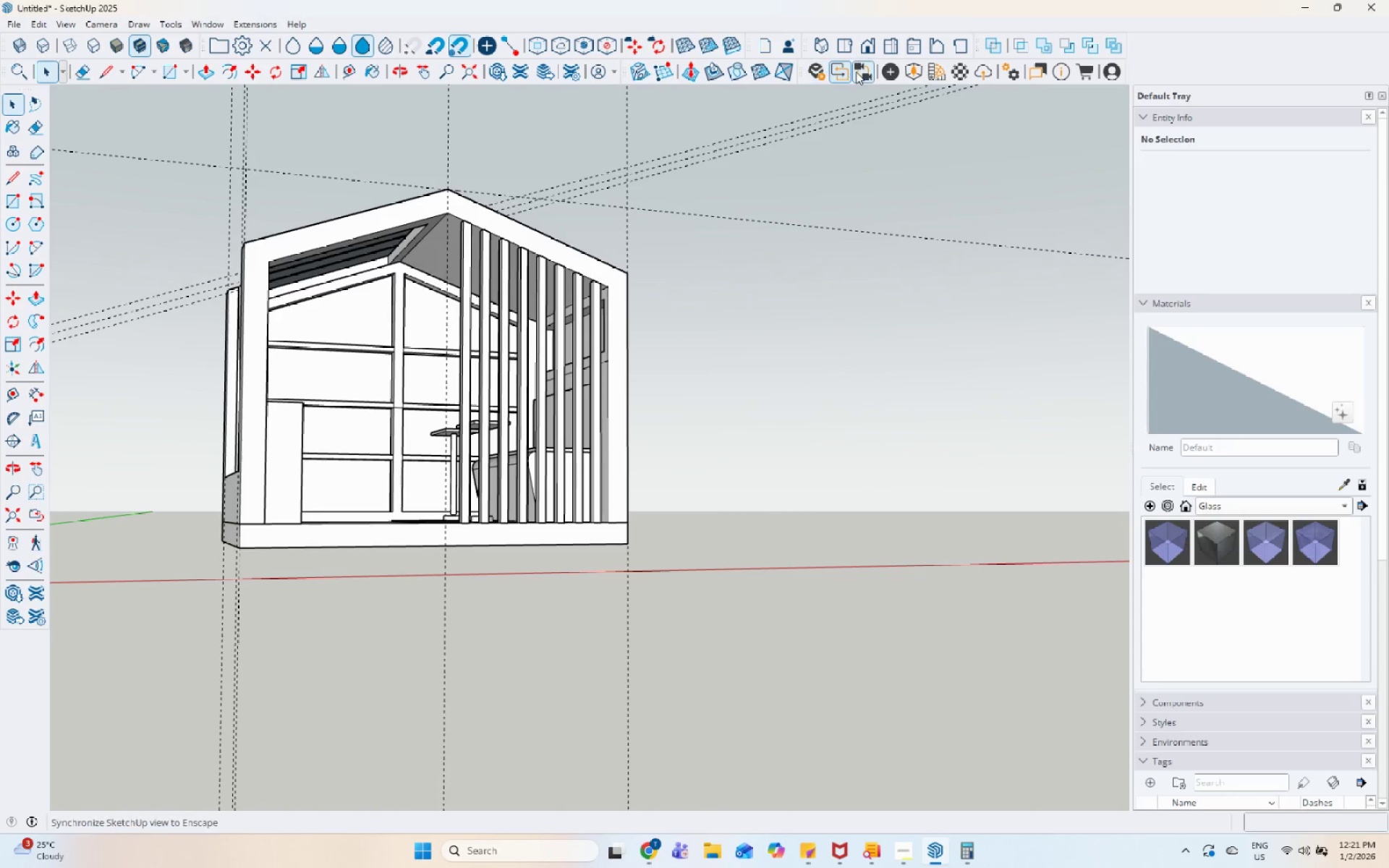 
left_click([887, 71])
 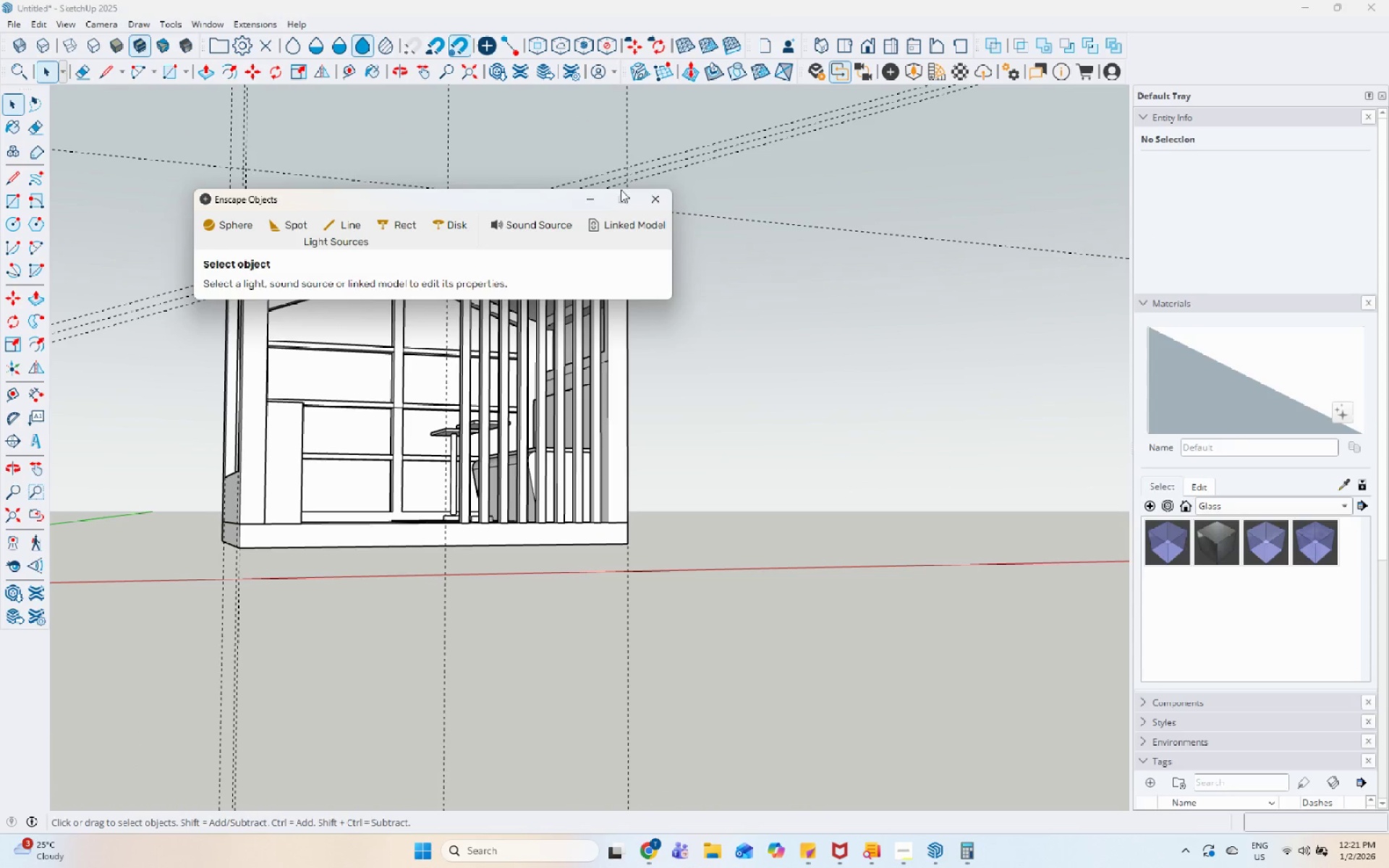 
left_click([658, 203])
 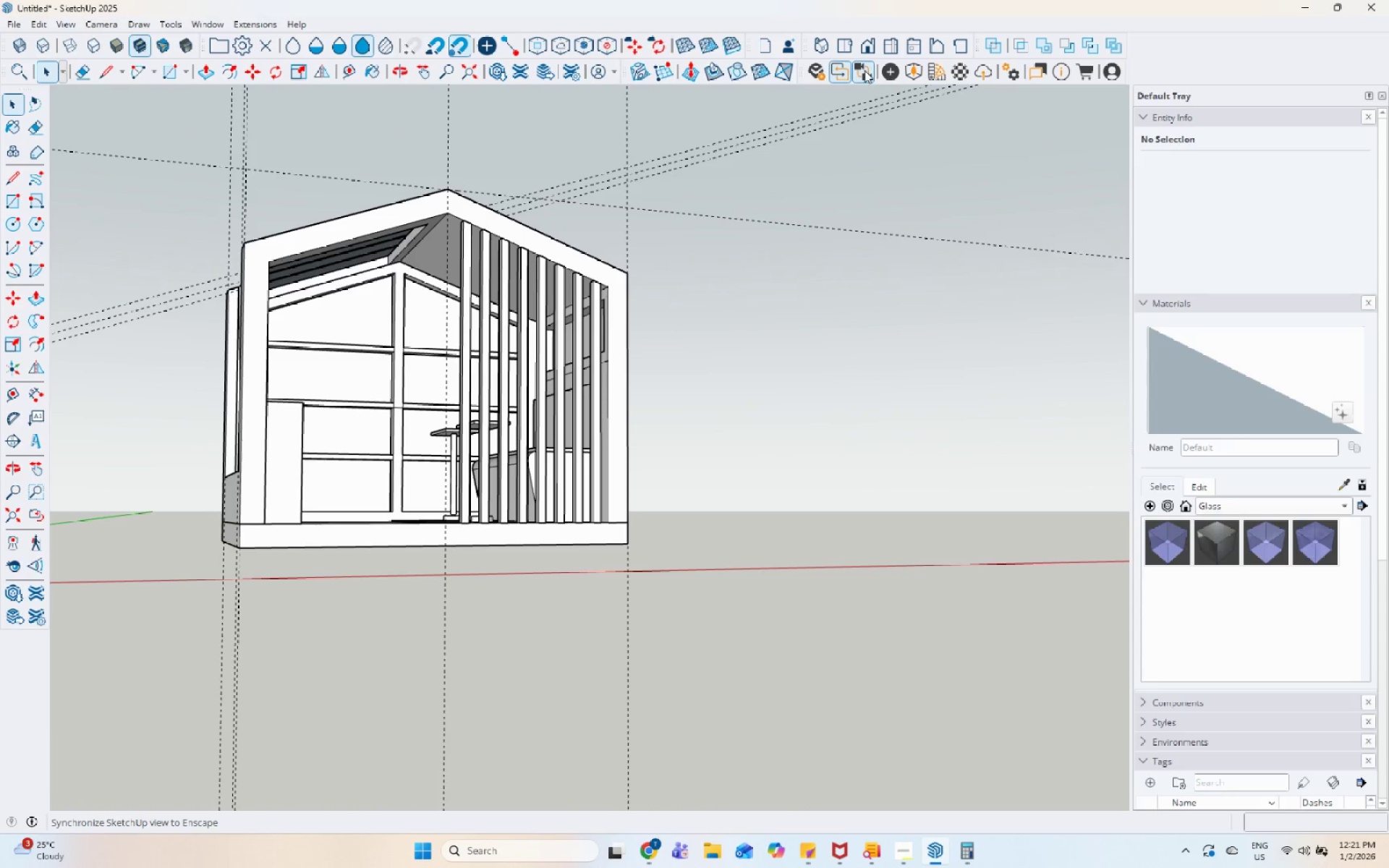 
left_click([883, 73])
 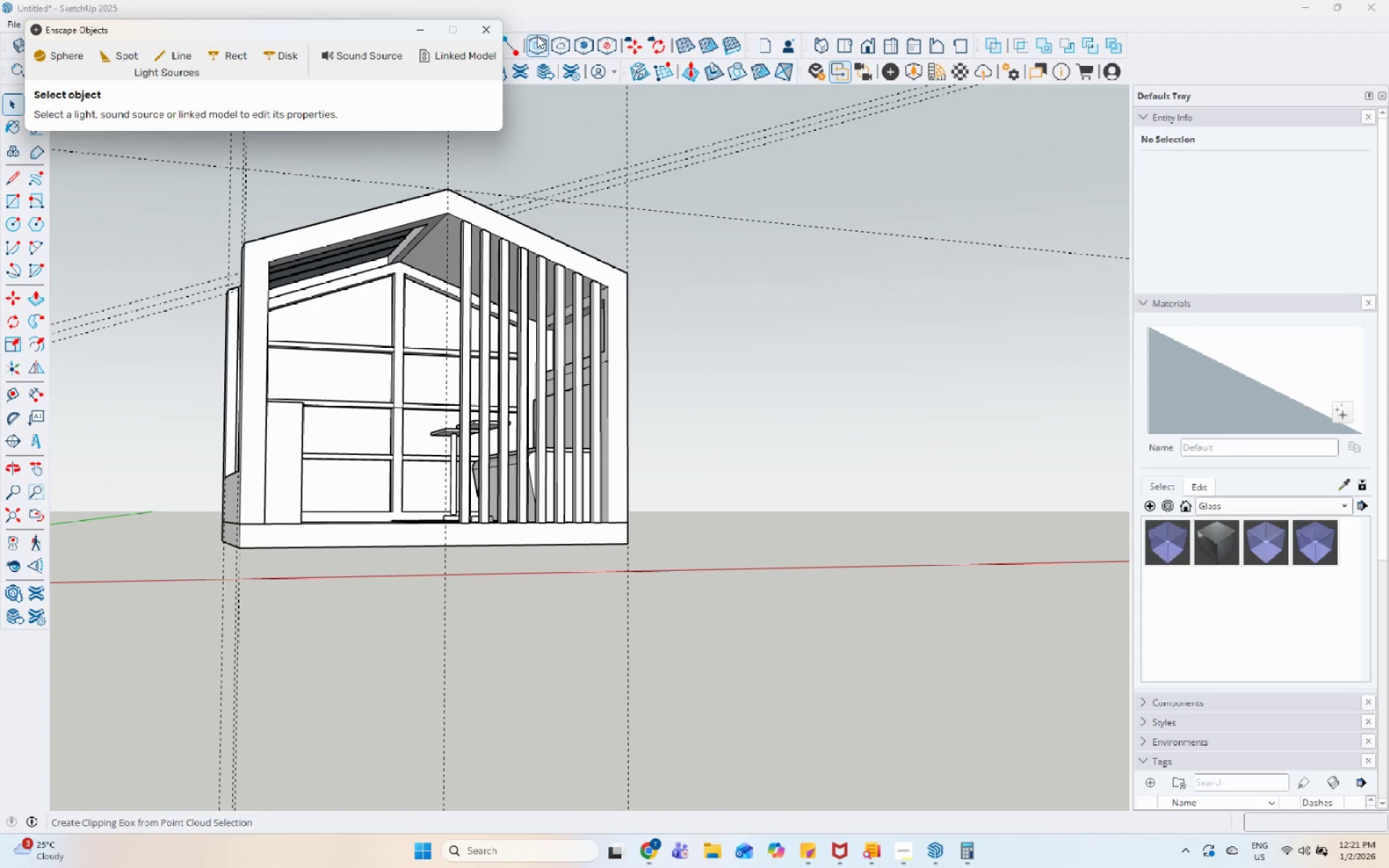 
left_click([475, 25])
 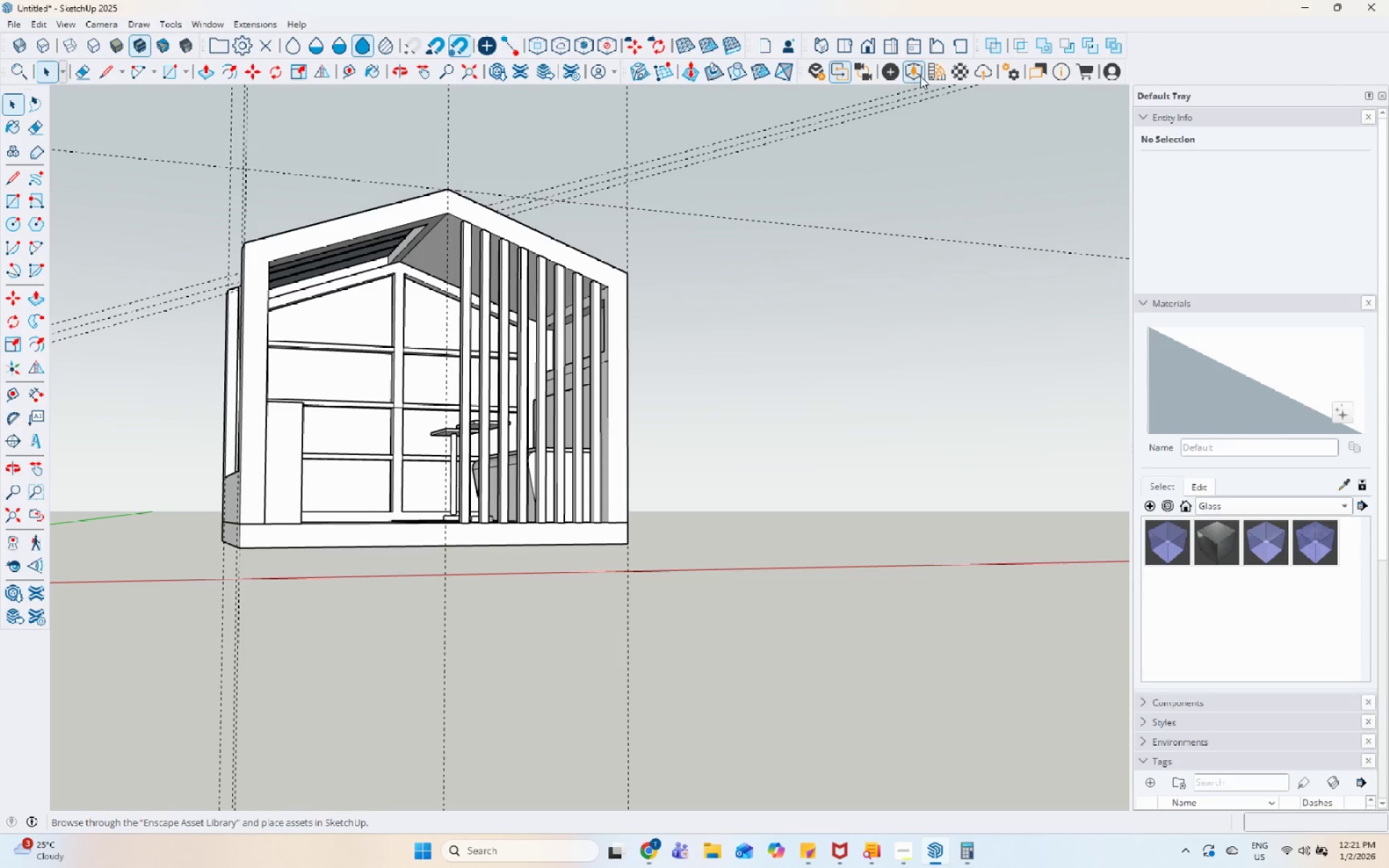 
left_click([929, 75])
 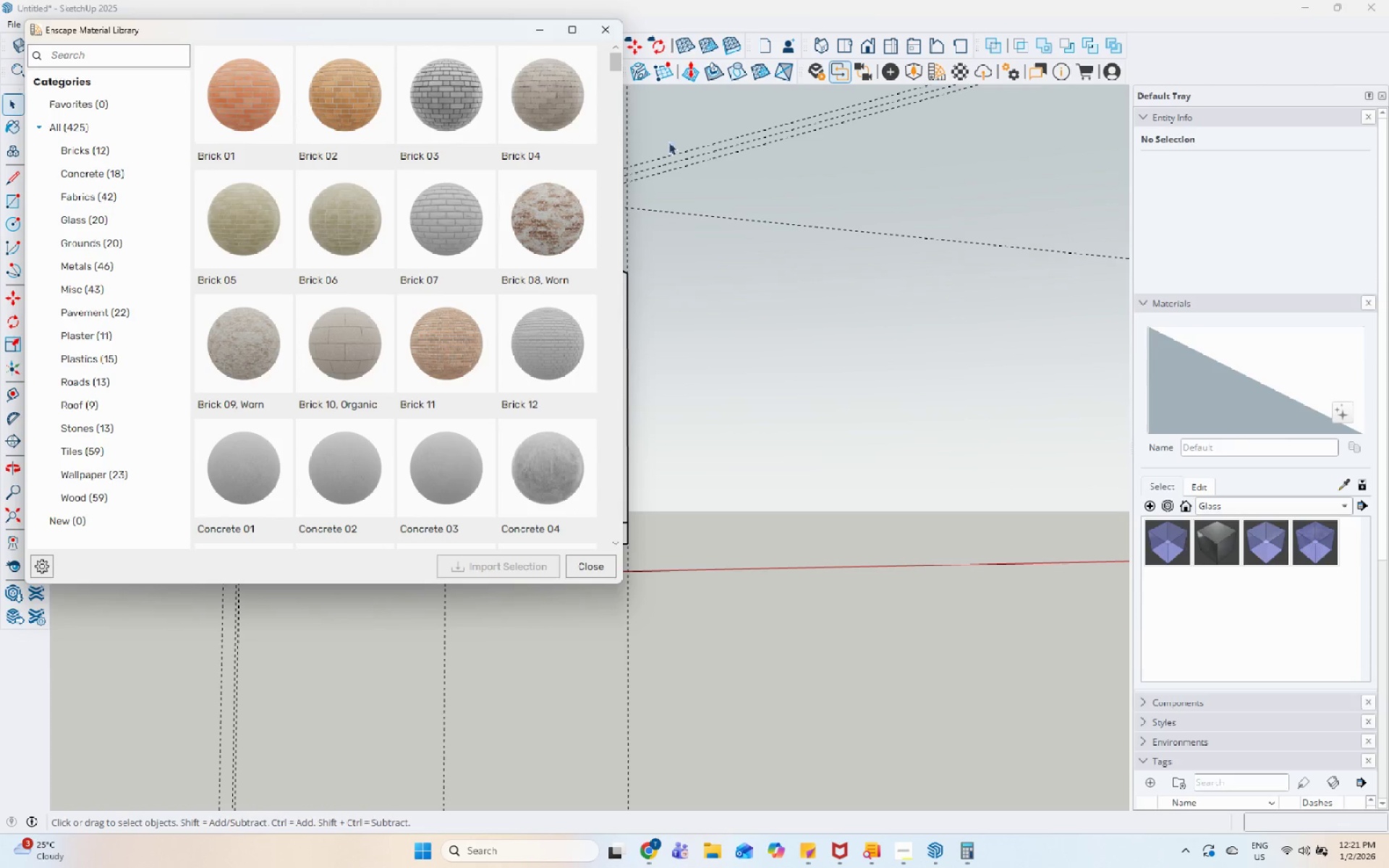 
left_click([127, 509])
 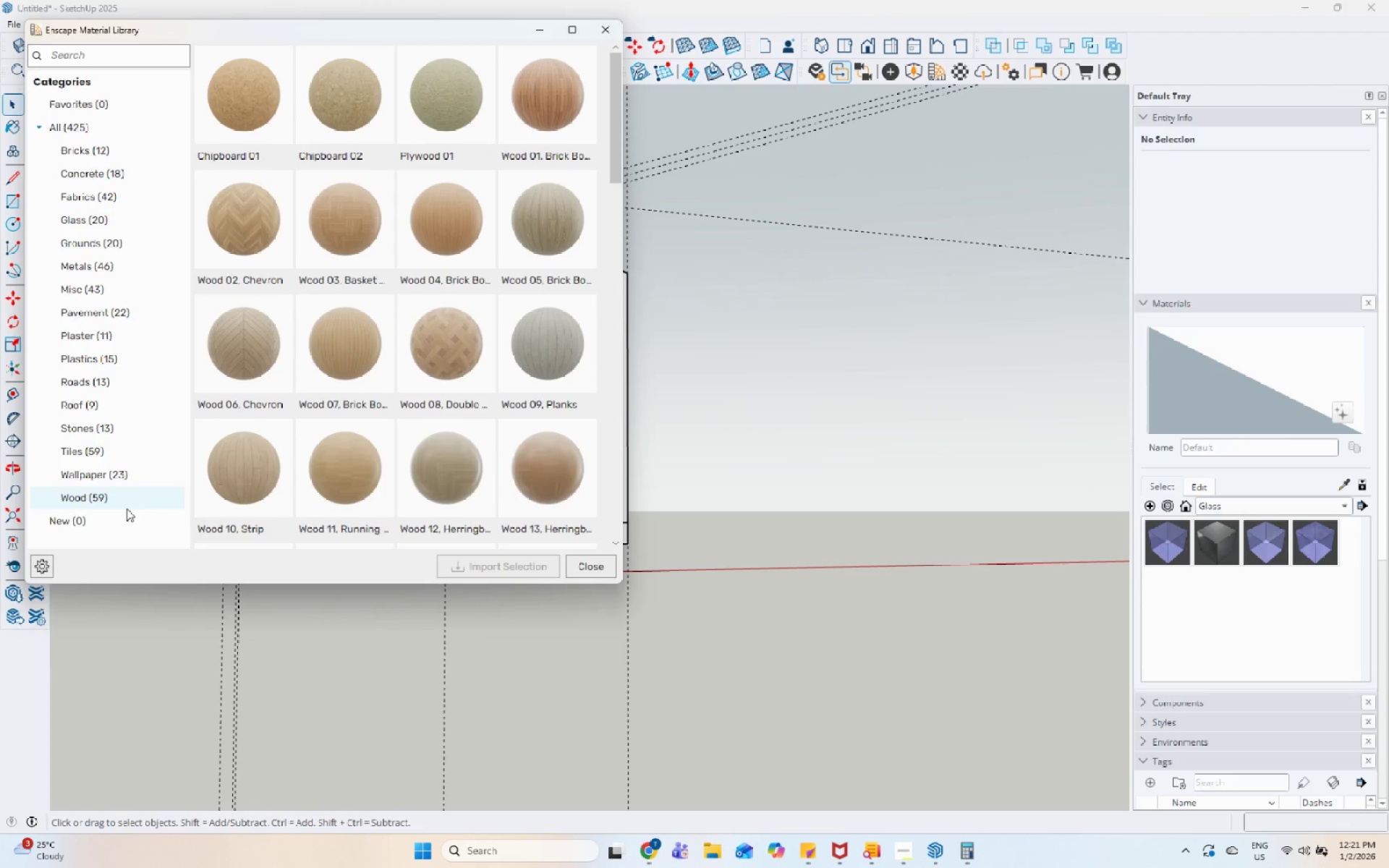 
scroll: coordinate [443, 414], scroll_direction: down, amount: 11.0
 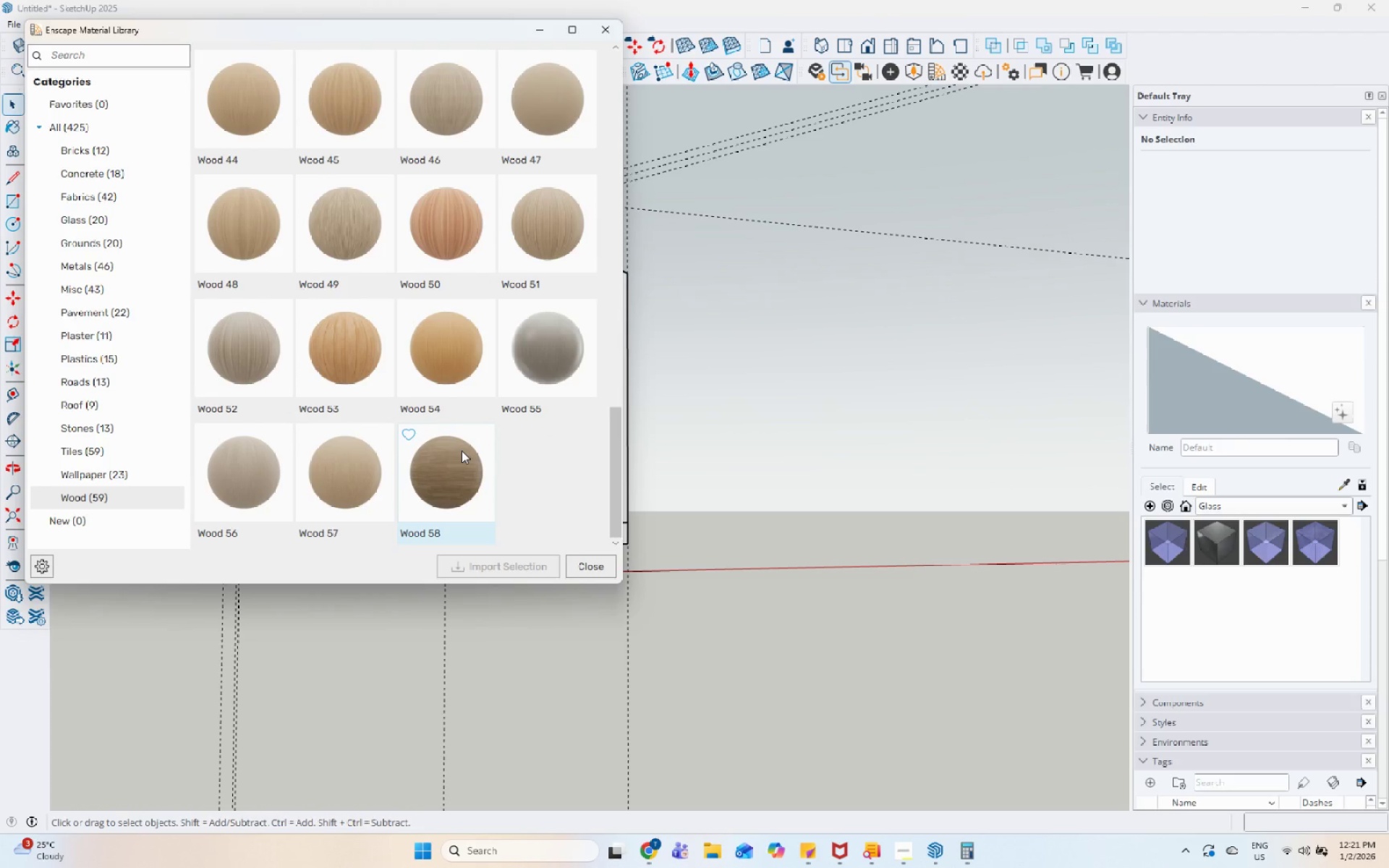 
scroll: coordinate [462, 454], scroll_direction: up, amount: 7.0
 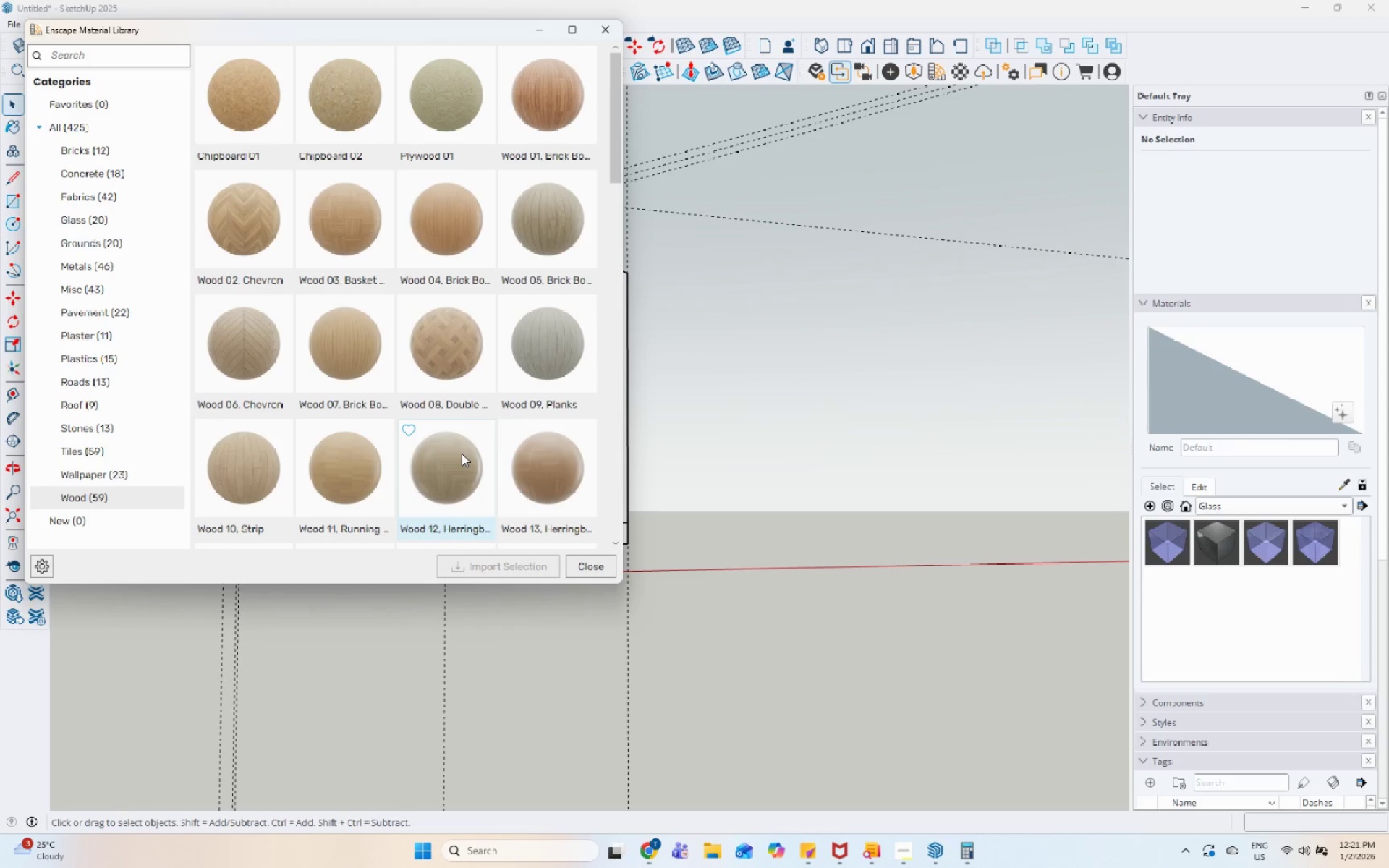 
scroll: coordinate [456, 464], scroll_direction: down, amount: 19.0
 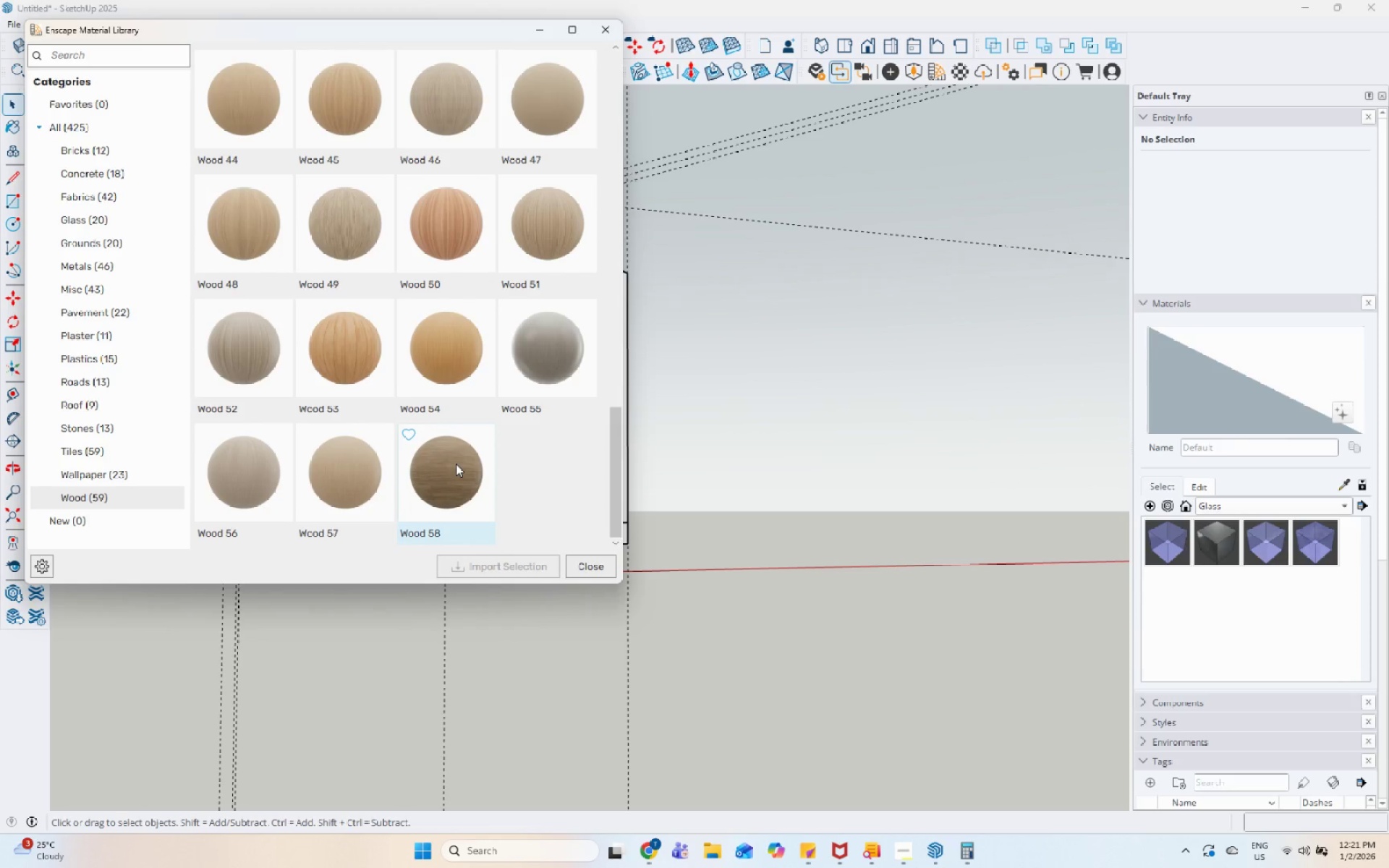 
scroll: coordinate [456, 464], scroll_direction: up, amount: 1.0
 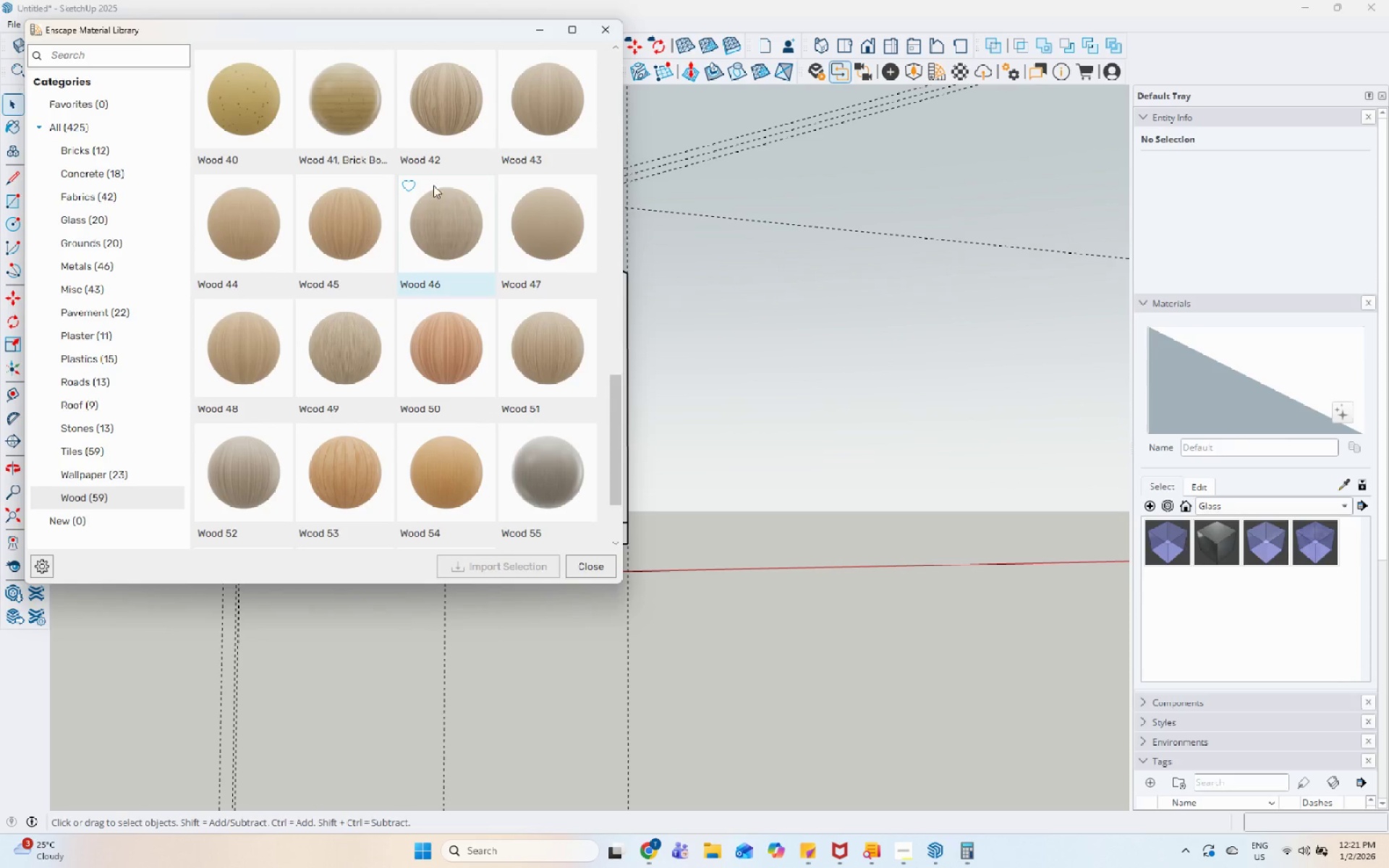 
left_click([434, 145])
 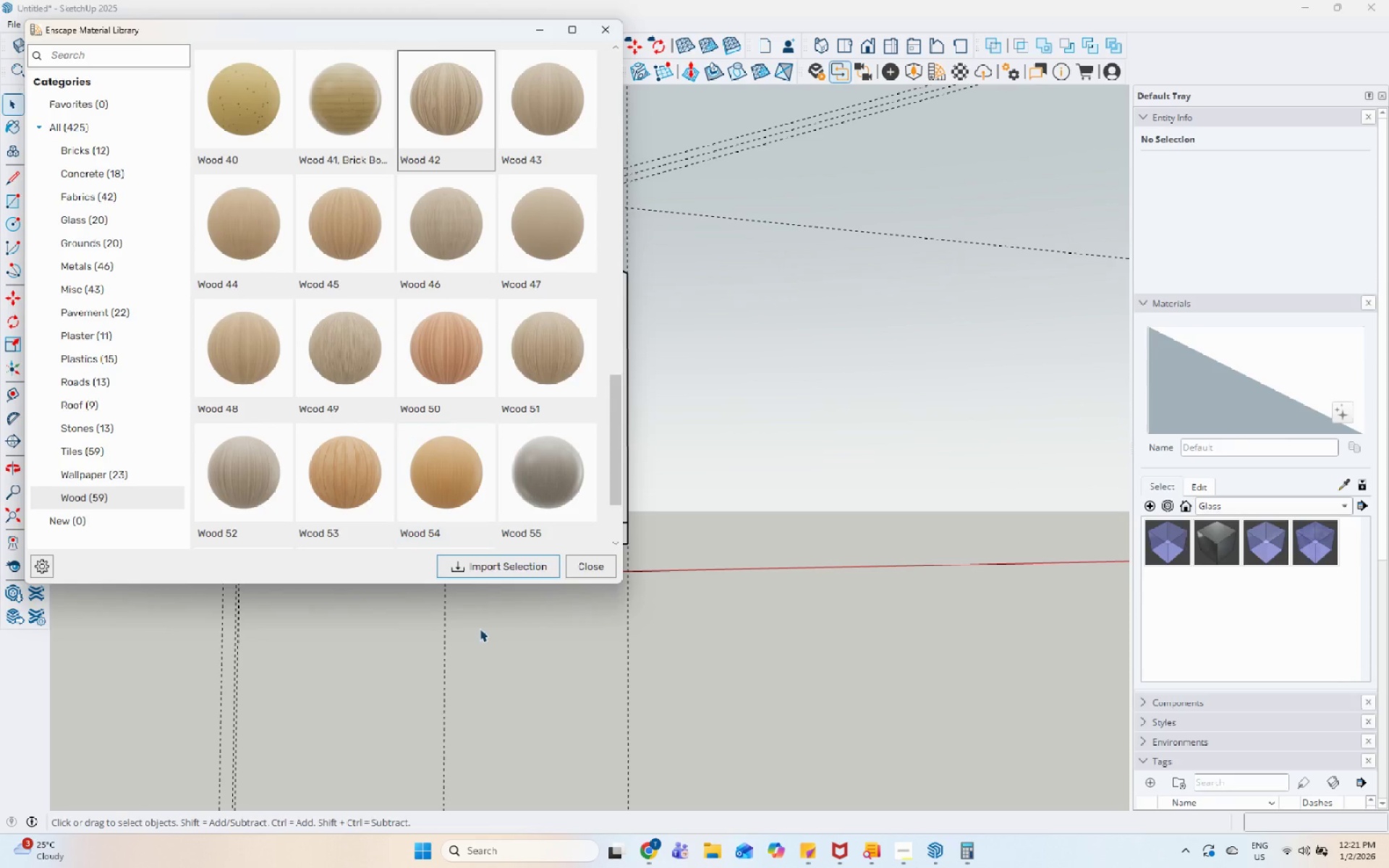 
left_click([498, 542])
 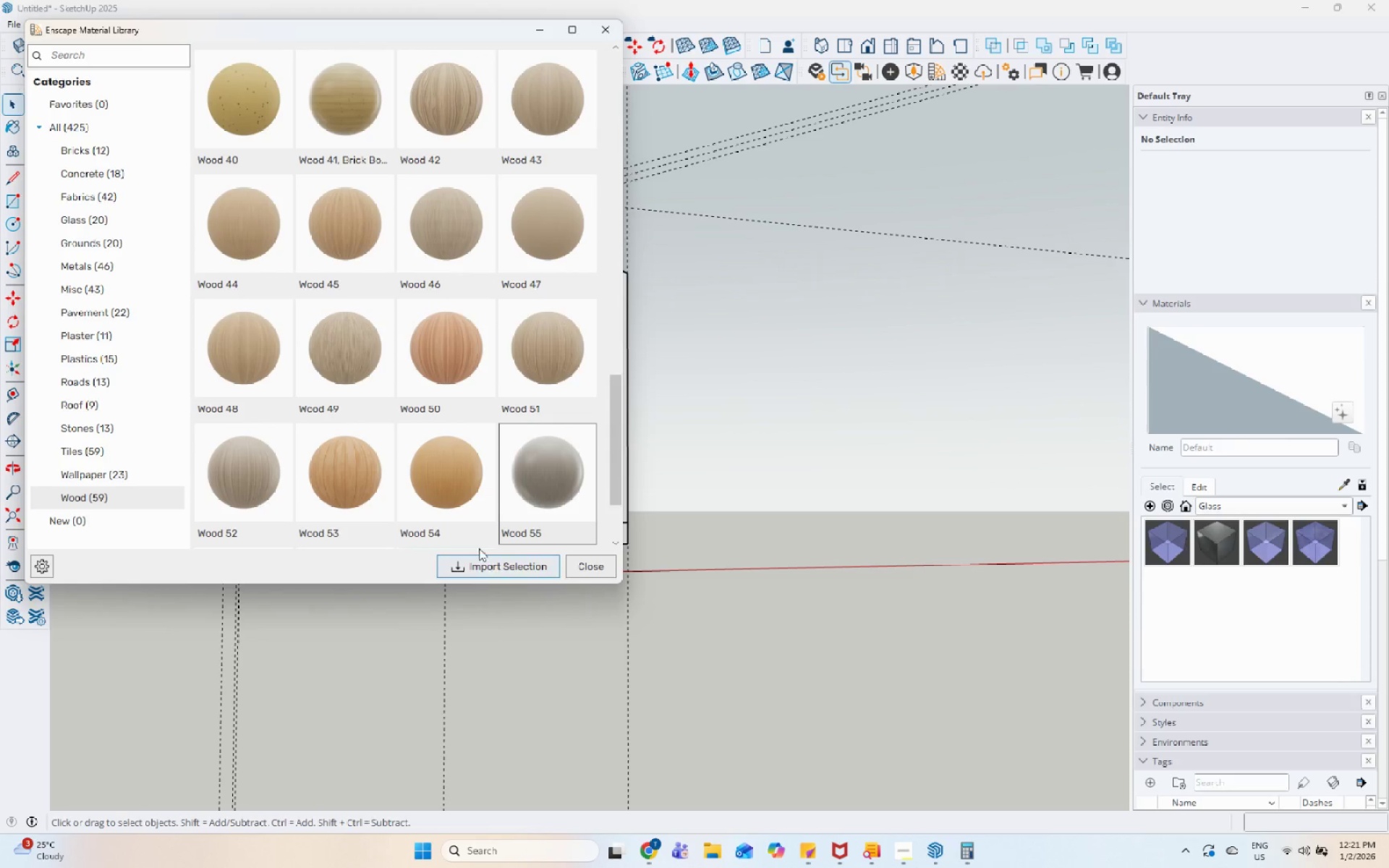 
left_click([483, 567])
 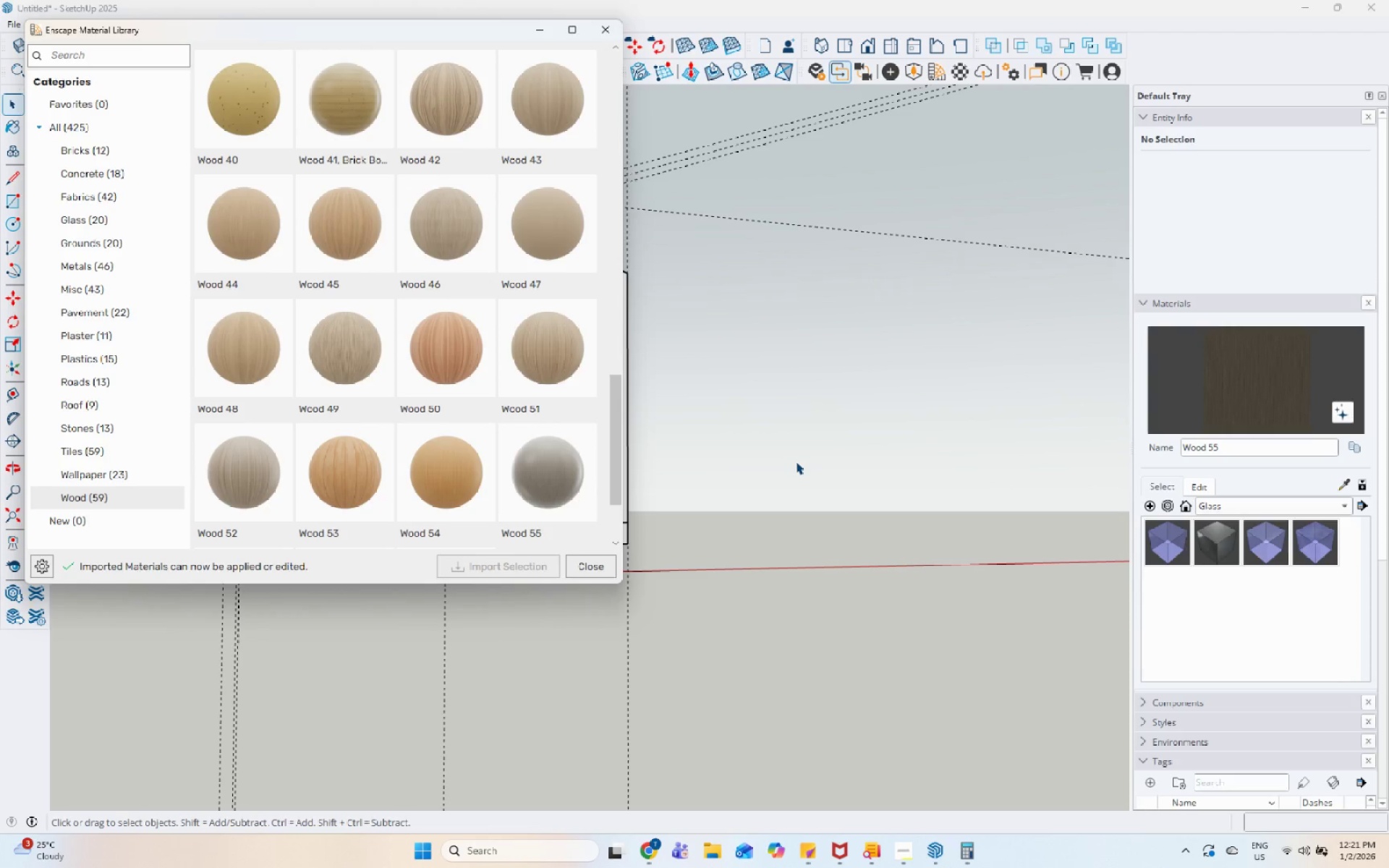 
scroll: coordinate [350, 221], scroll_direction: up, amount: 2.0
 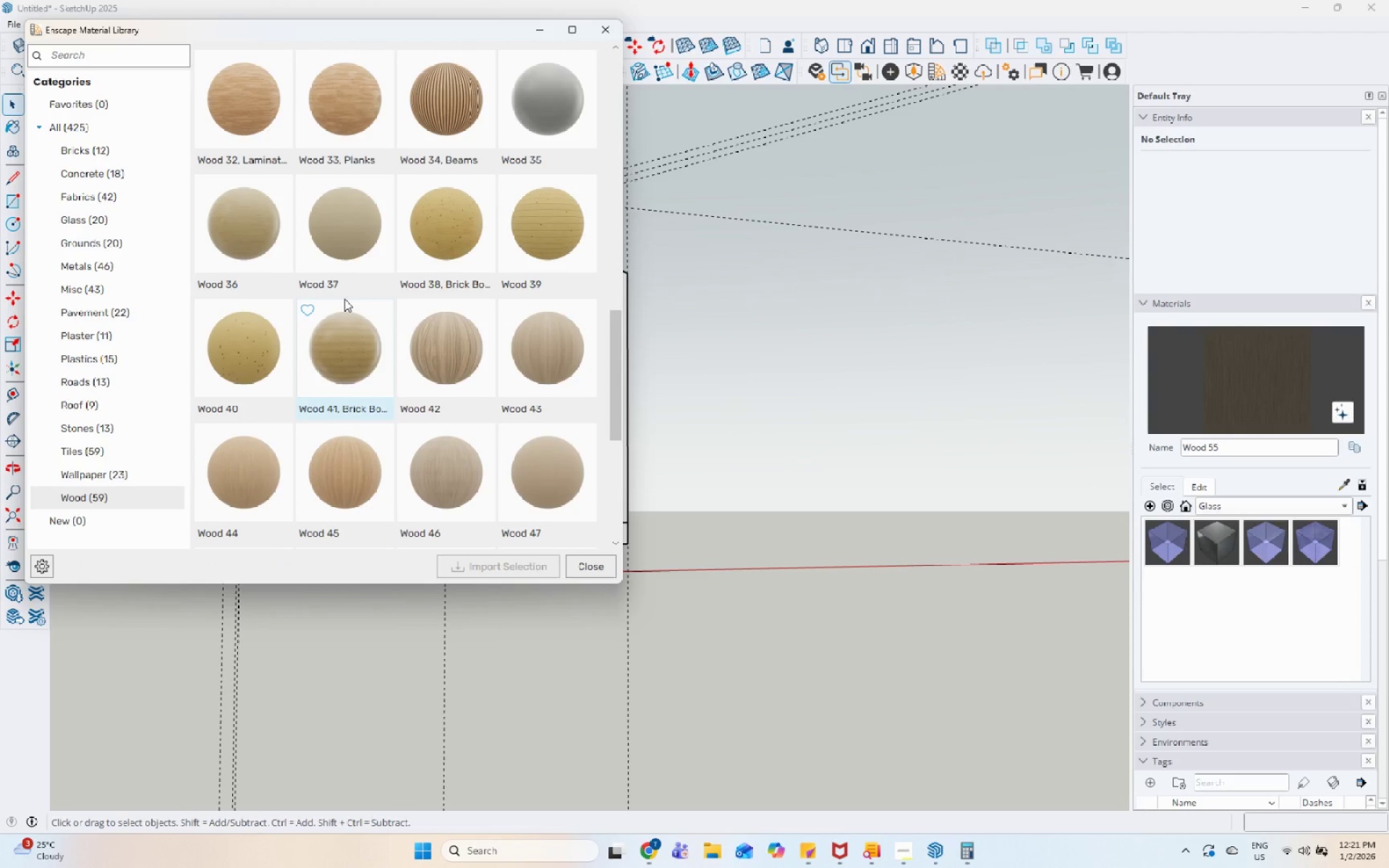 
left_click([251, 257])
 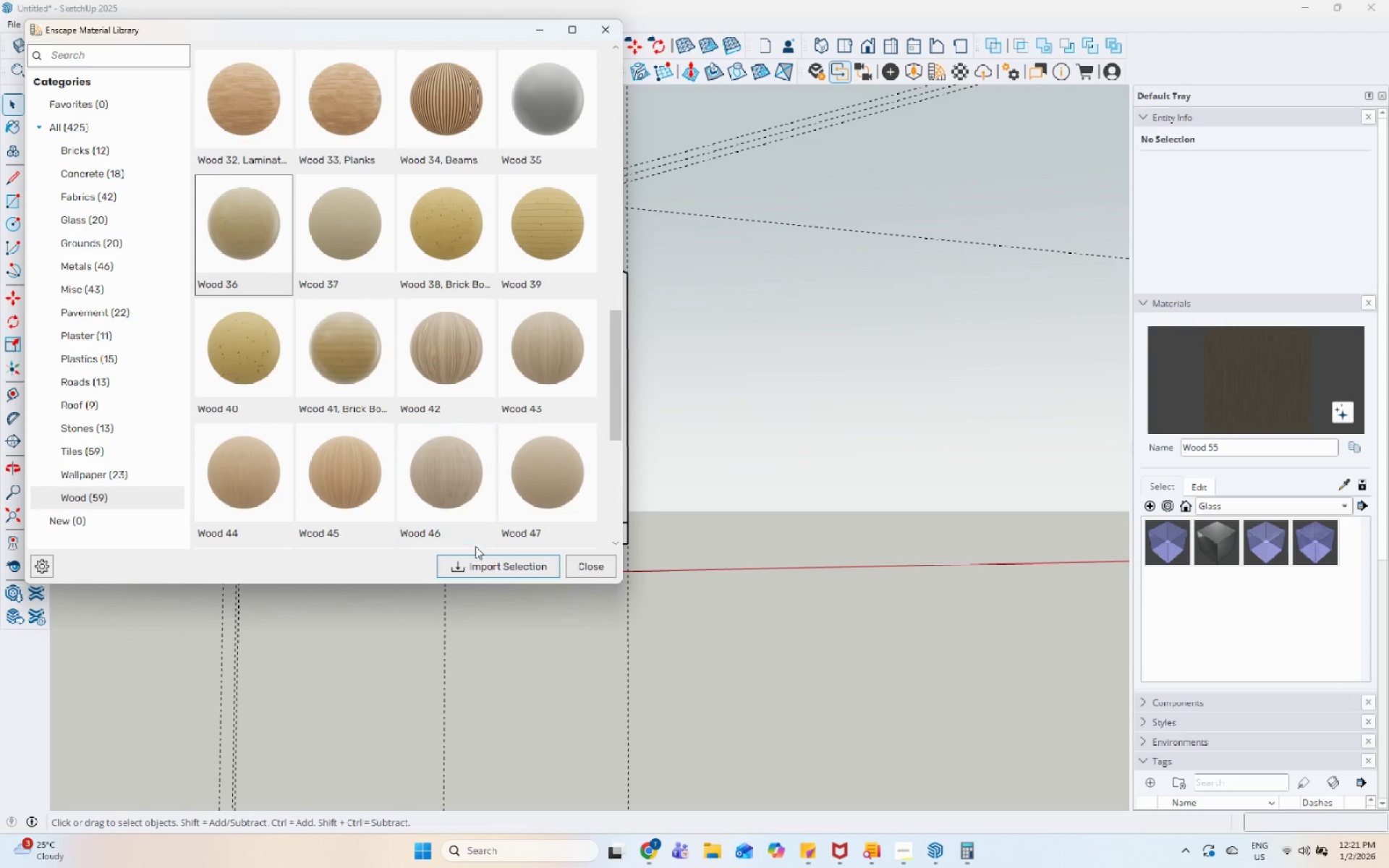 
scroll: coordinate [485, 423], scroll_direction: down, amount: 4.0
 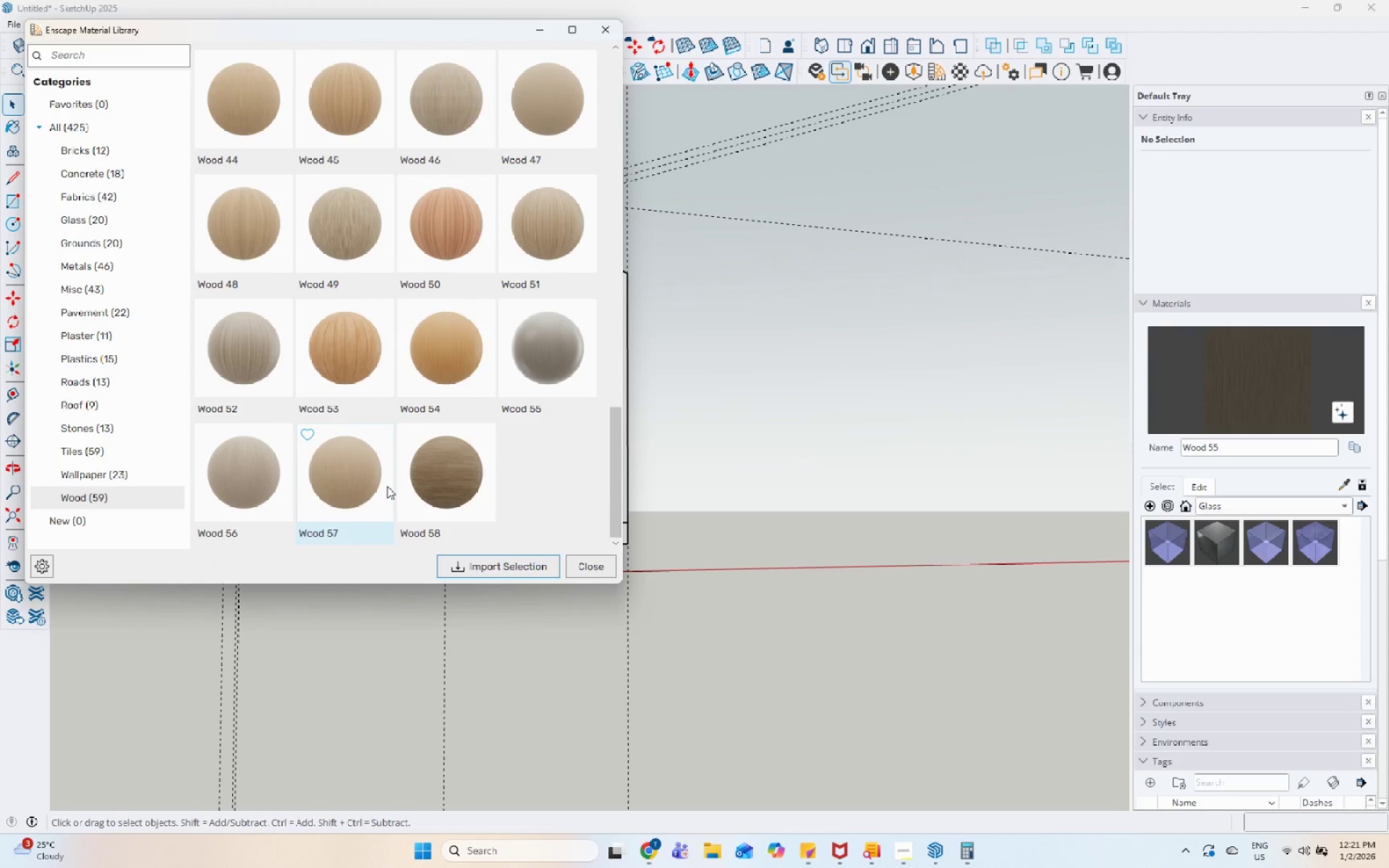 
scroll: coordinate [387, 486], scroll_direction: up, amount: 4.0
 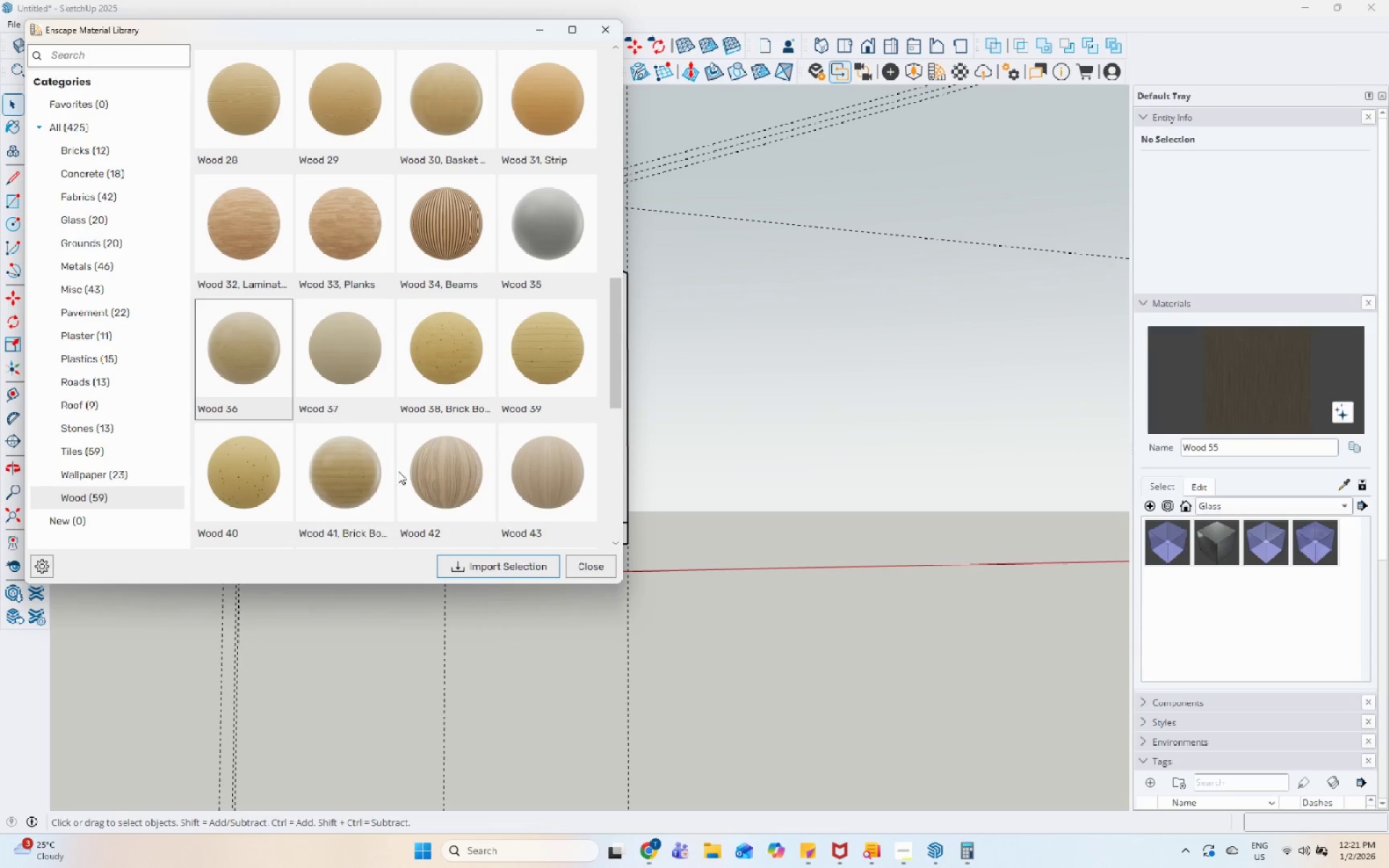 
left_click([438, 405])
 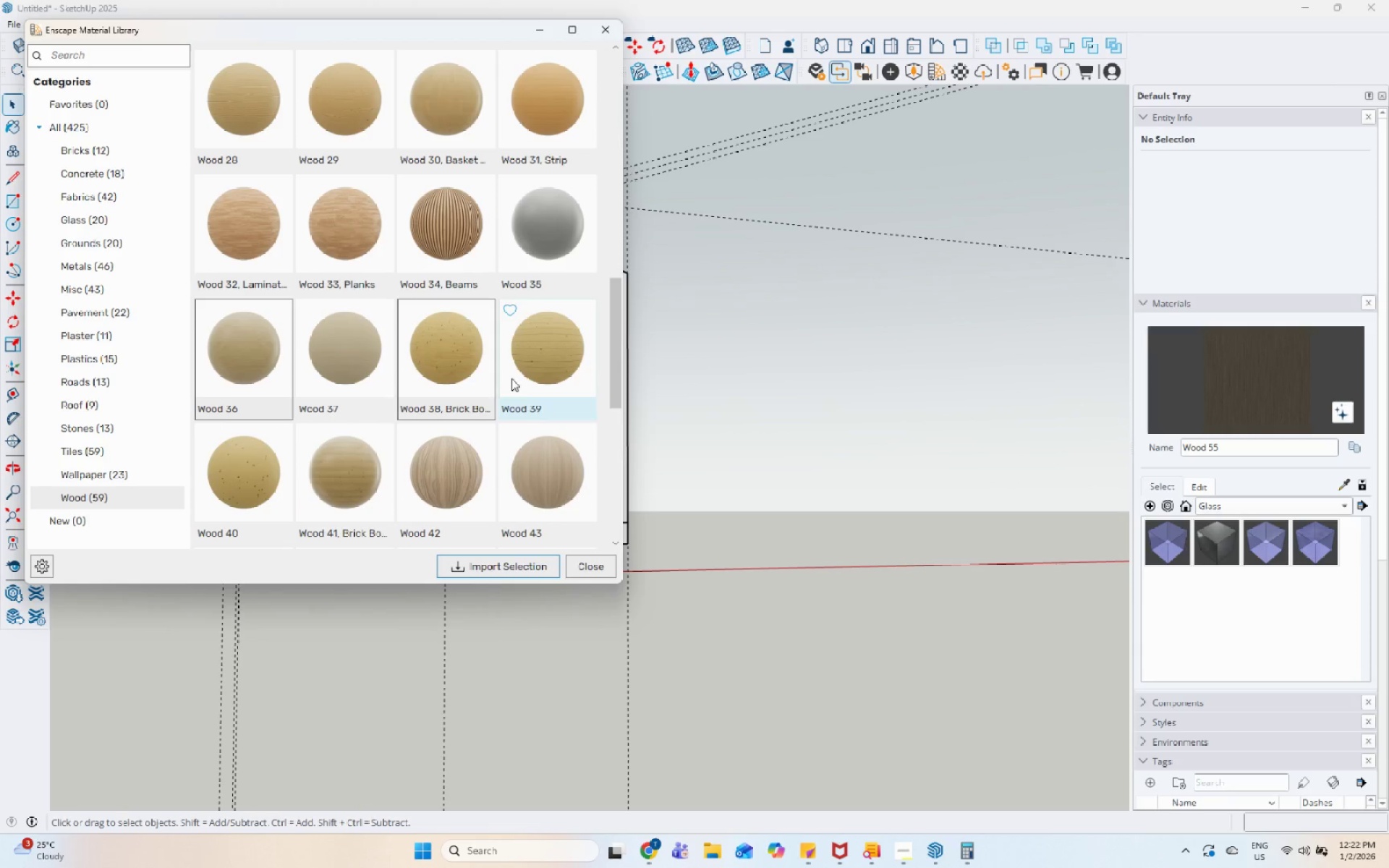 
left_click([268, 474])
 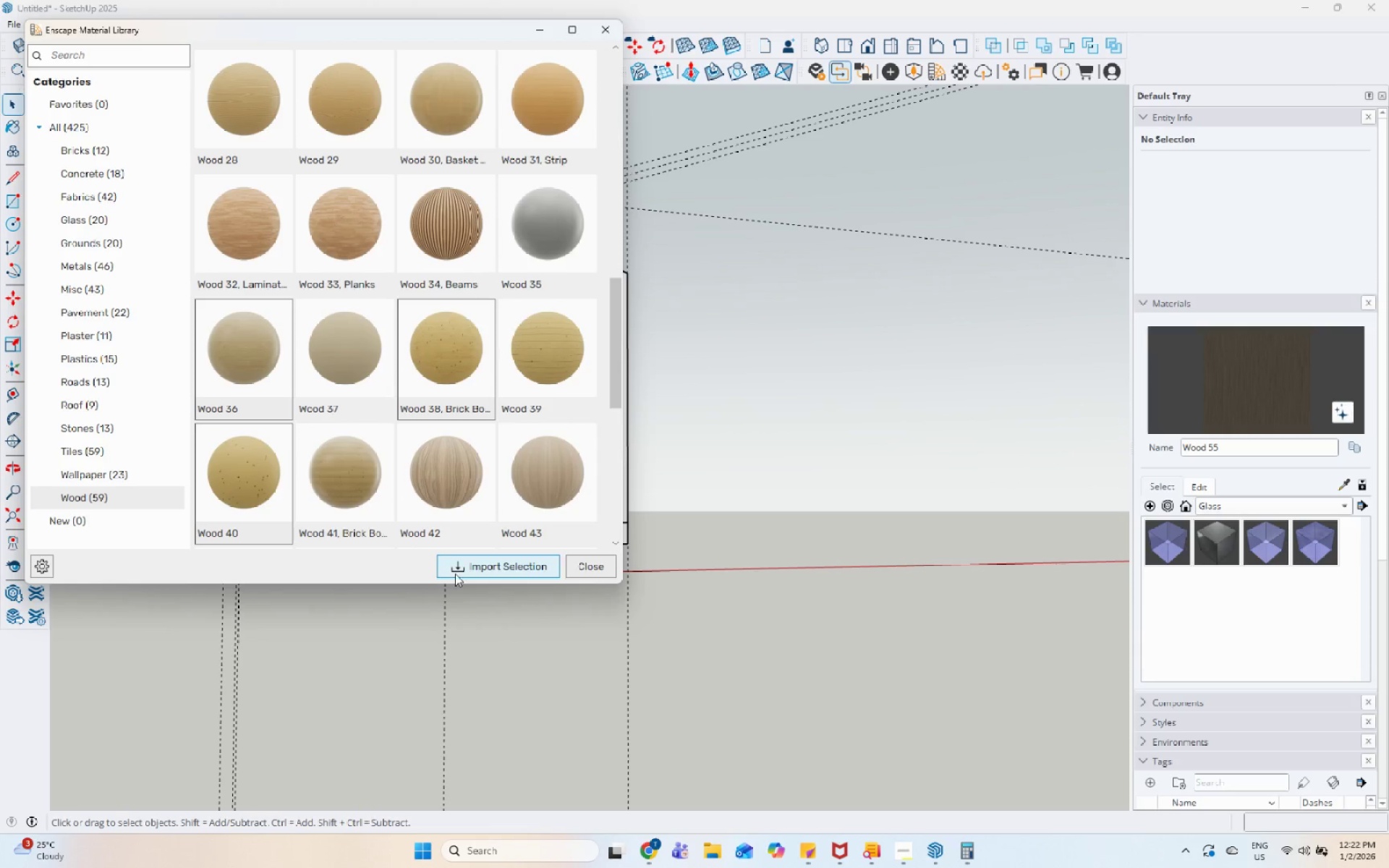 
left_click([459, 569])
 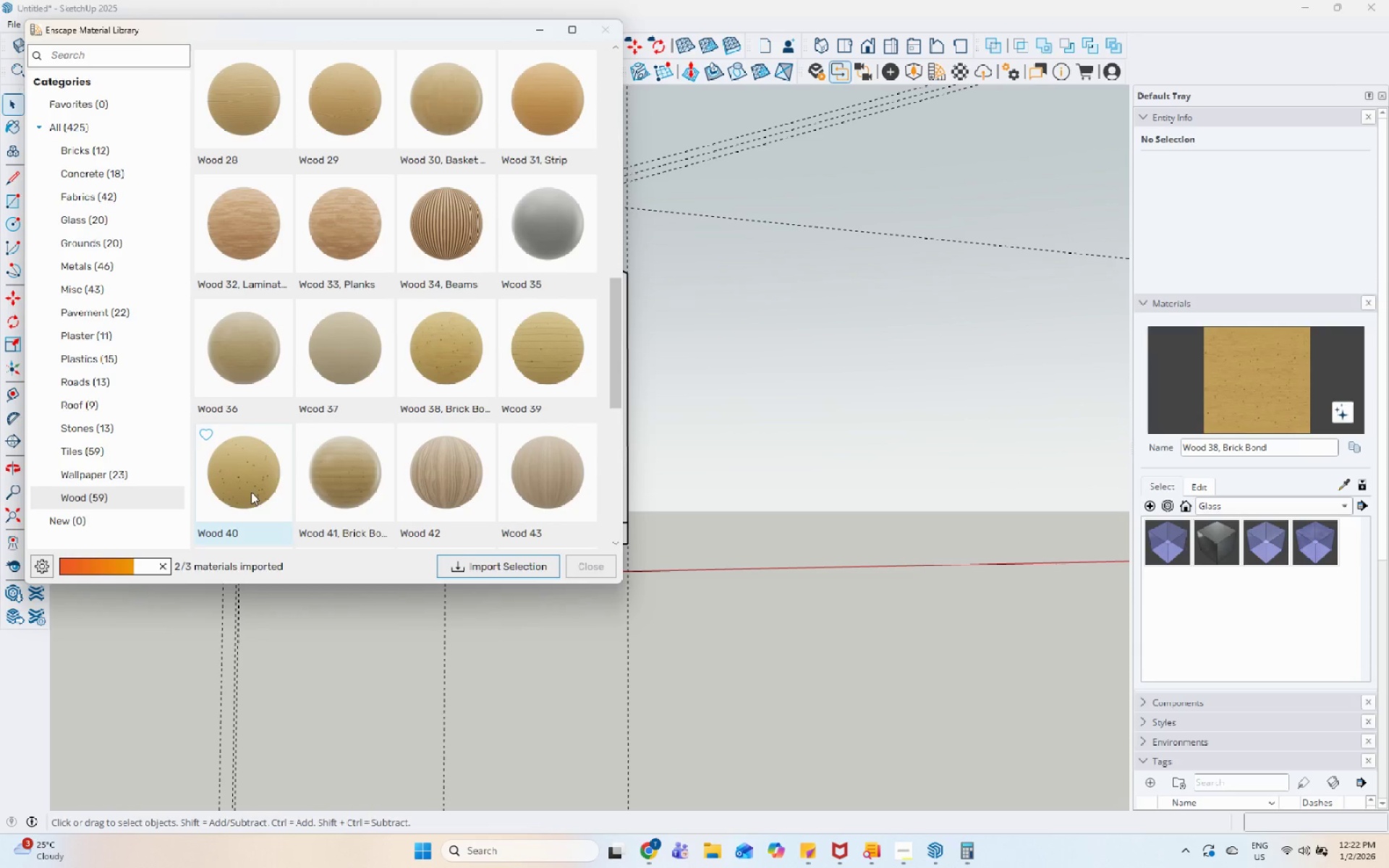 
scroll: coordinate [556, 179], scroll_direction: up, amount: 2.0
 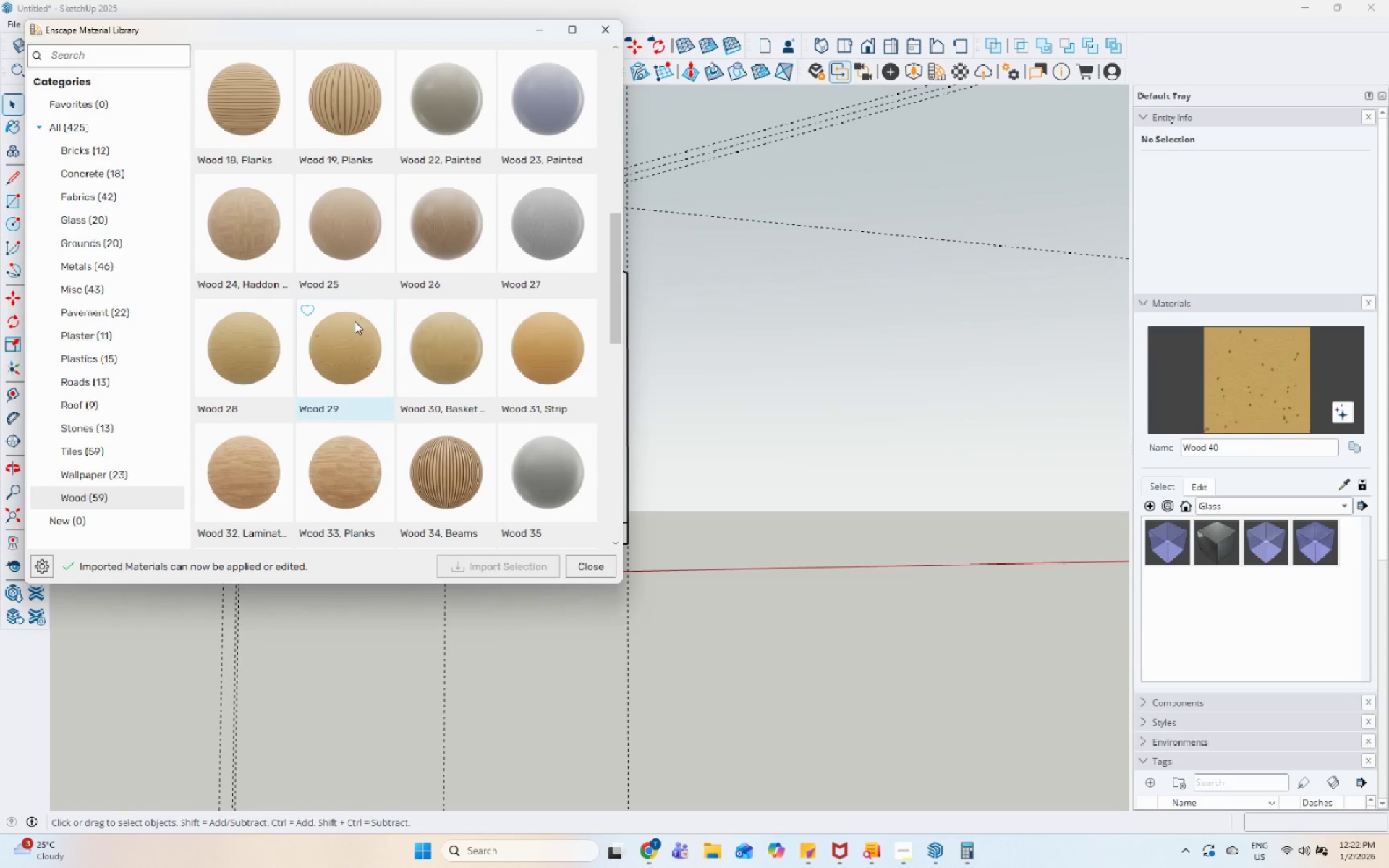 
left_click([351, 325])
 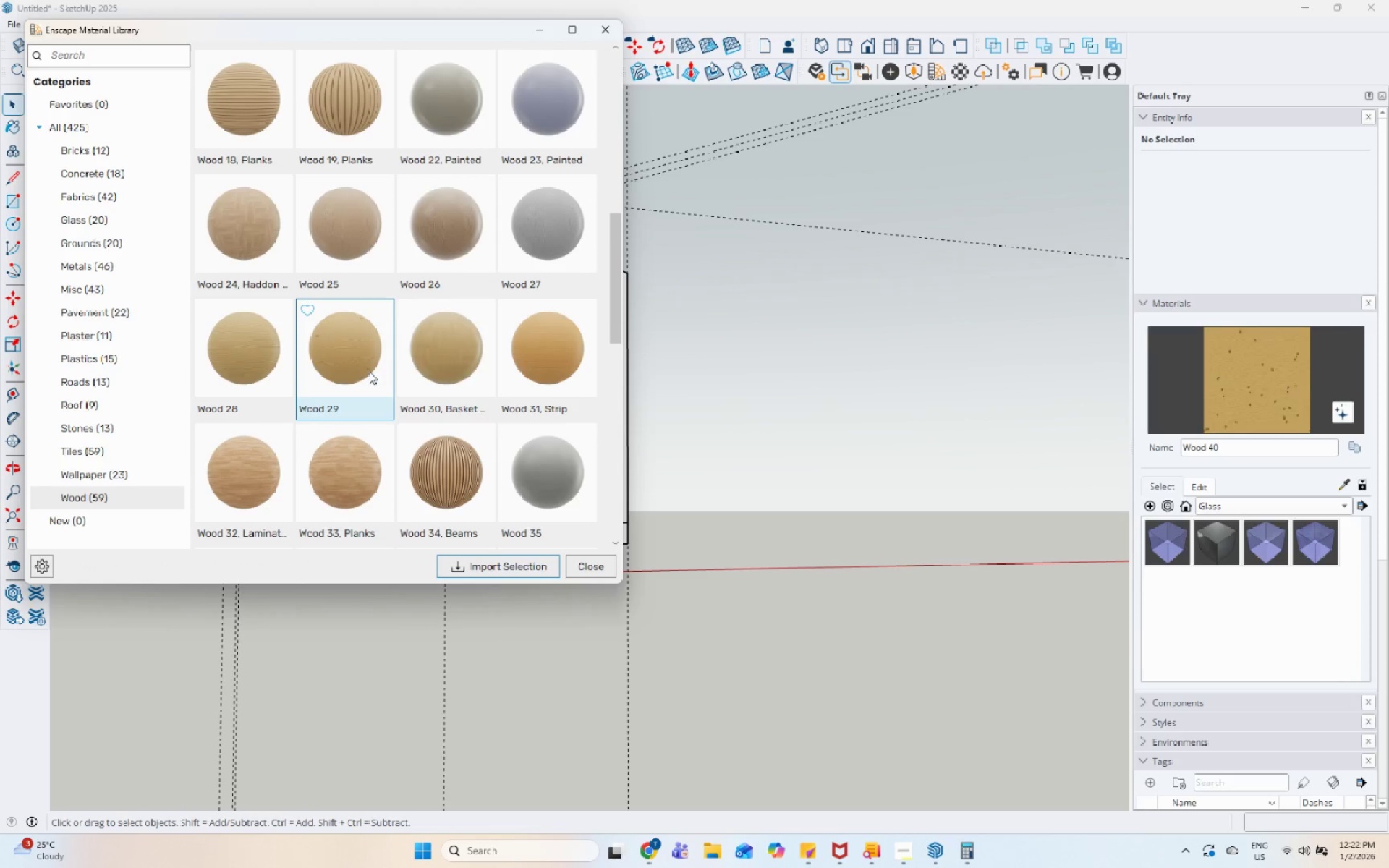 
left_click([528, 561])
 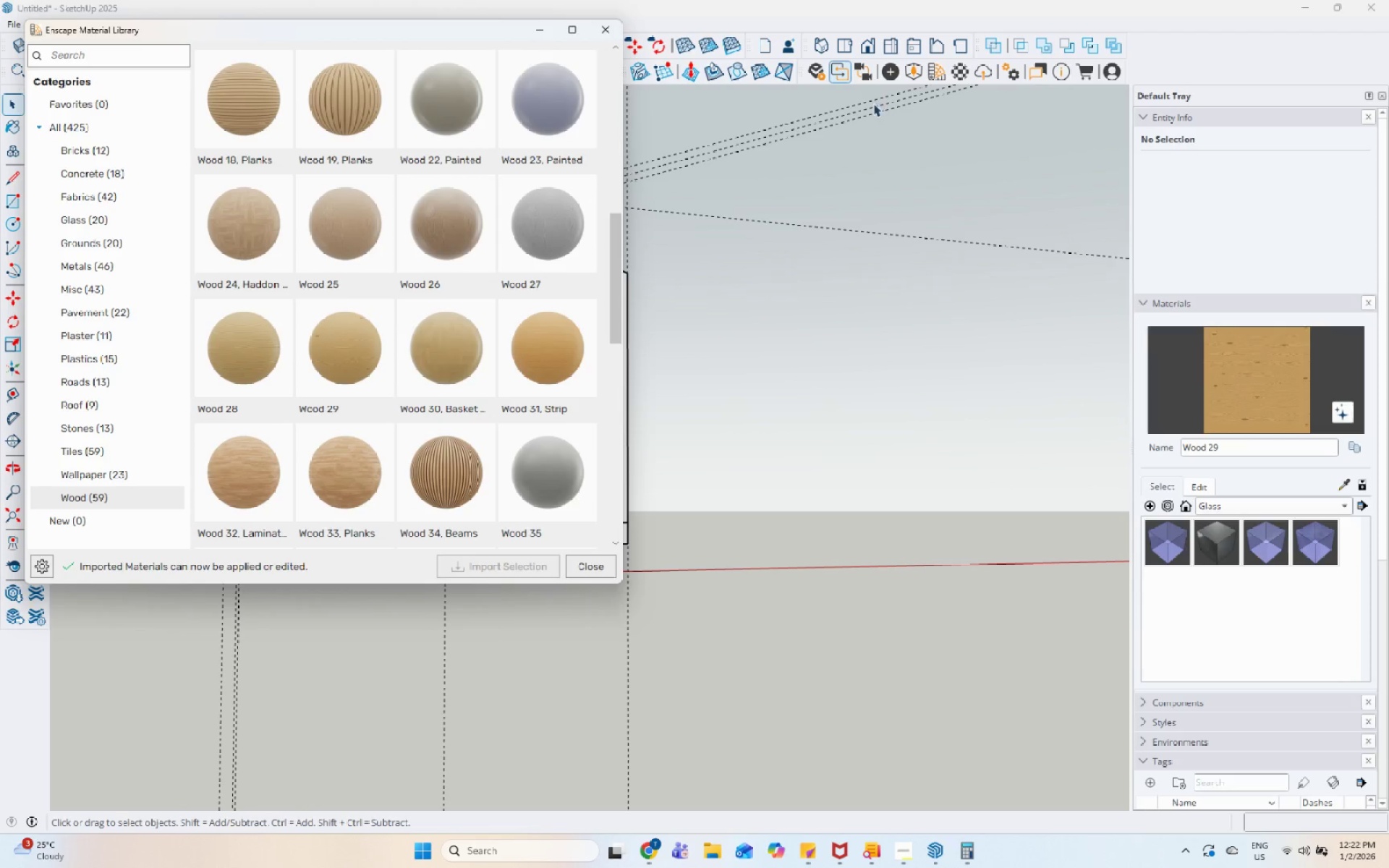 
left_click([598, 29])
 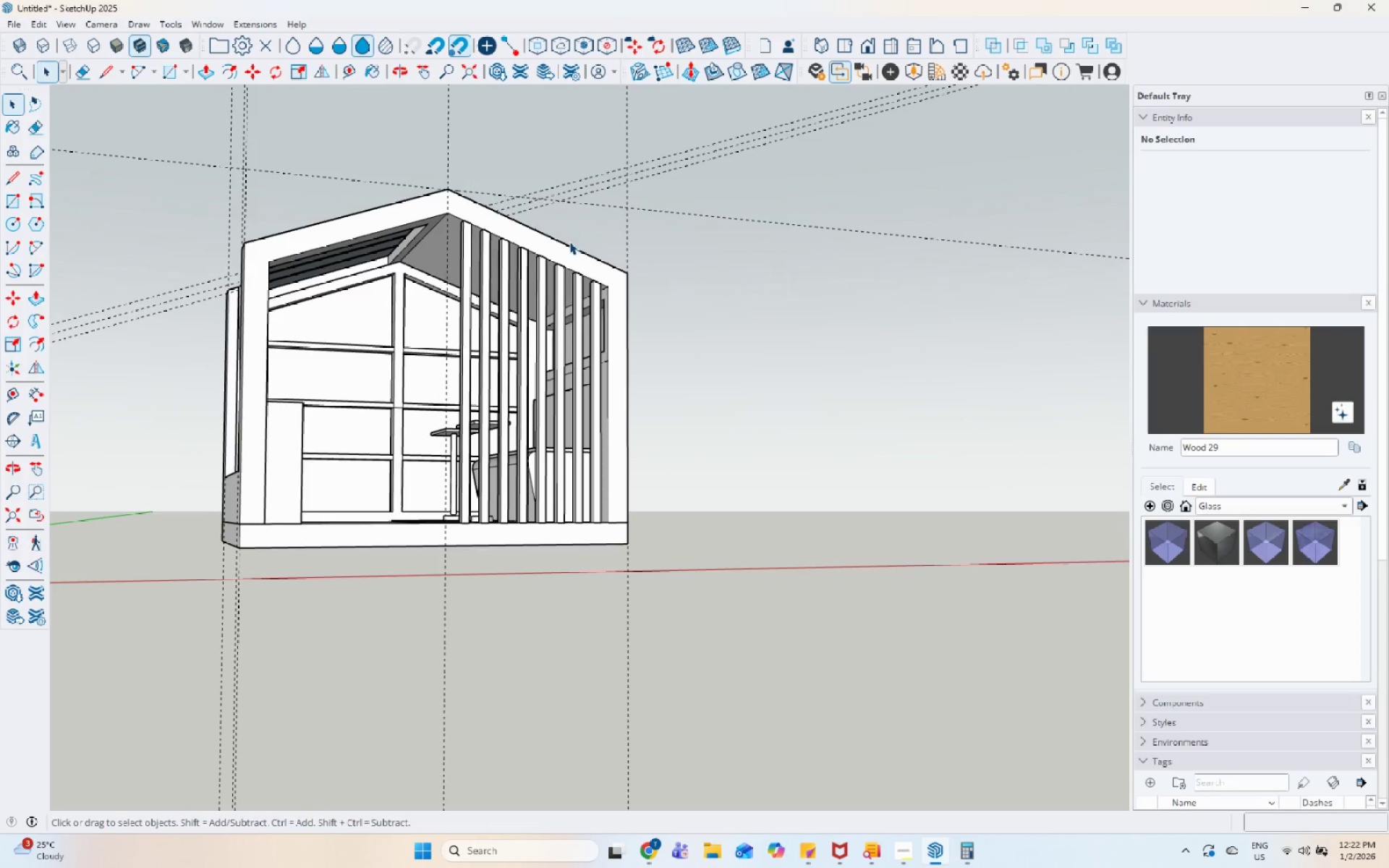 
double_click([315, 212])
 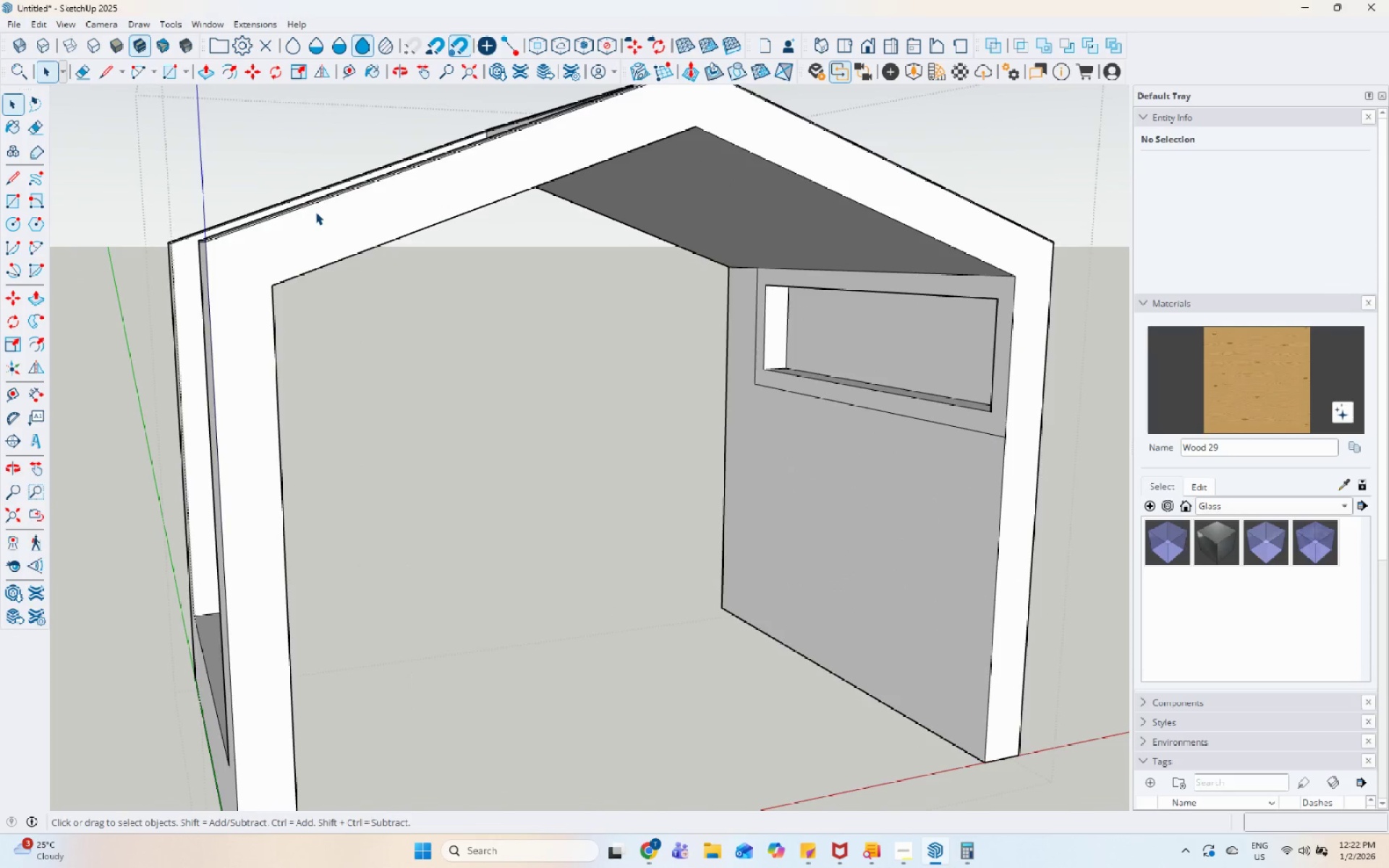 
scroll: coordinate [315, 212], scroll_direction: up, amount: 9.0
 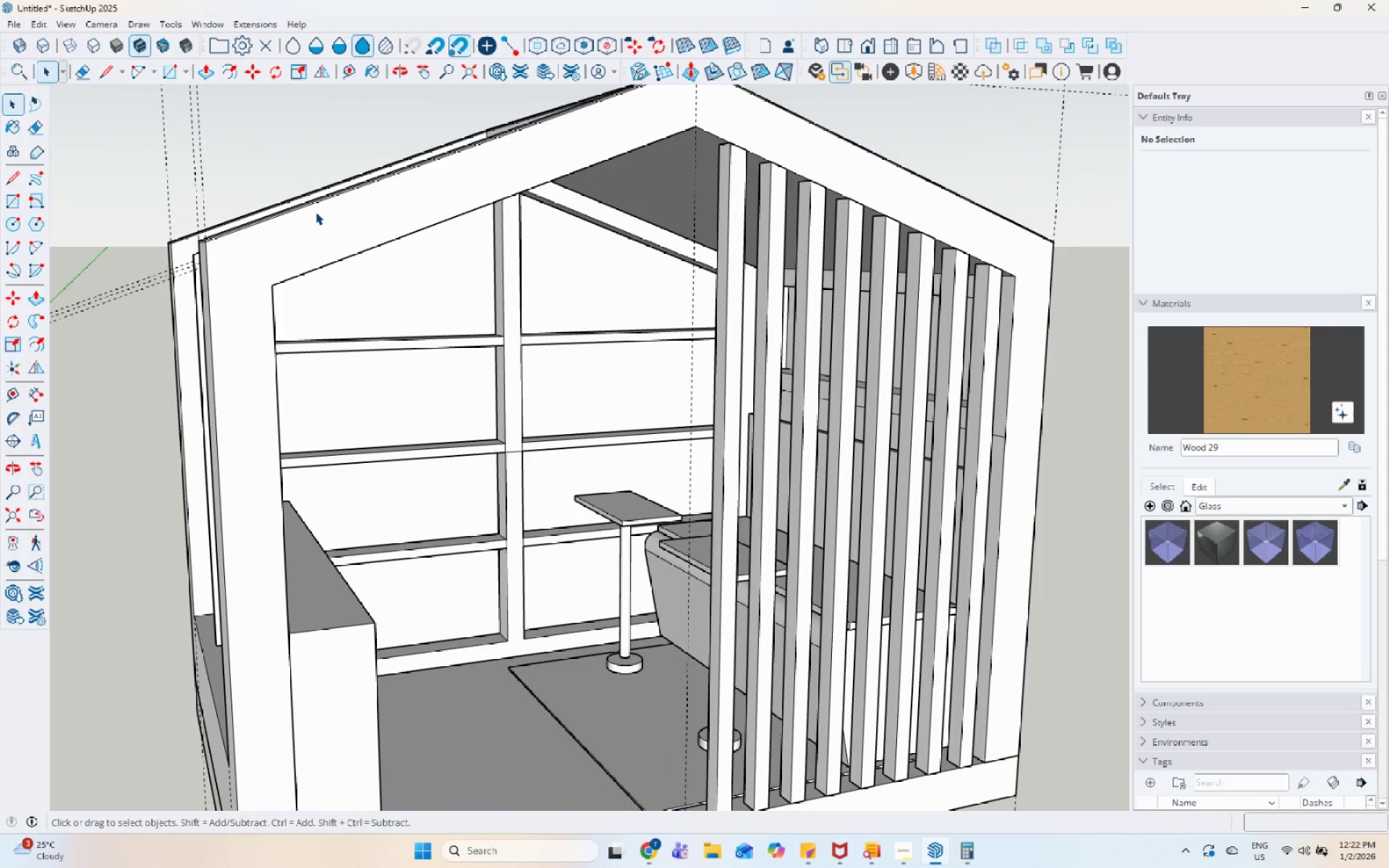 
triple_click([317, 212])
 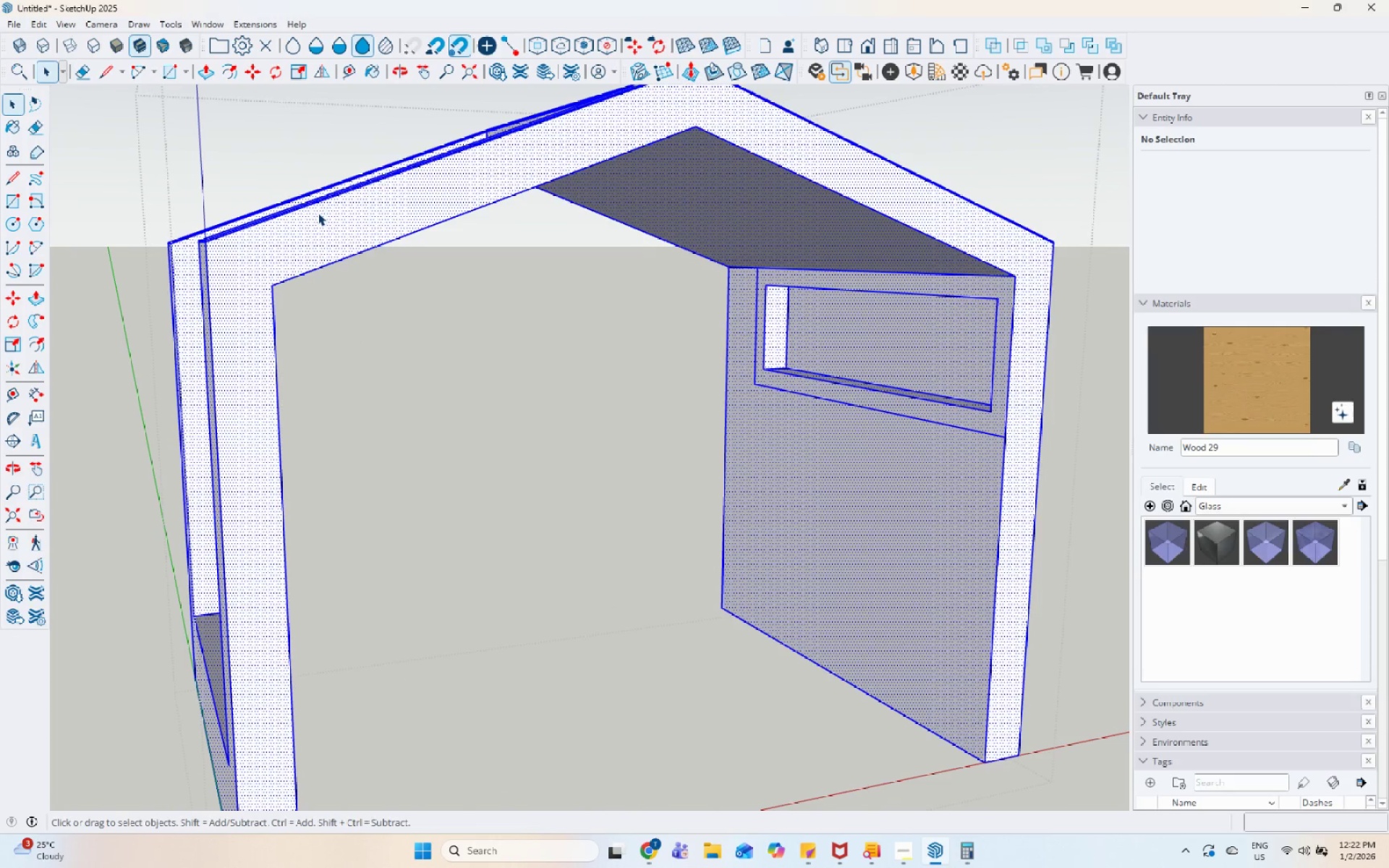 
scroll: coordinate [319, 216], scroll_direction: up, amount: 6.0
 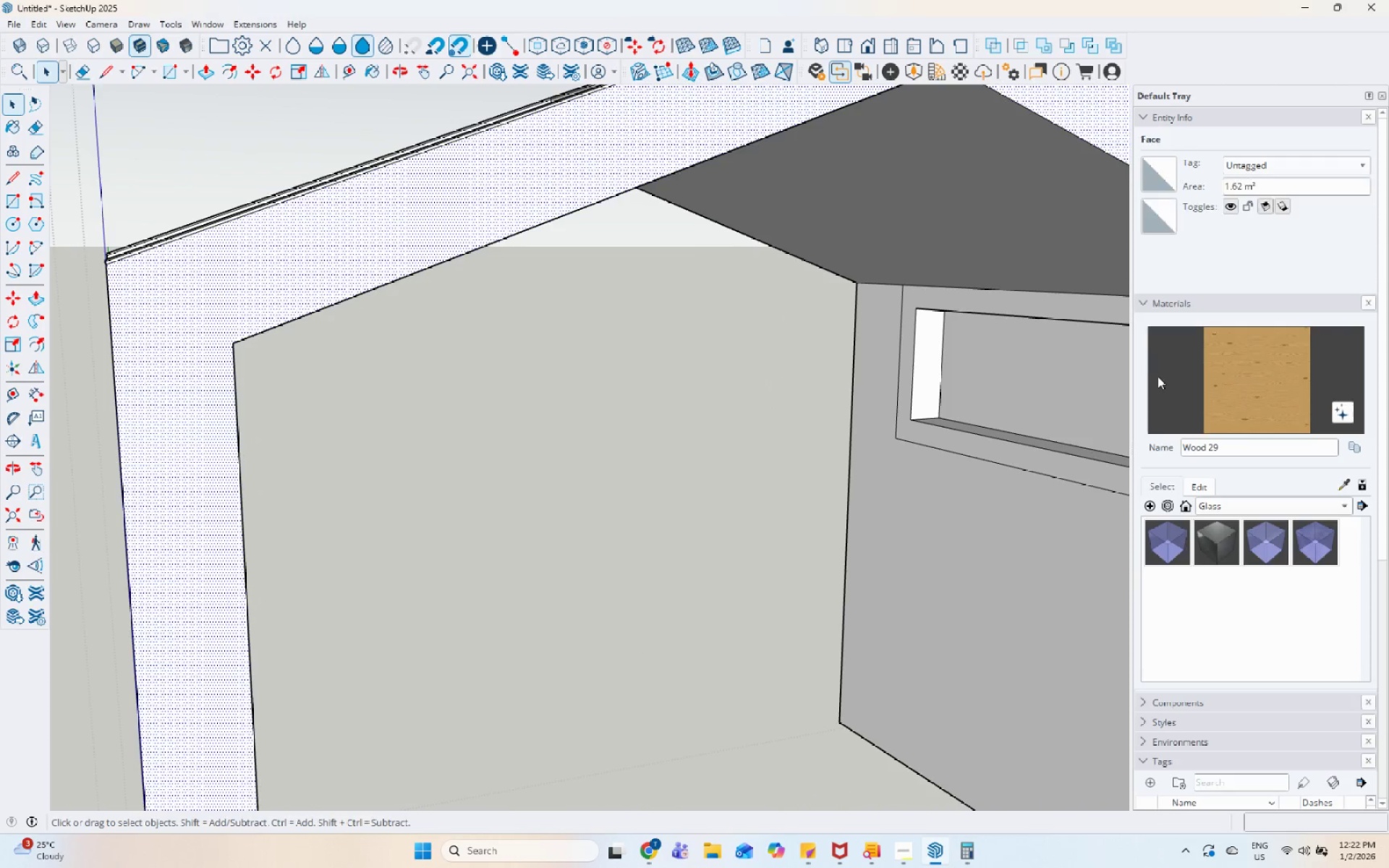 
left_click([1267, 358])
 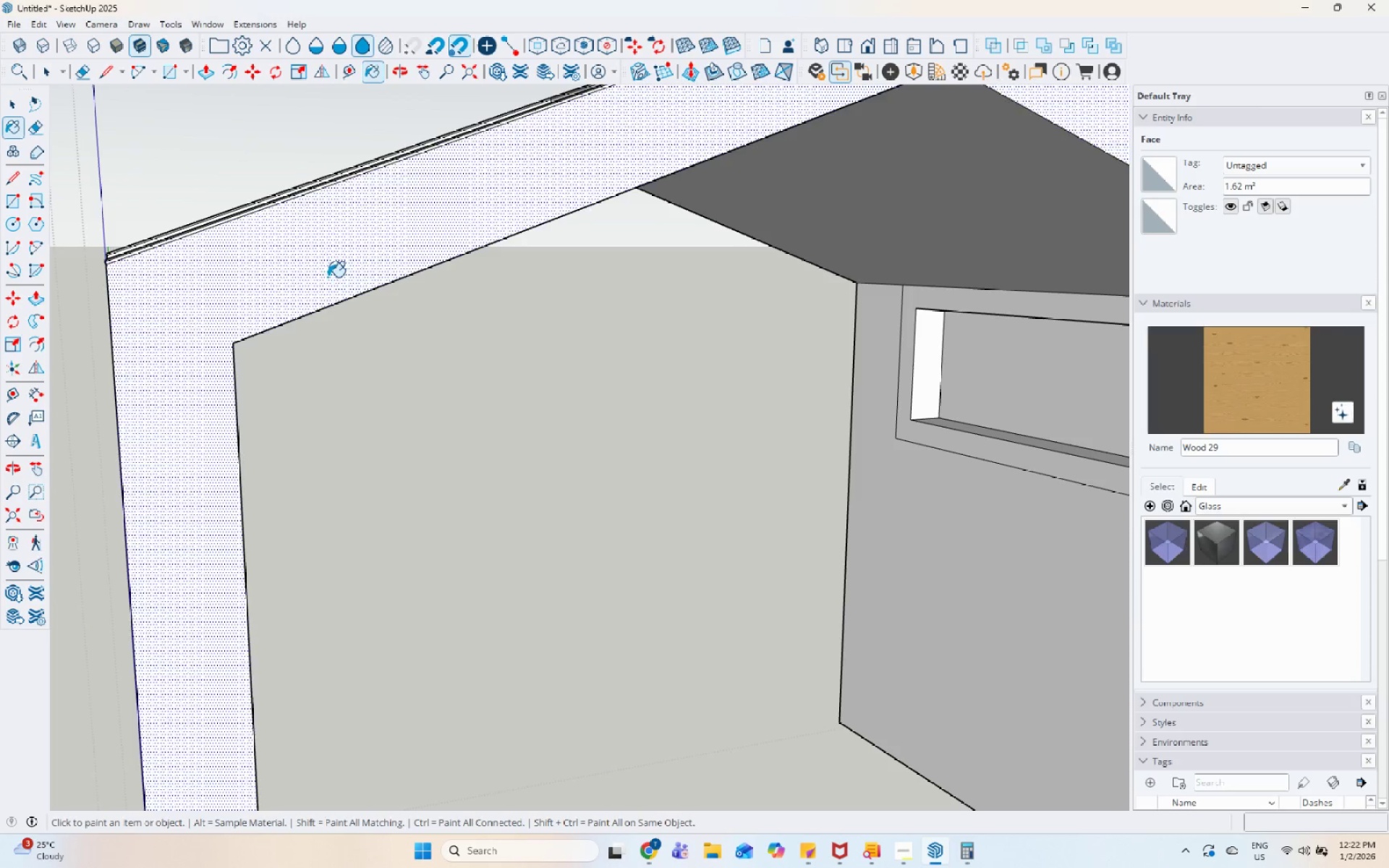 
scroll: coordinate [49, 441], scroll_direction: down, amount: 11.0
 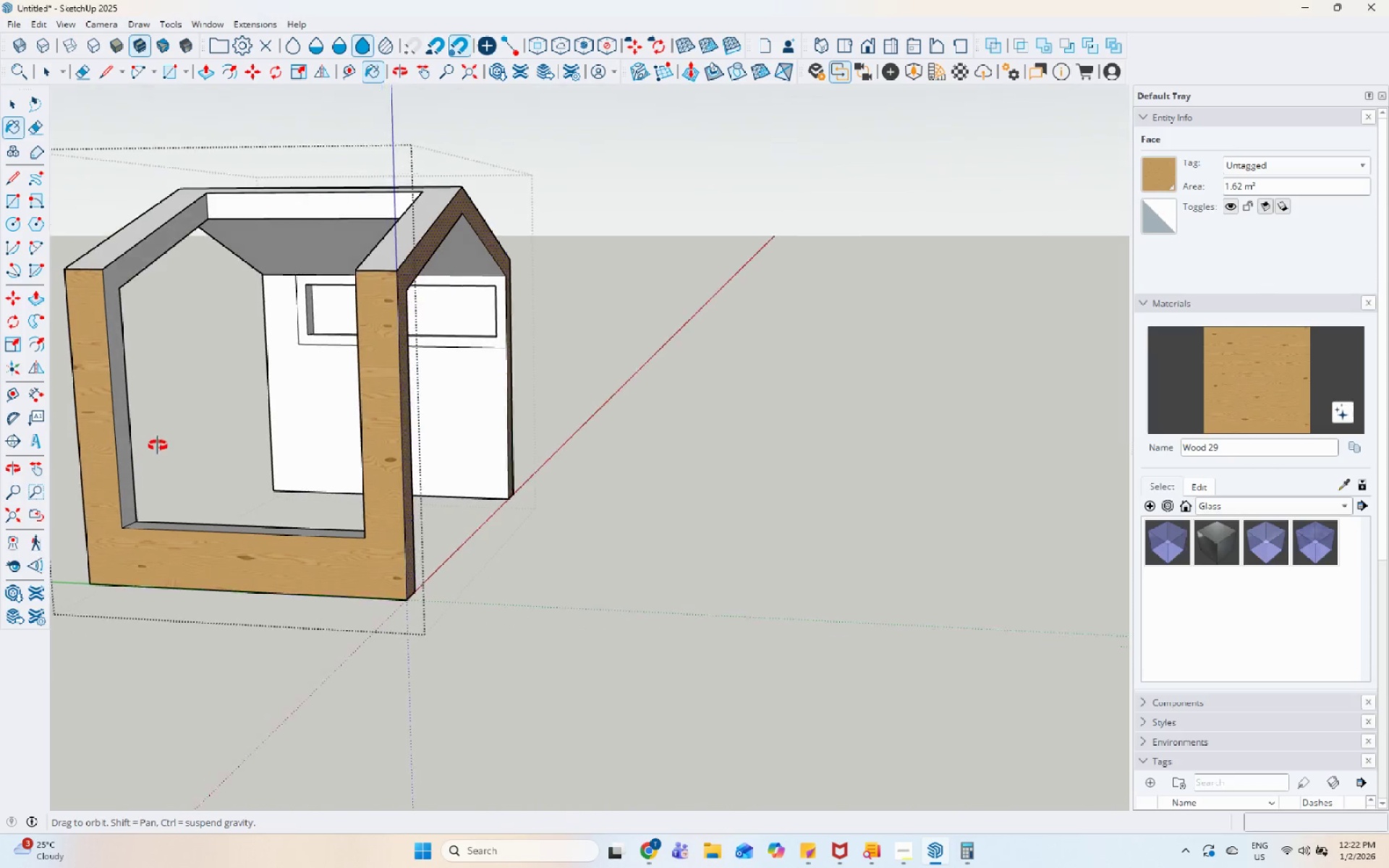 
scroll: coordinate [133, 431], scroll_direction: up, amount: 2.0
 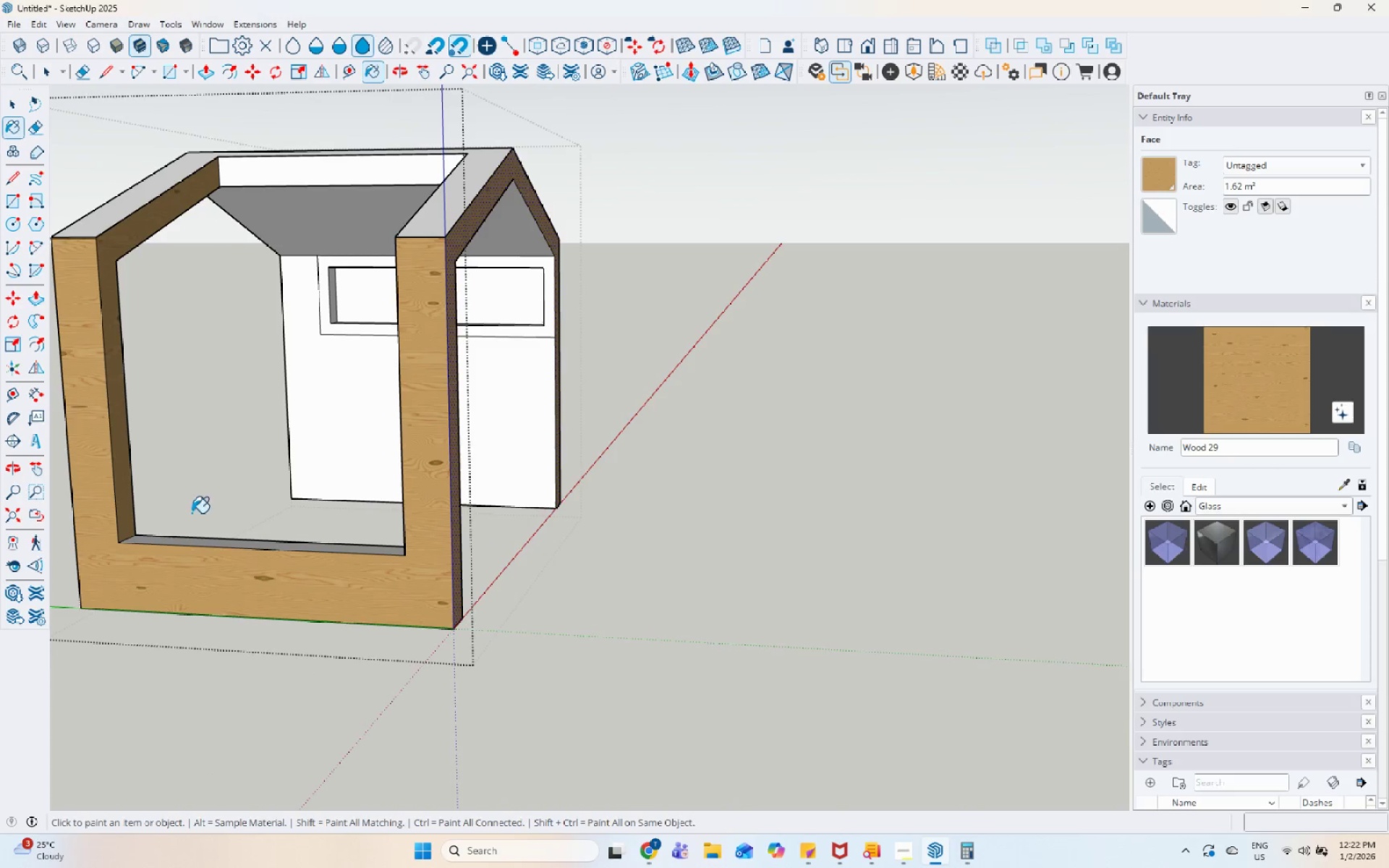 
left_click([200, 532])
 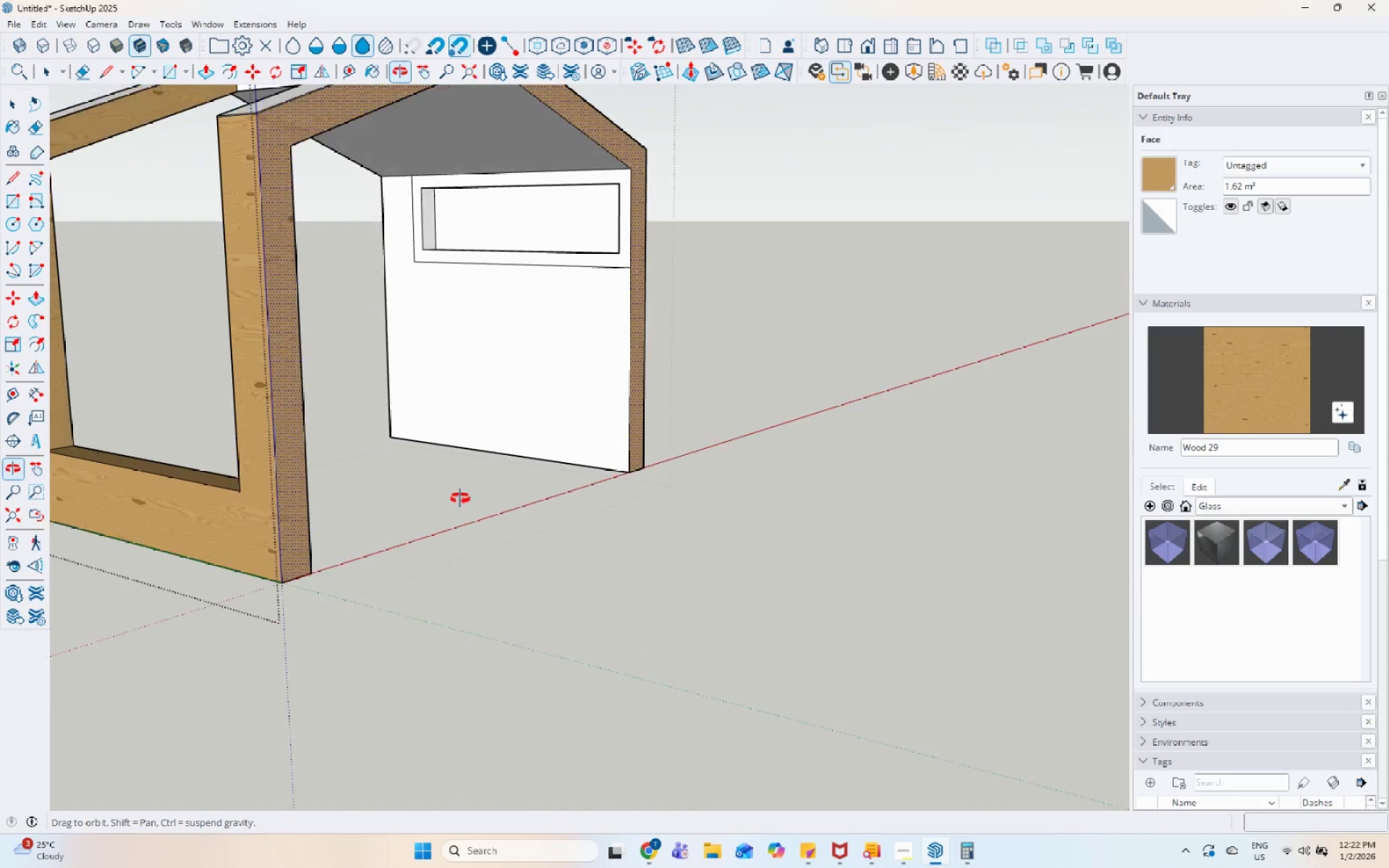 
scroll: coordinate [184, 585], scroll_direction: up, amount: 2.0
 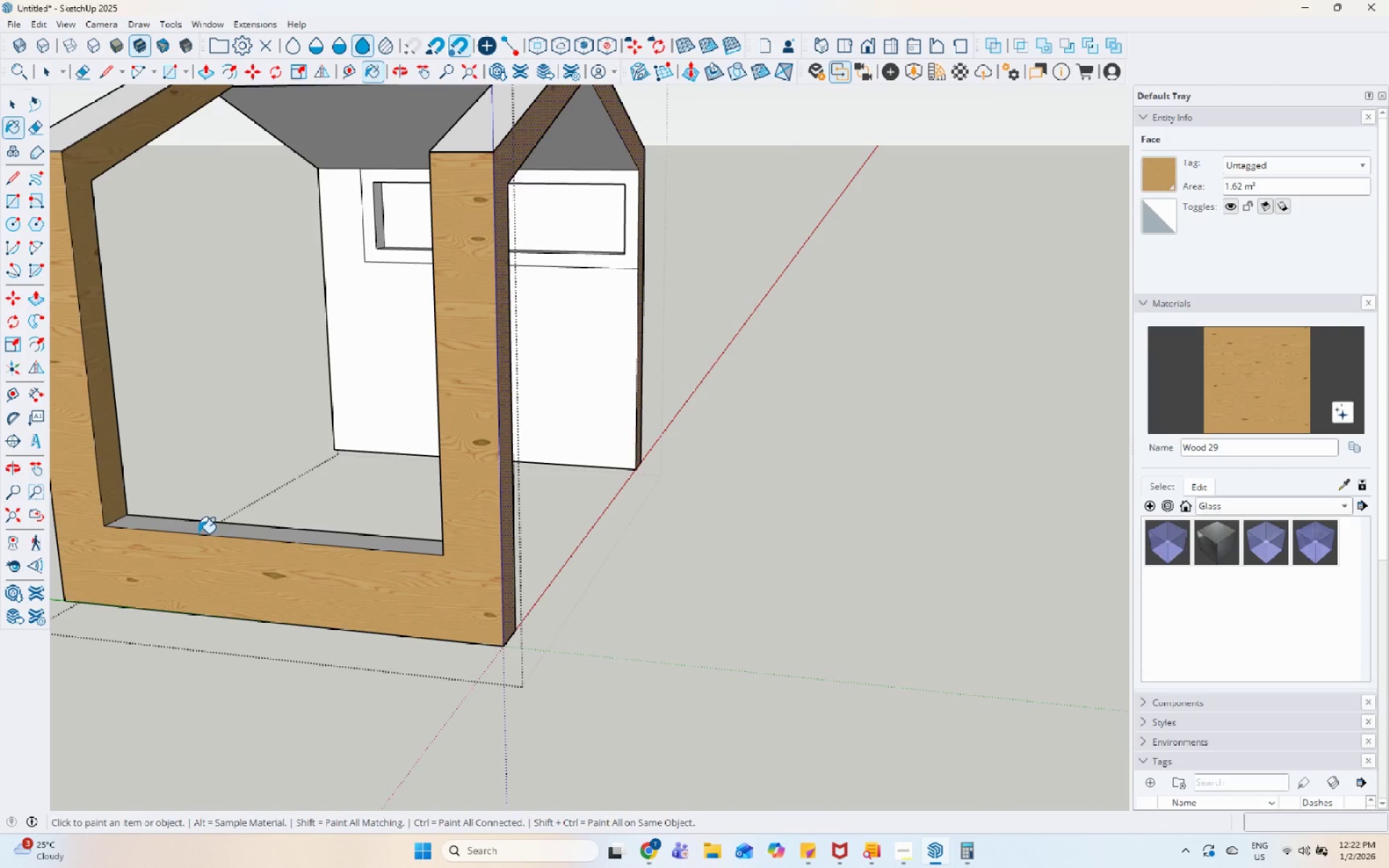 
left_click([525, 386])
 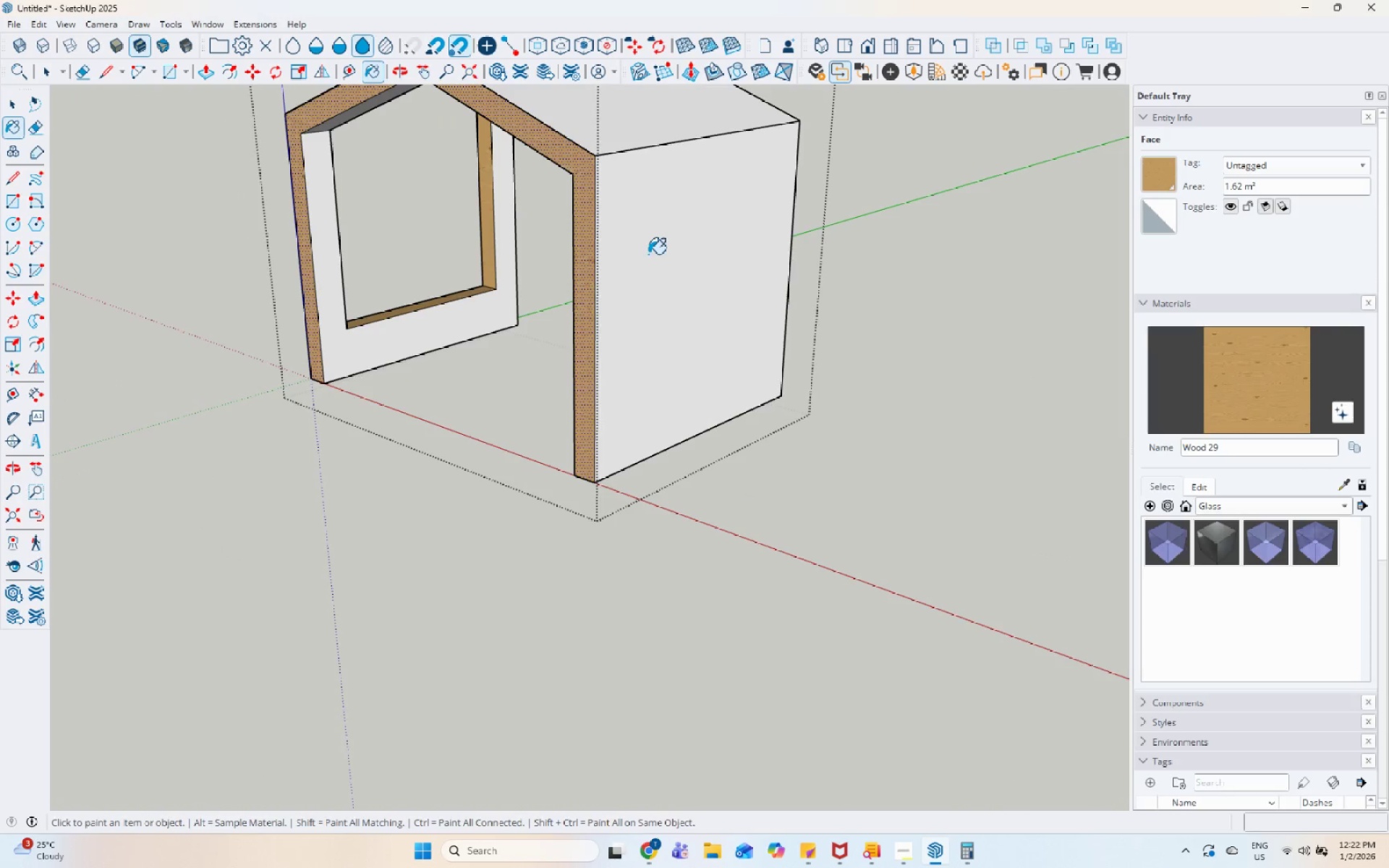 
scroll: coordinate [931, 183], scroll_direction: up, amount: 1.0
 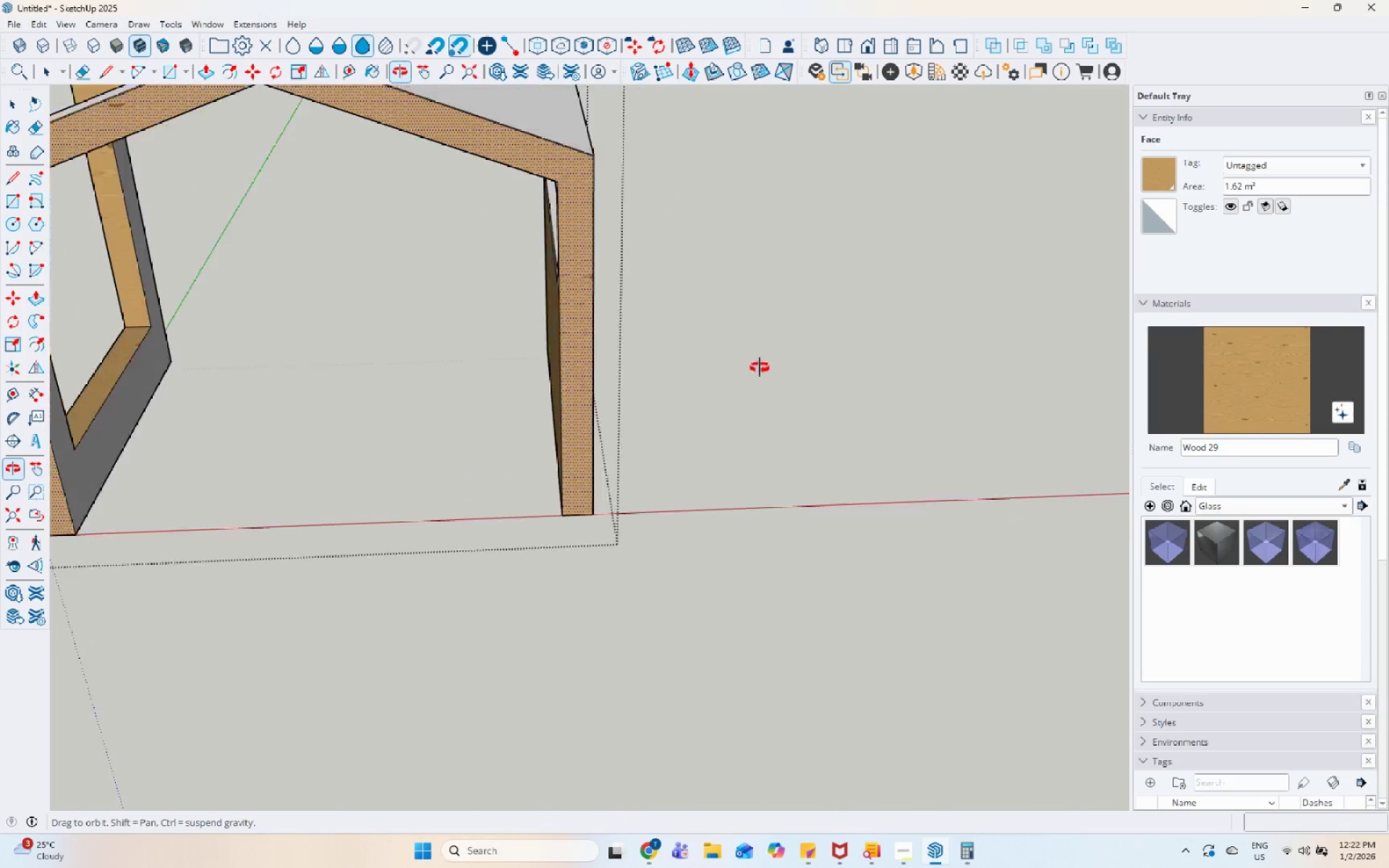 
scroll: coordinate [865, 400], scroll_direction: down, amount: 6.0
 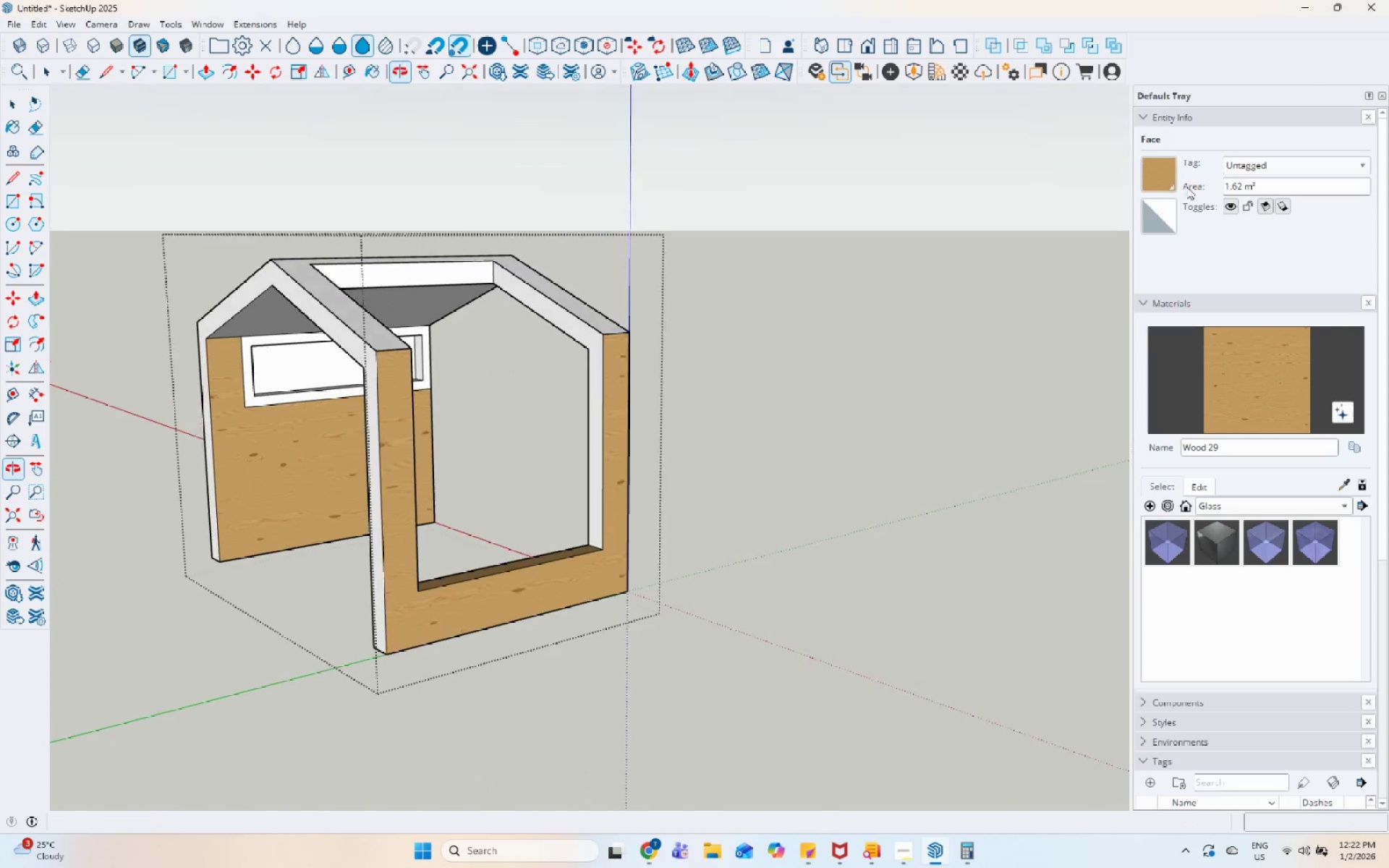 
scroll: coordinate [323, 373], scroll_direction: up, amount: 5.0
 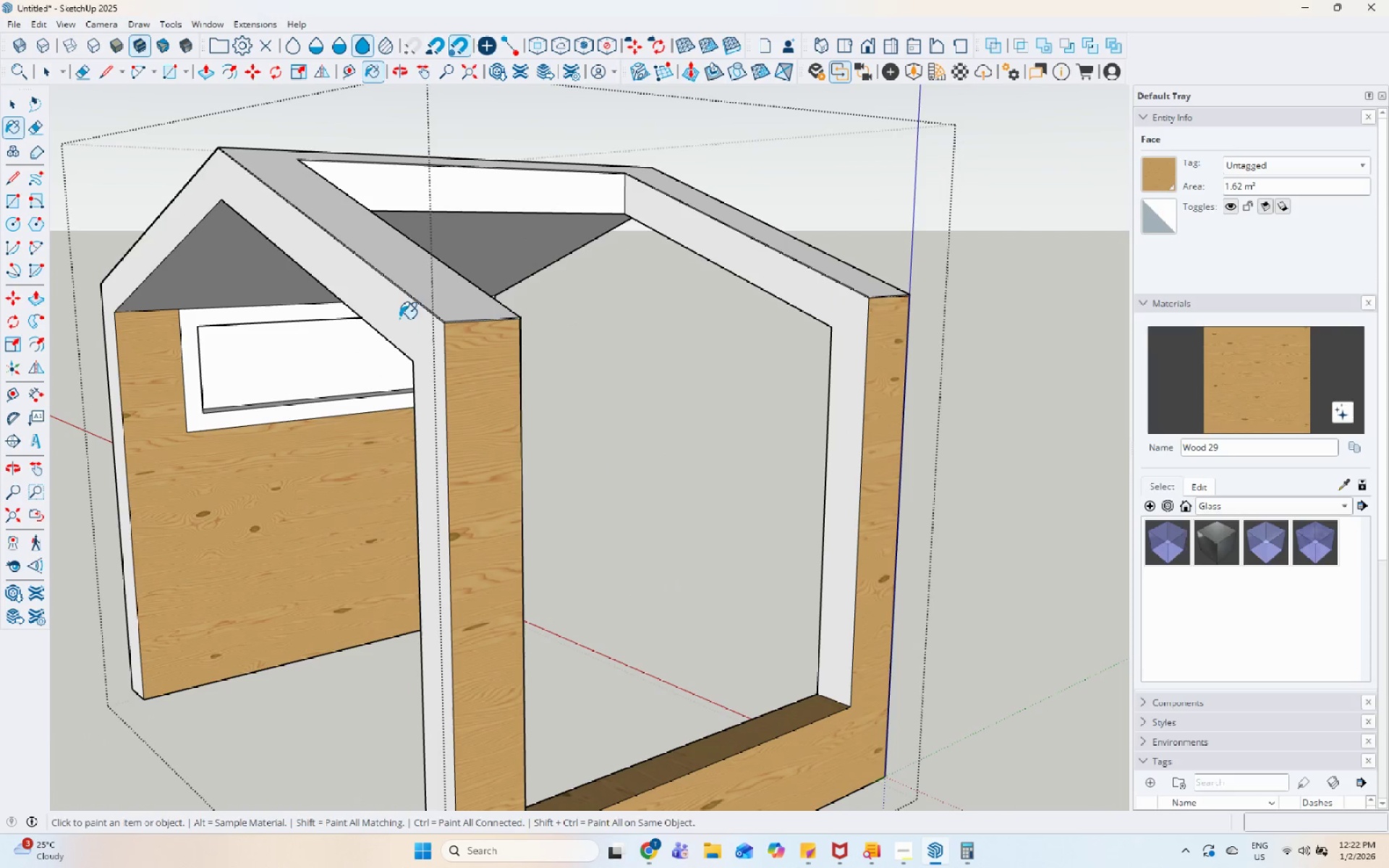 
left_click([393, 319])
 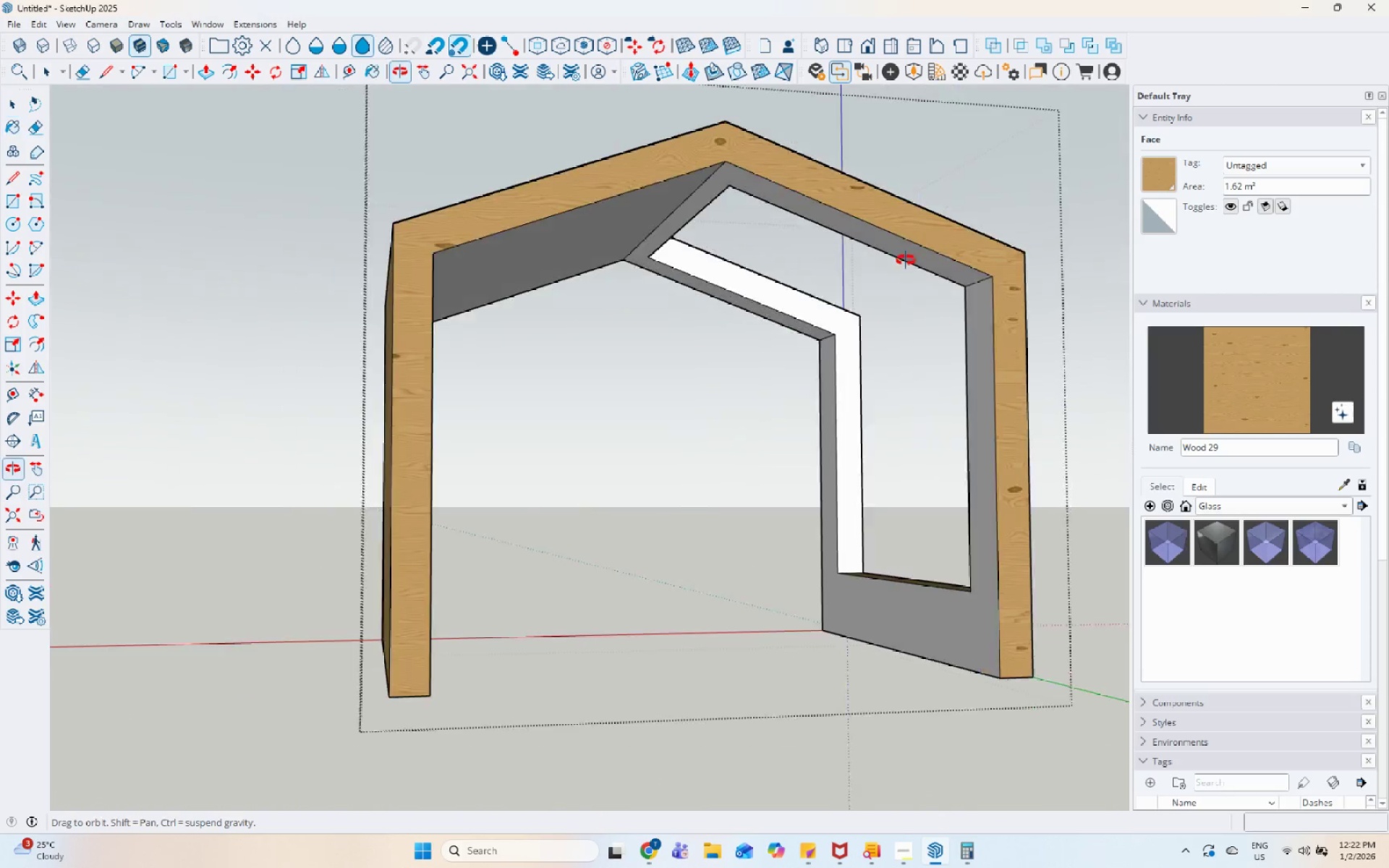 
scroll: coordinate [406, 344], scroll_direction: down, amount: 5.0
 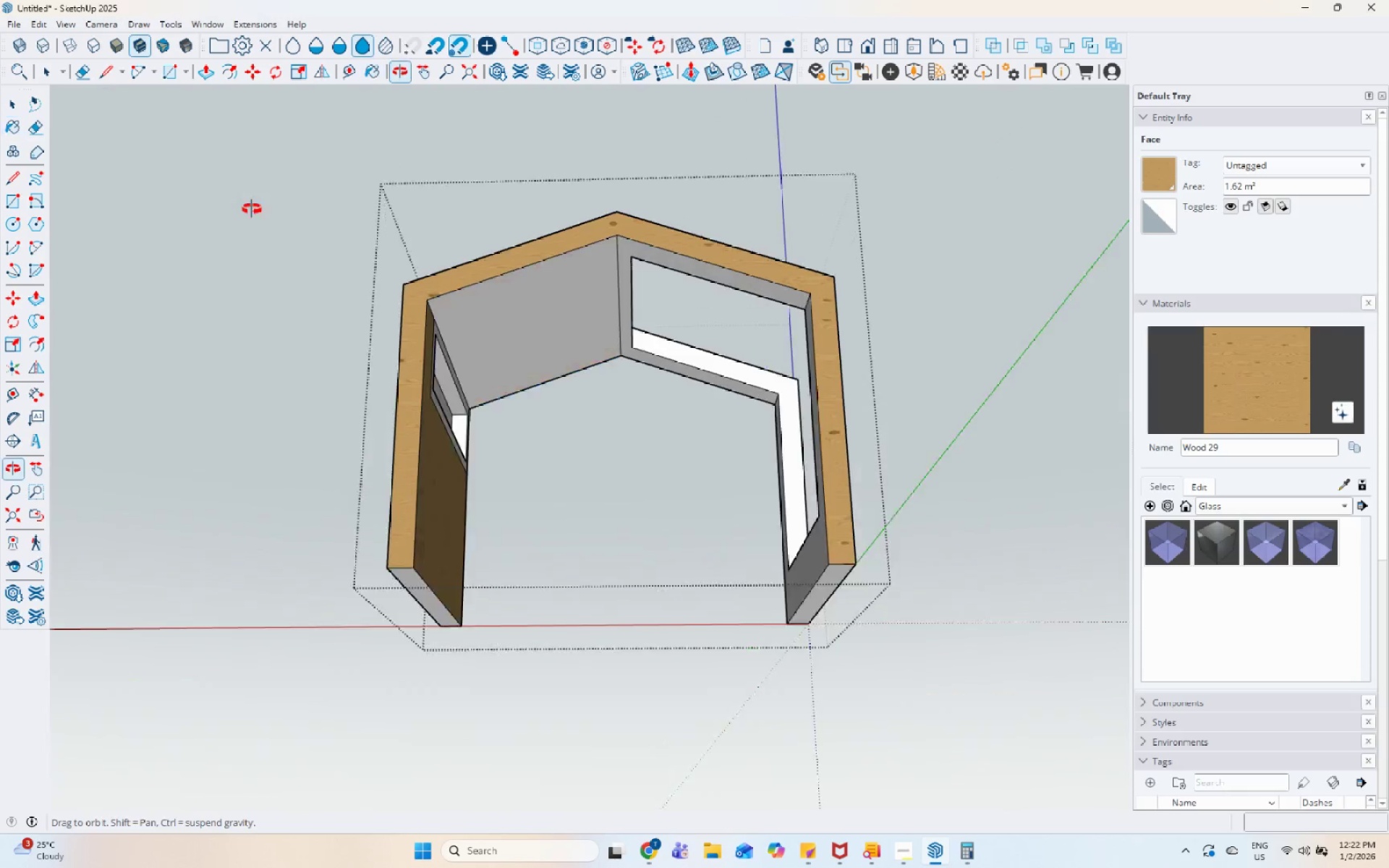 
left_click([535, 327])
 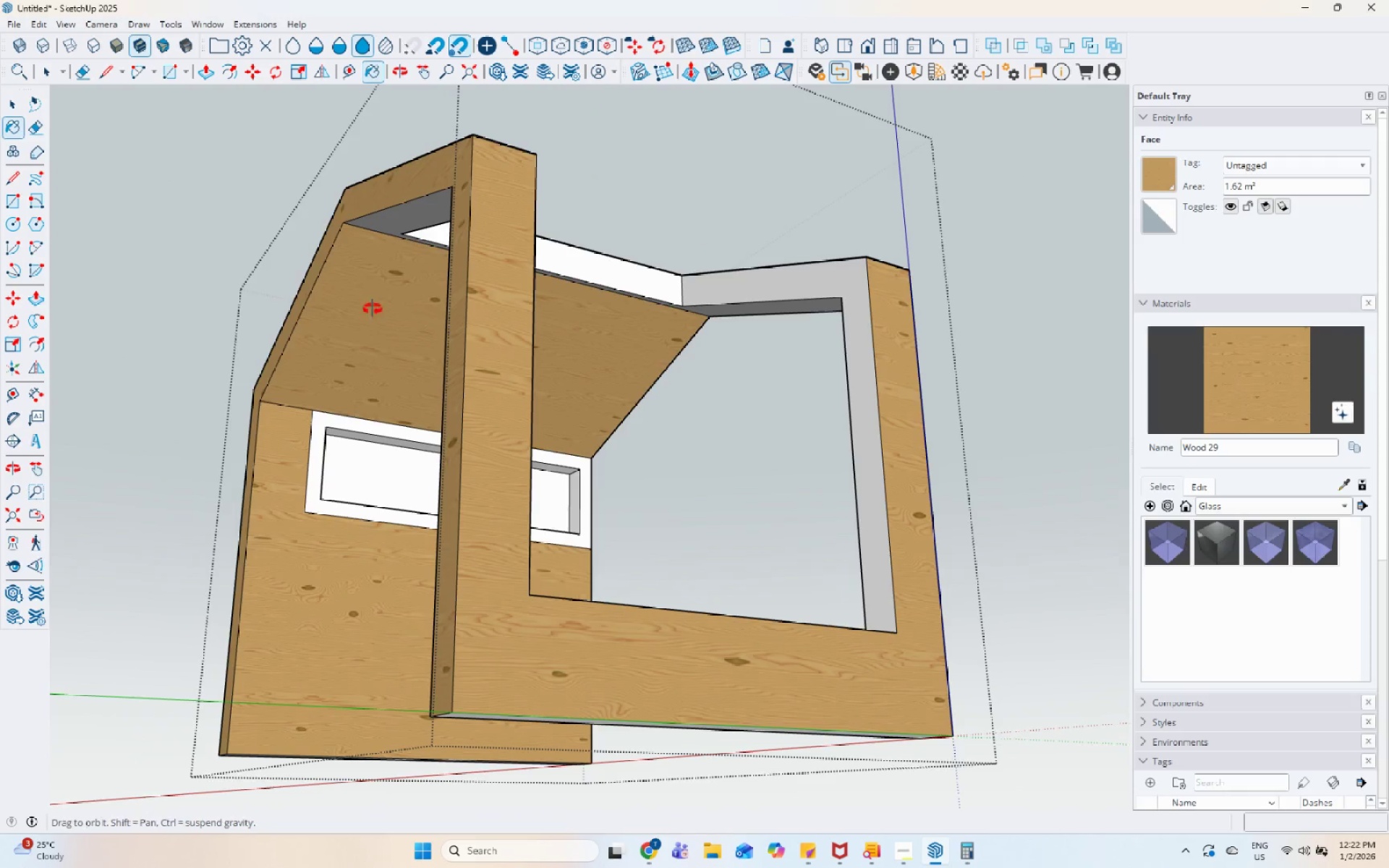 
scroll: coordinate [446, 365], scroll_direction: up, amount: 2.0
 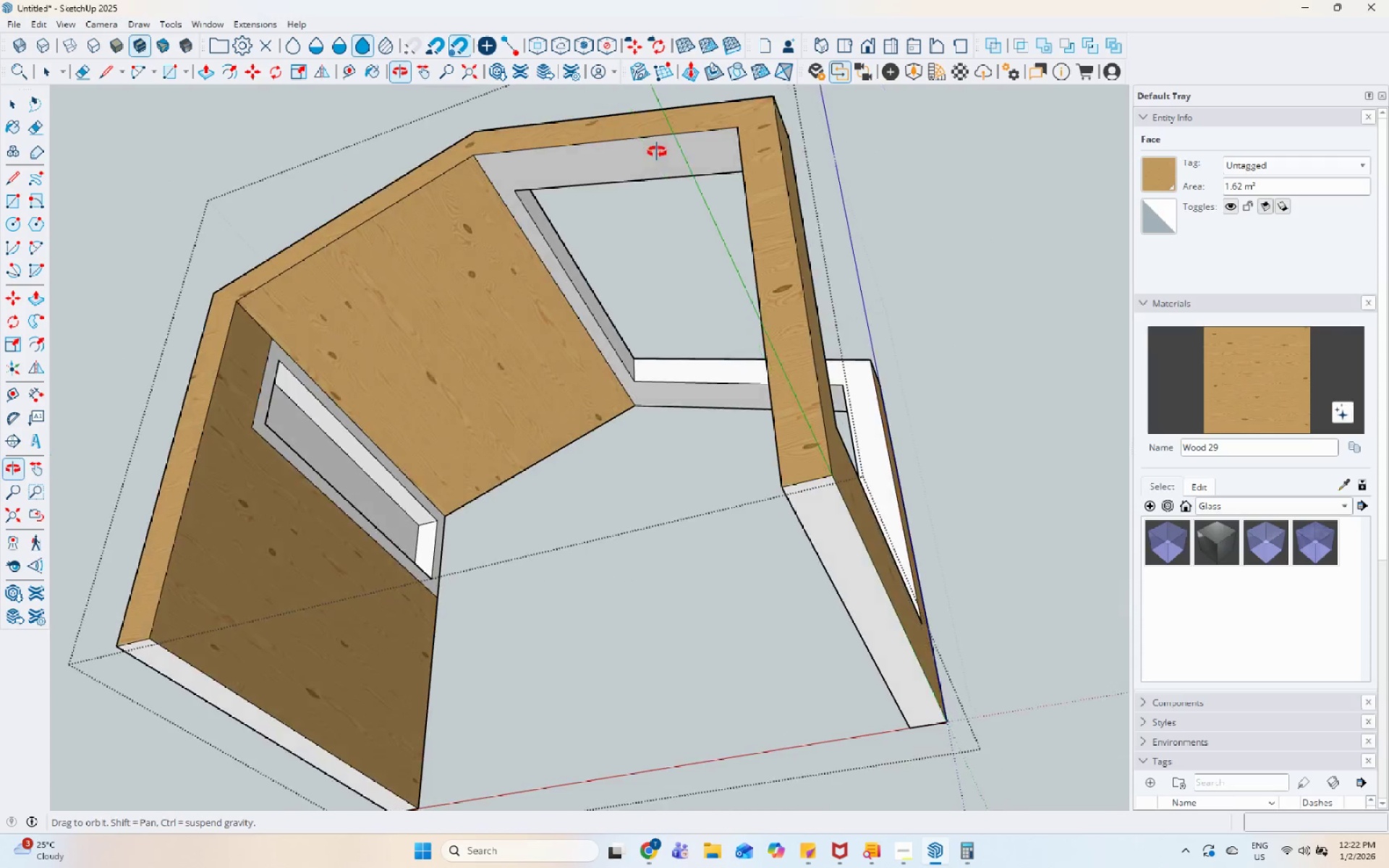 
left_click([616, 162])
 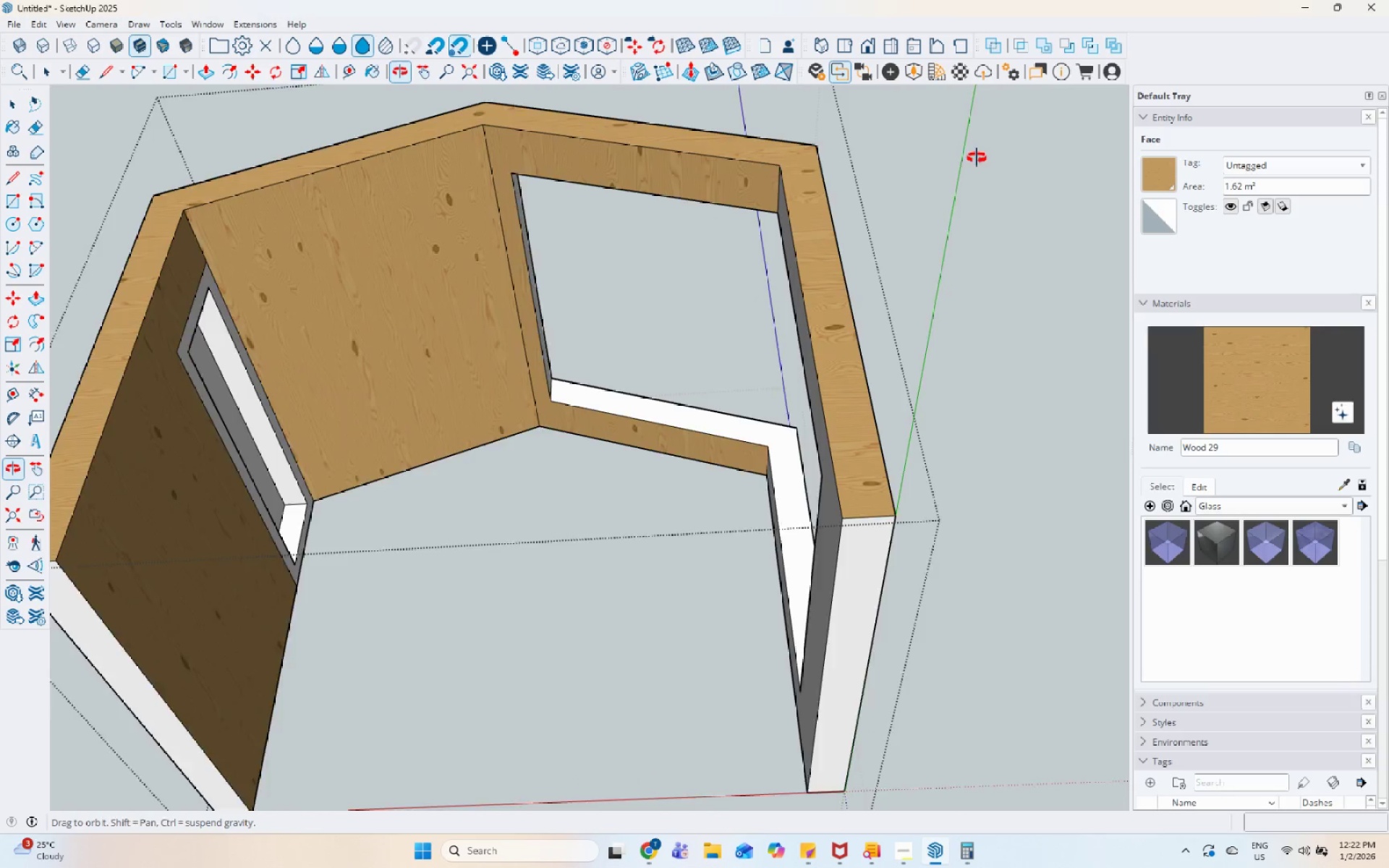 
scroll: coordinate [642, 224], scroll_direction: up, amount: 5.0
 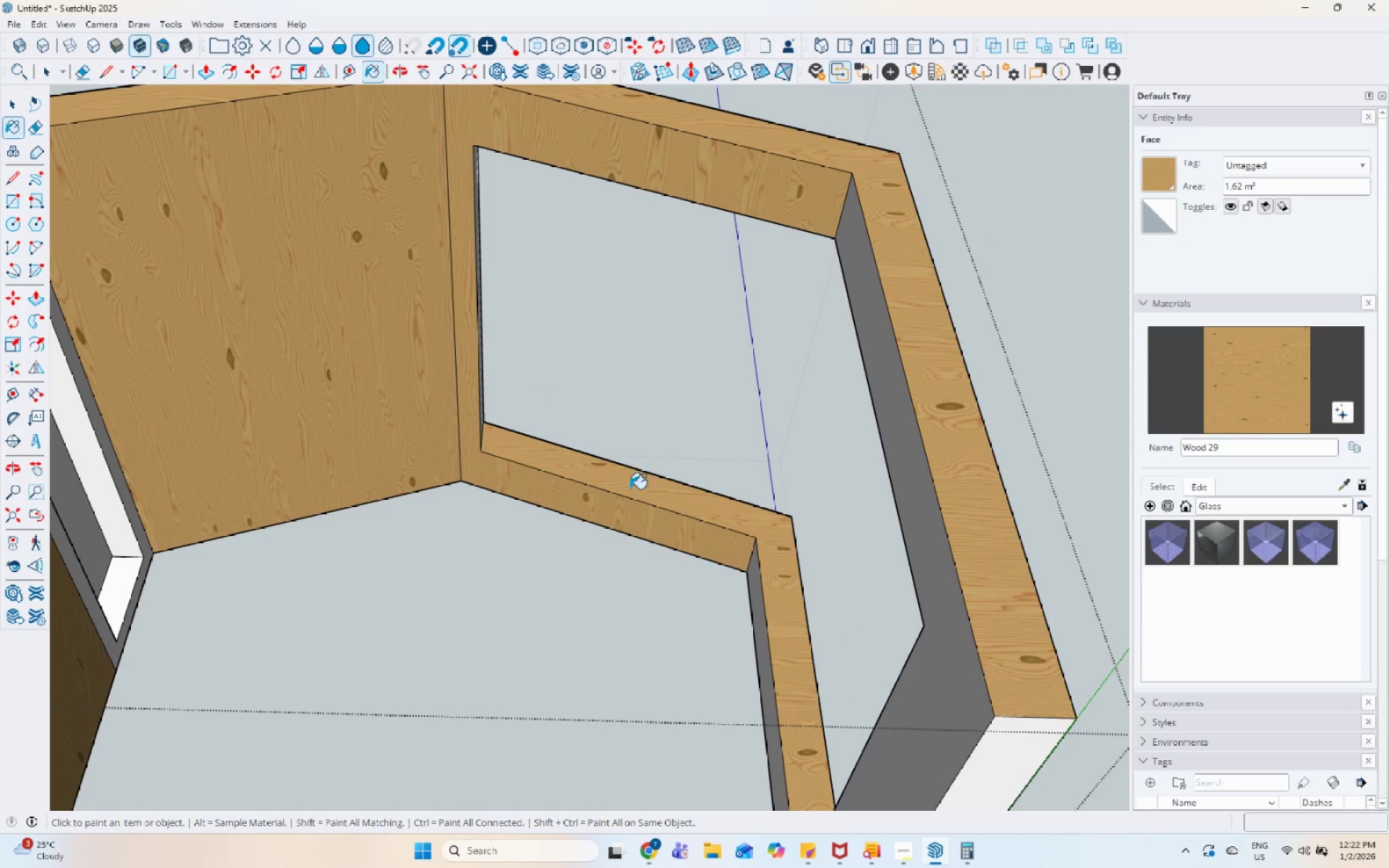 
scroll: coordinate [705, 466], scroll_direction: down, amount: 6.0
 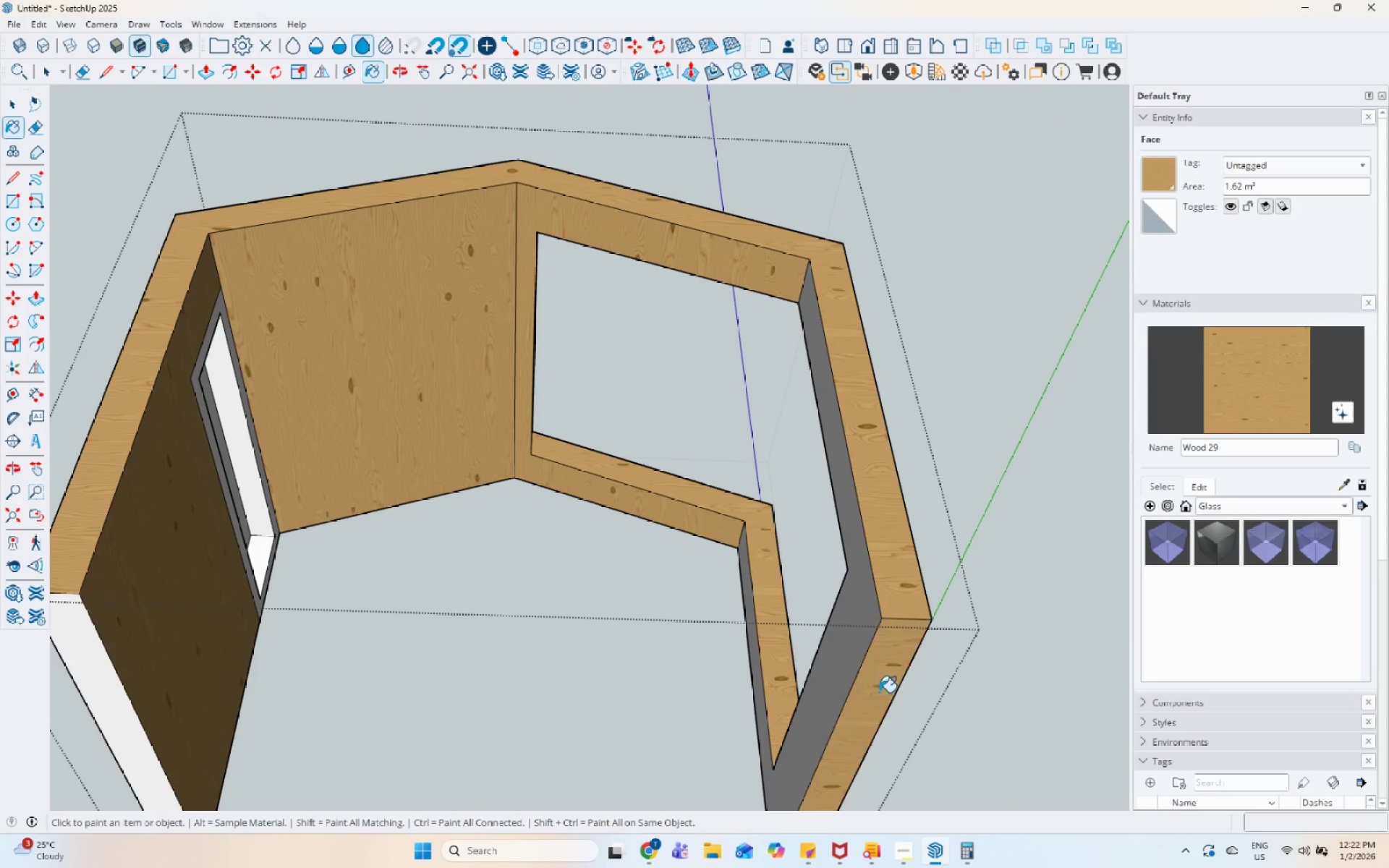 
double_click([842, 655])
 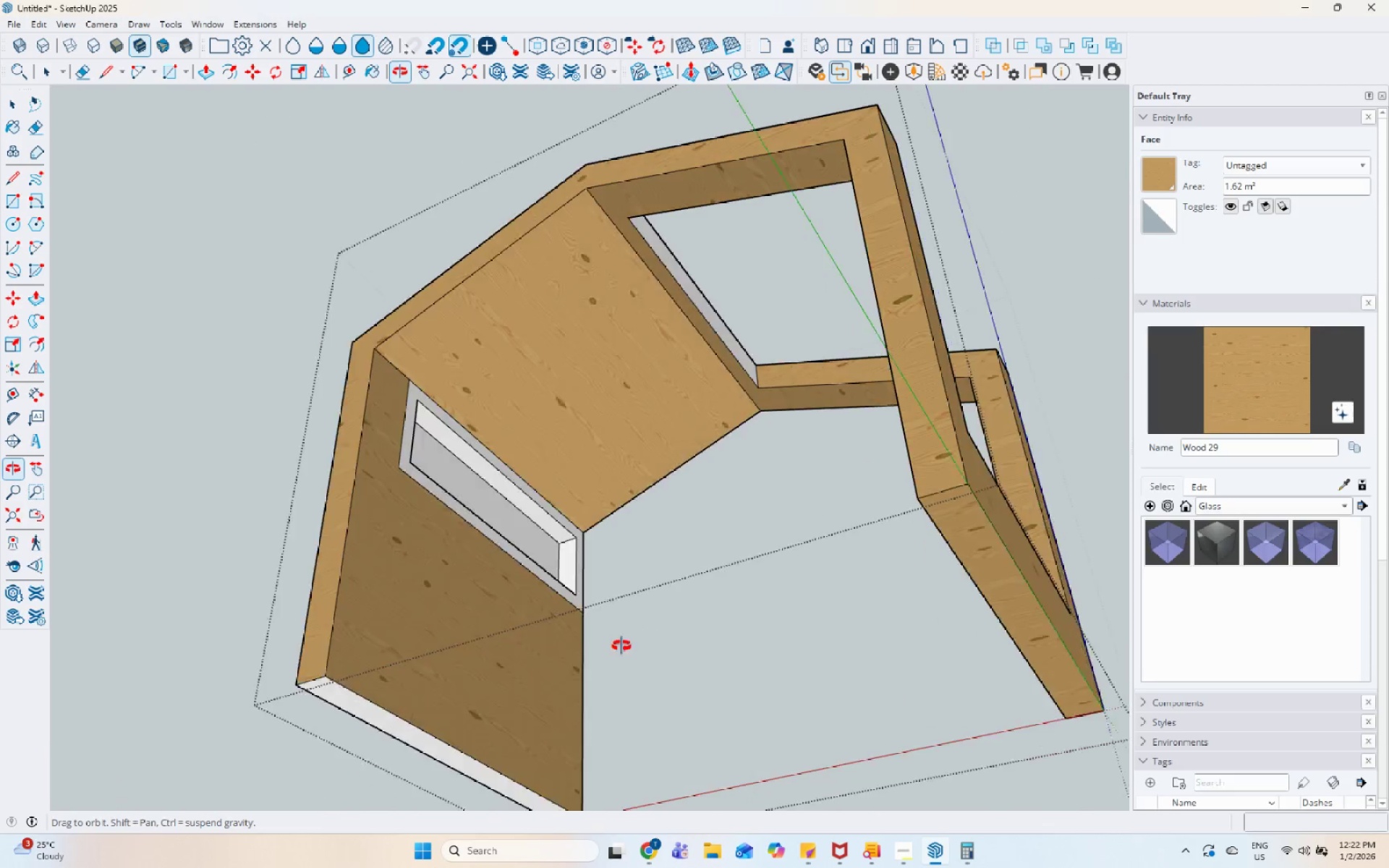 
left_click([506, 573])
 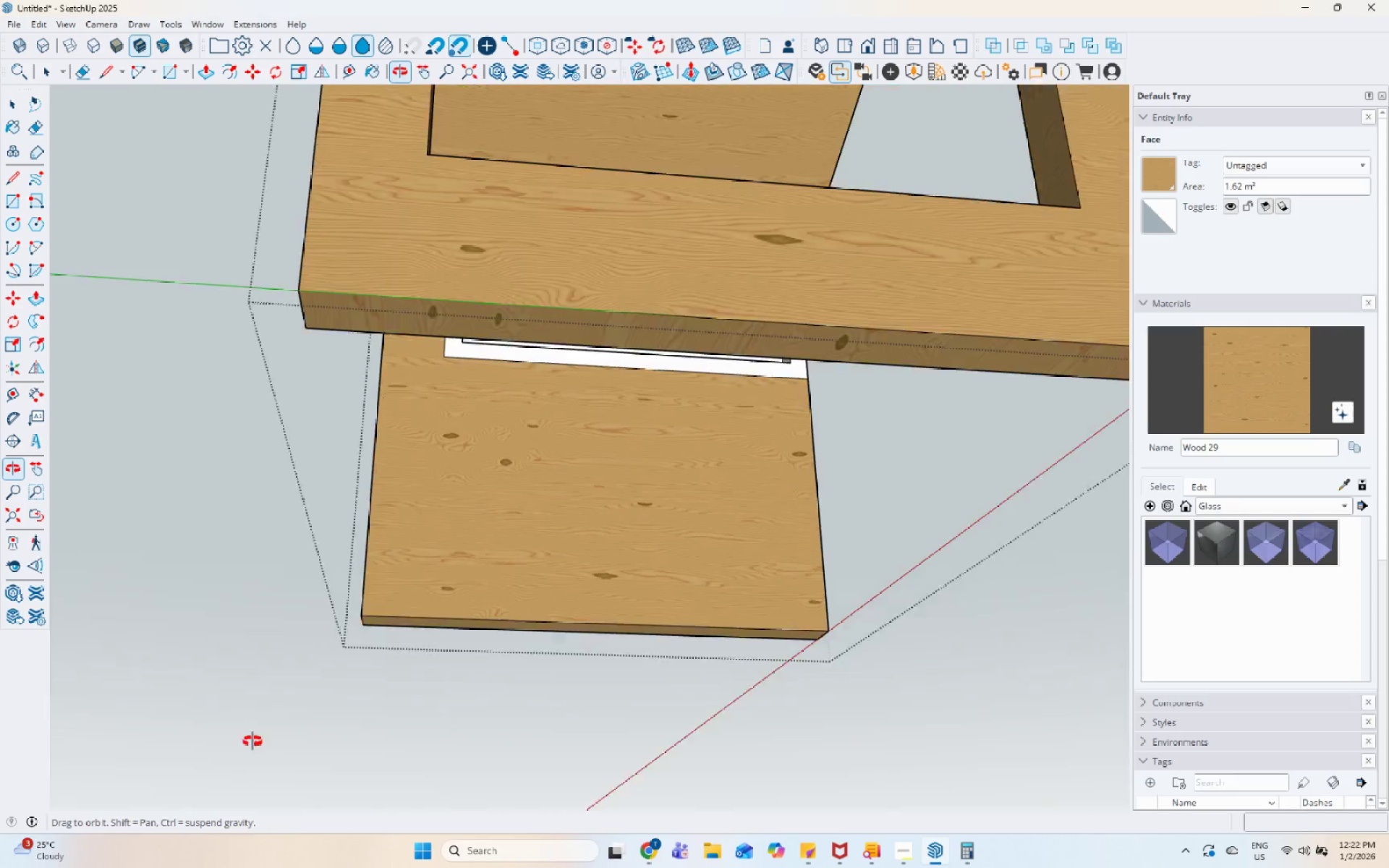 
scroll: coordinate [511, 572], scroll_direction: up, amount: 3.0
 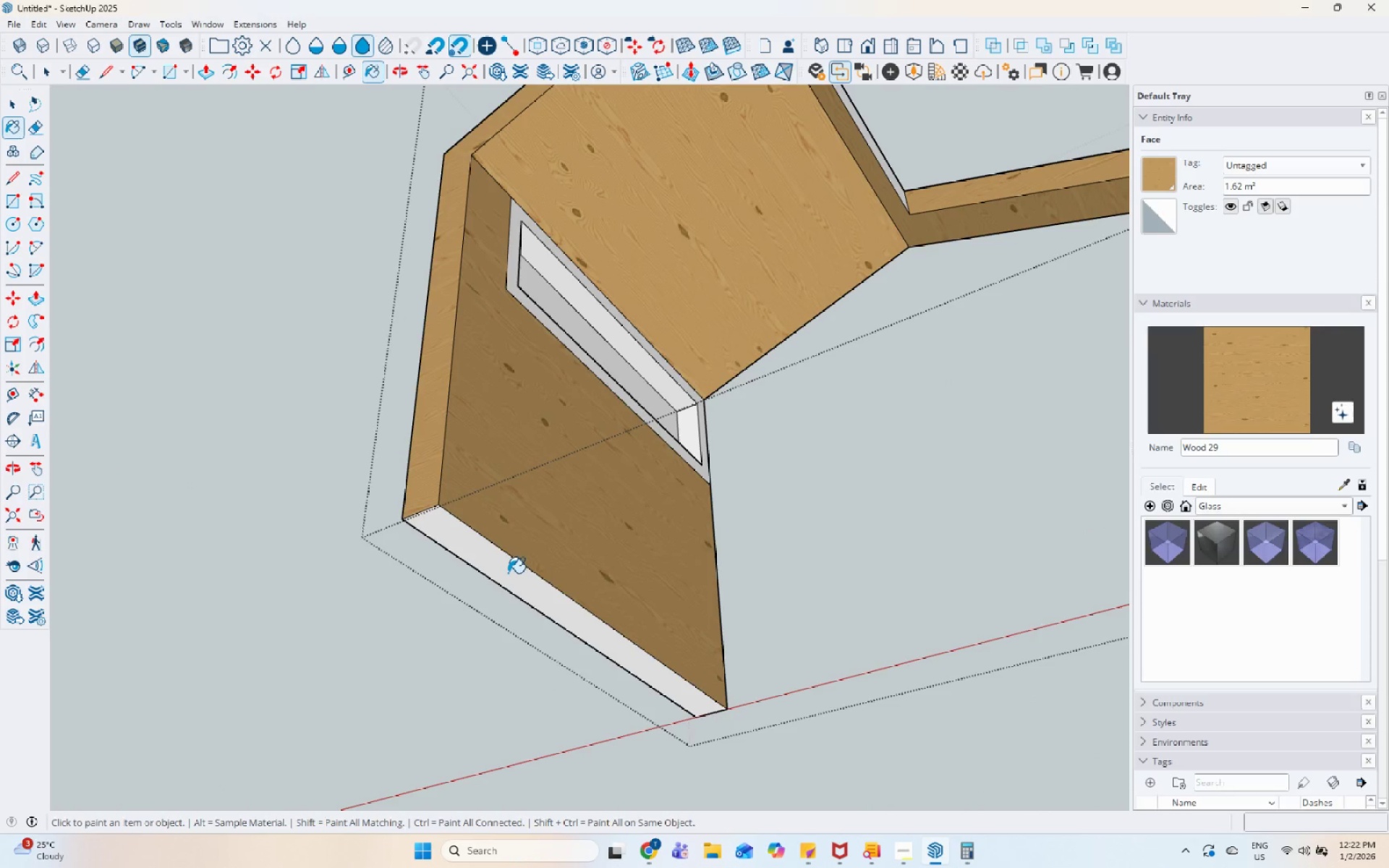 
scroll: coordinate [466, 560], scroll_direction: down, amount: 6.0
 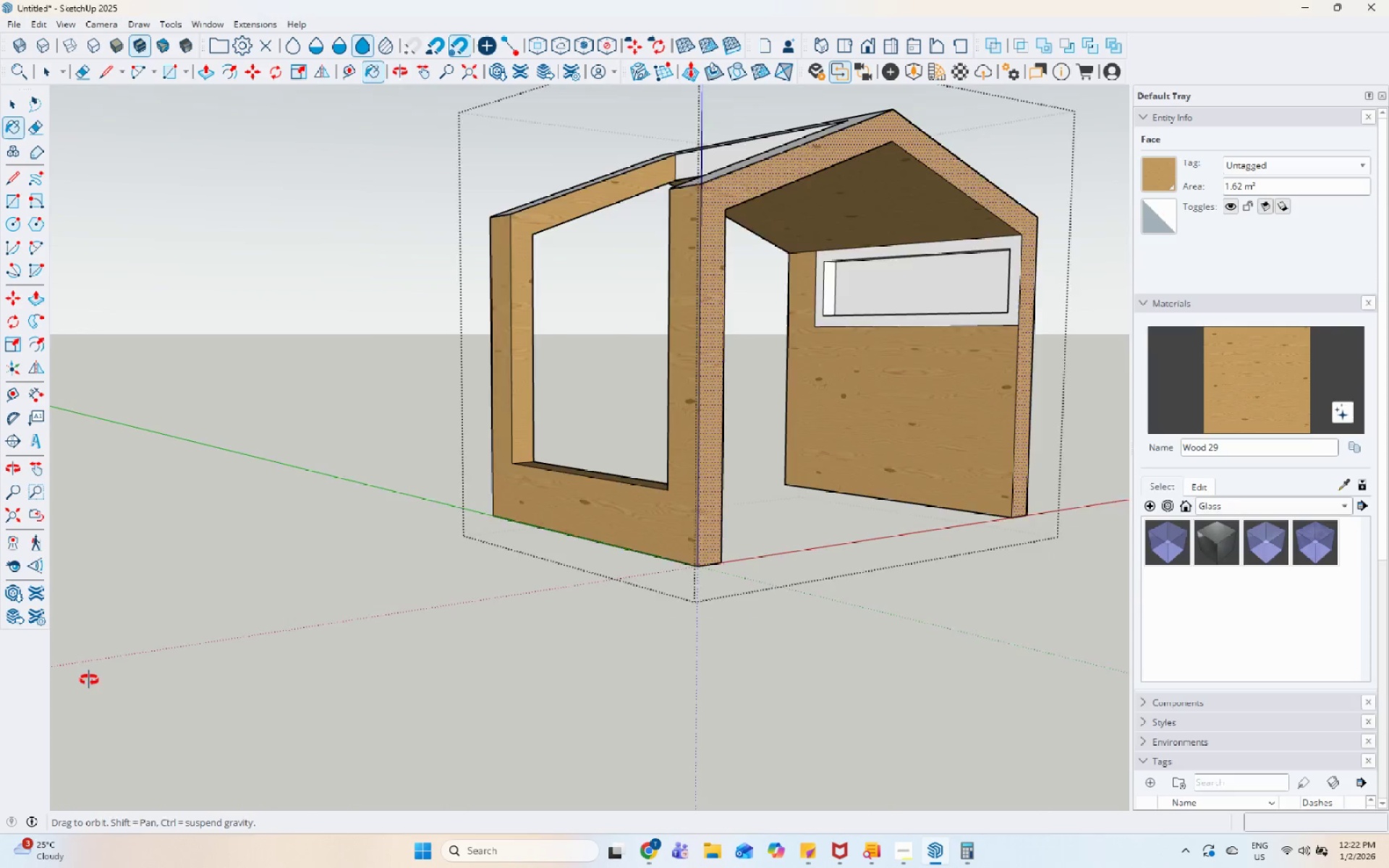 
scroll: coordinate [484, 268], scroll_direction: up, amount: 4.0
 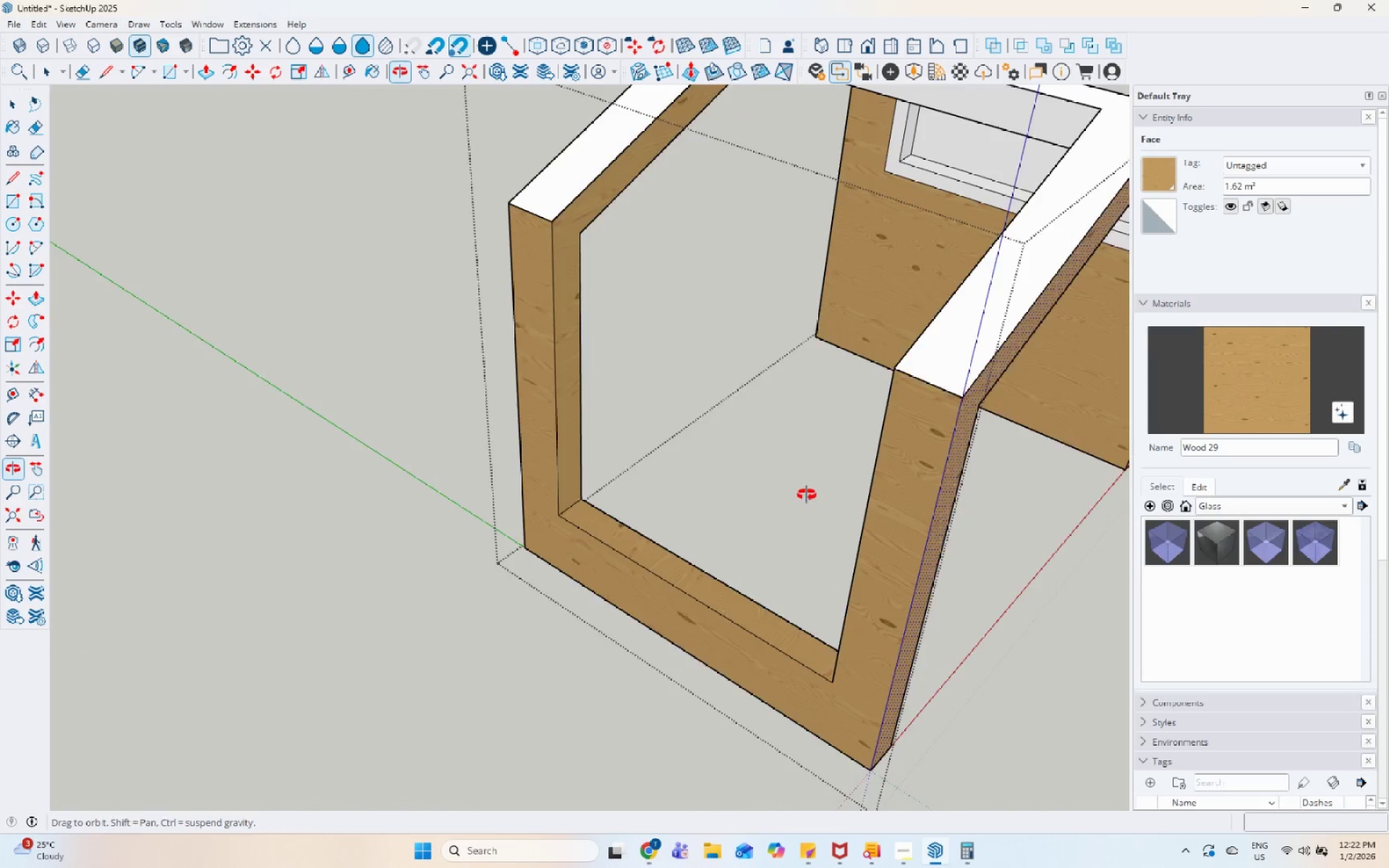 
scroll: coordinate [383, 416], scroll_direction: down, amount: 6.0
 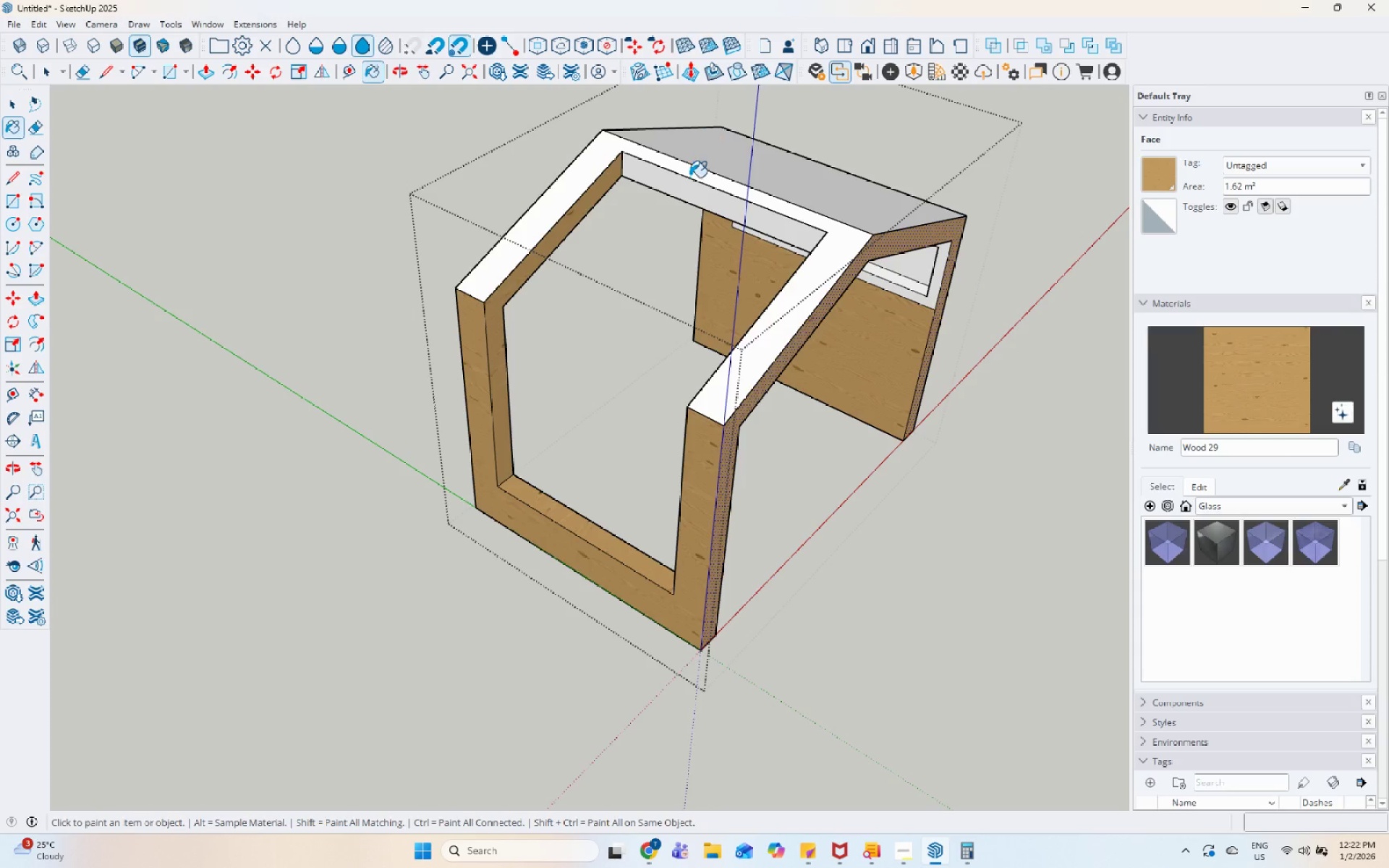 
left_click([682, 195])
 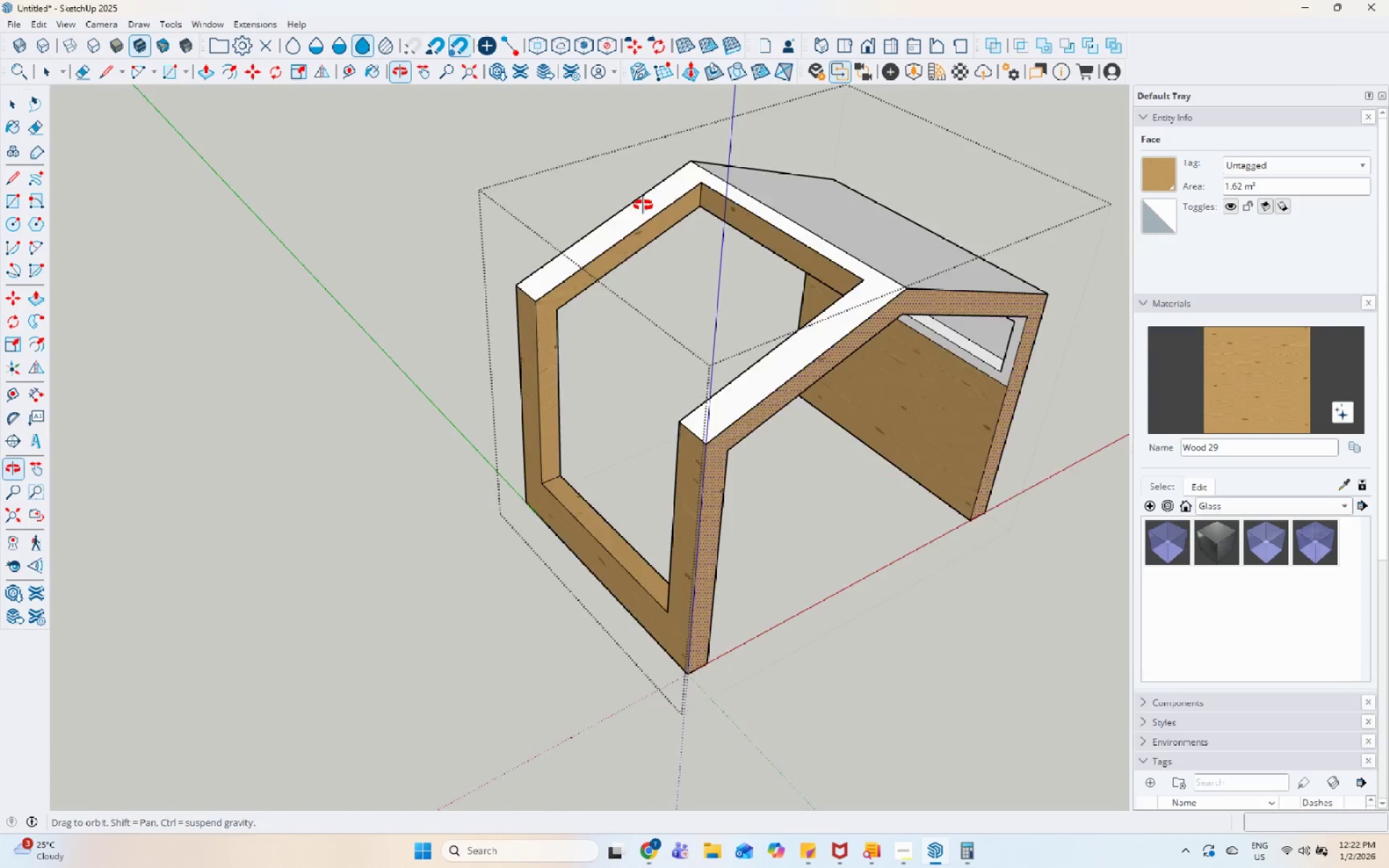 
scroll: coordinate [433, 187], scroll_direction: down, amount: 1.0
 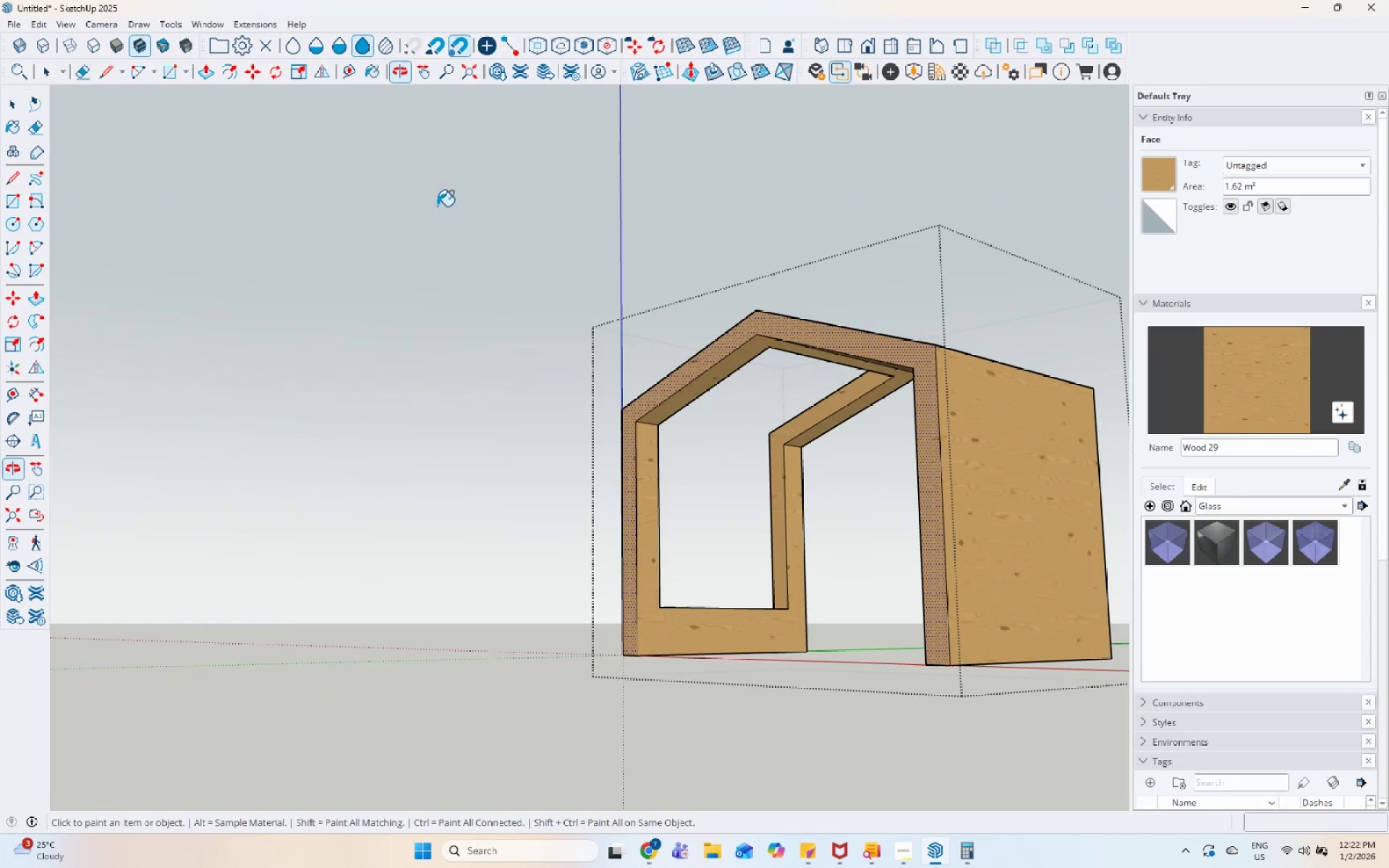 
scroll: coordinate [866, 681], scroll_direction: up, amount: 11.0
 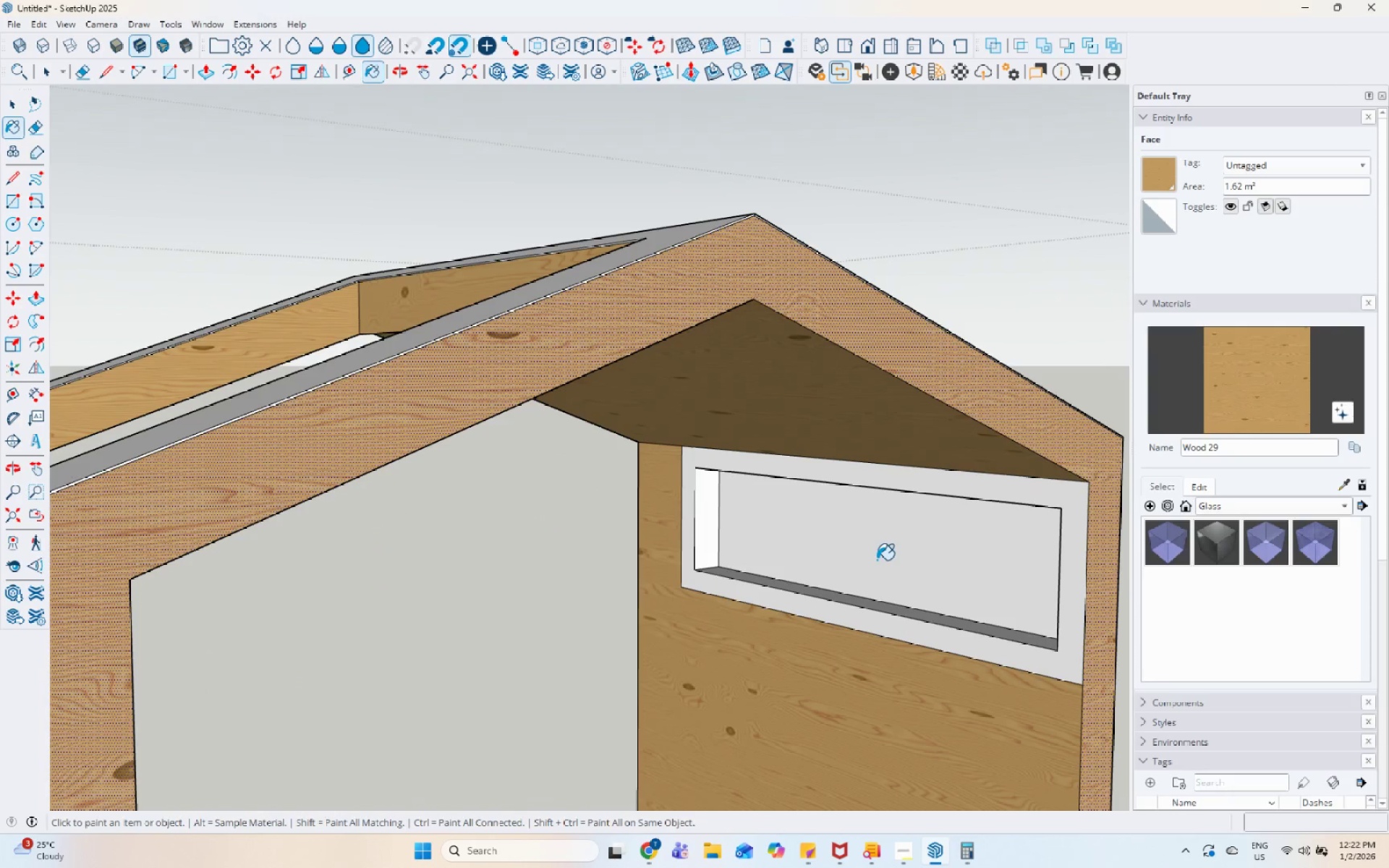 
left_click([877, 560])
 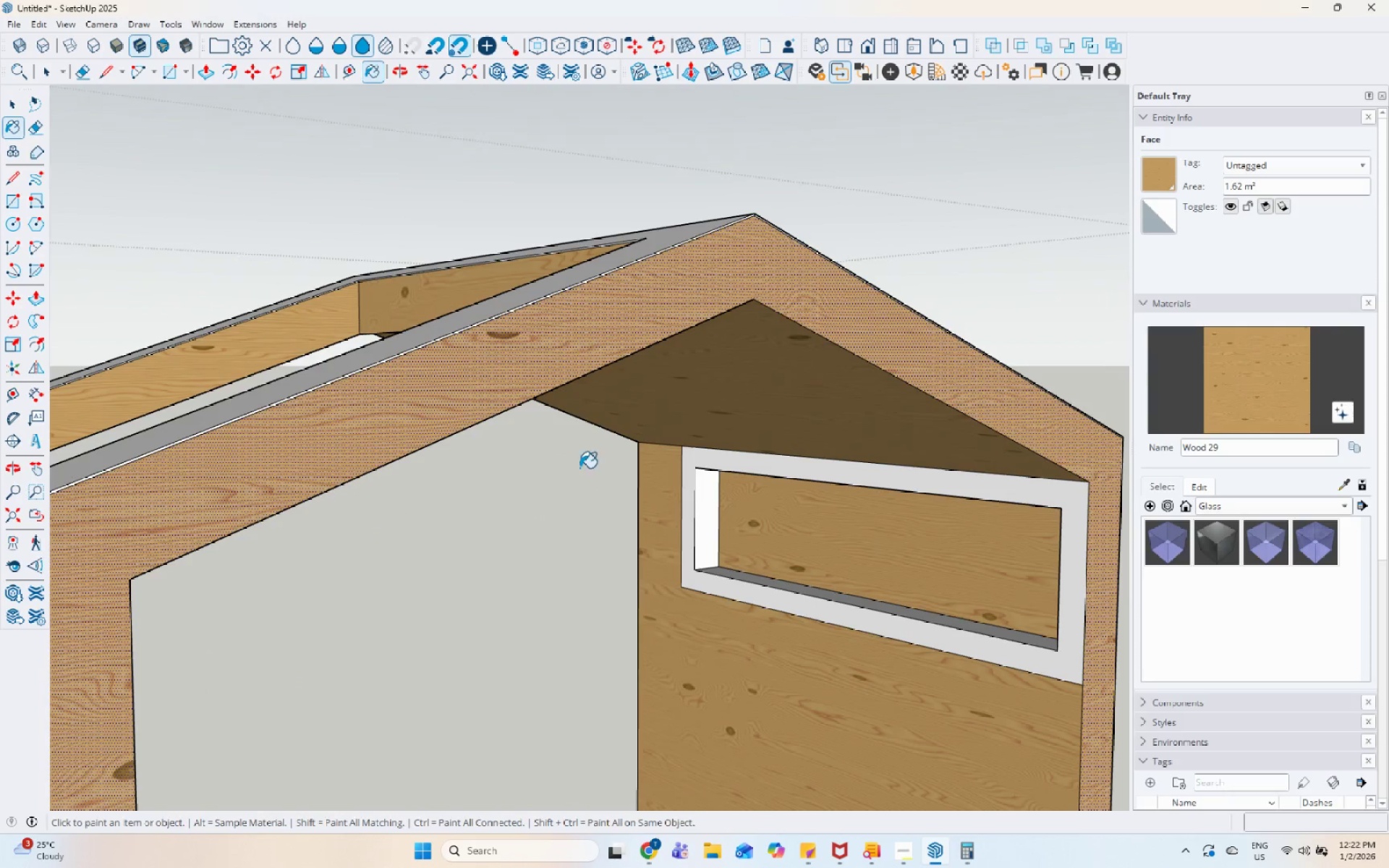 
scroll: coordinate [507, 454], scroll_direction: down, amount: 7.0
 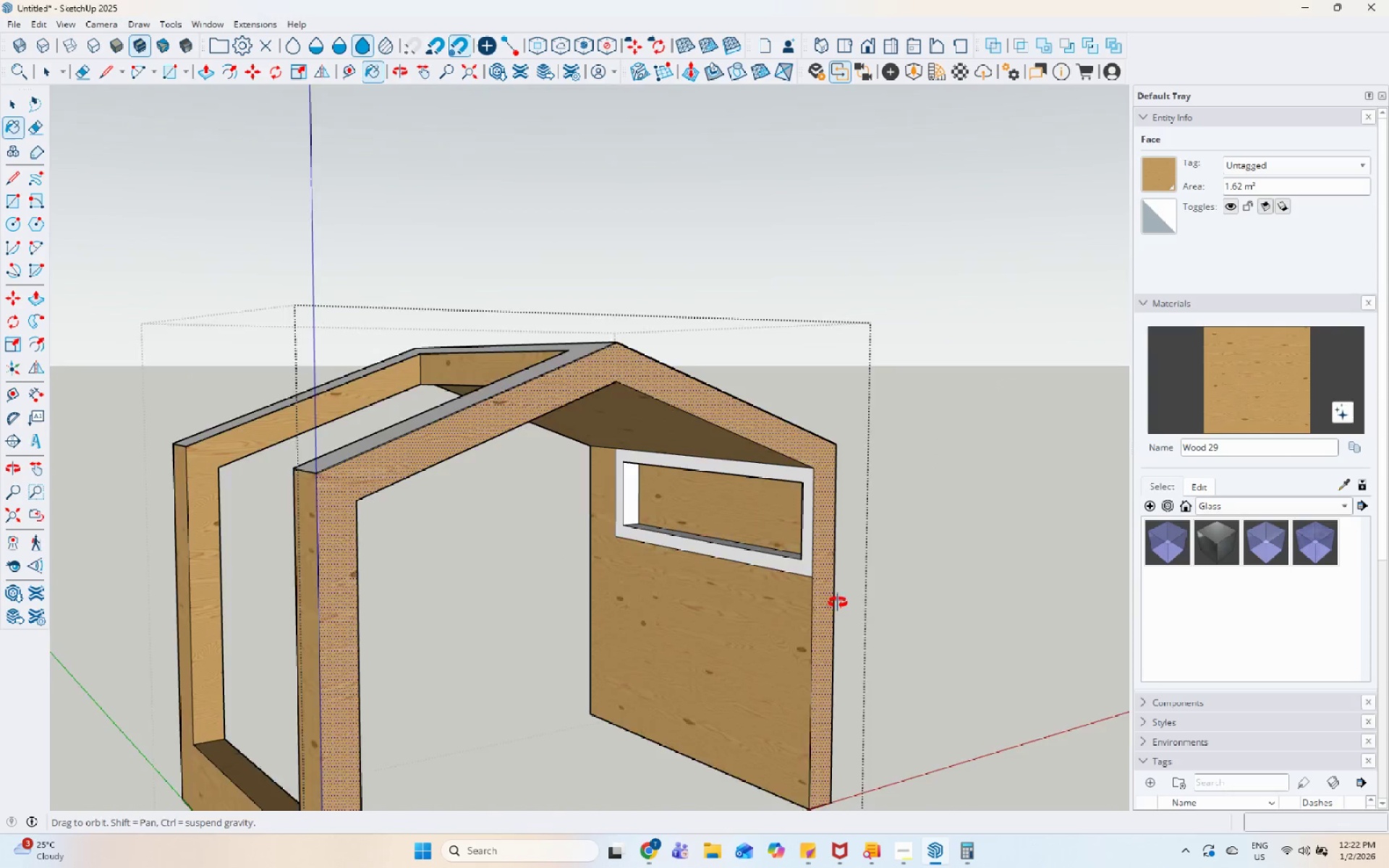 
key(Space)
 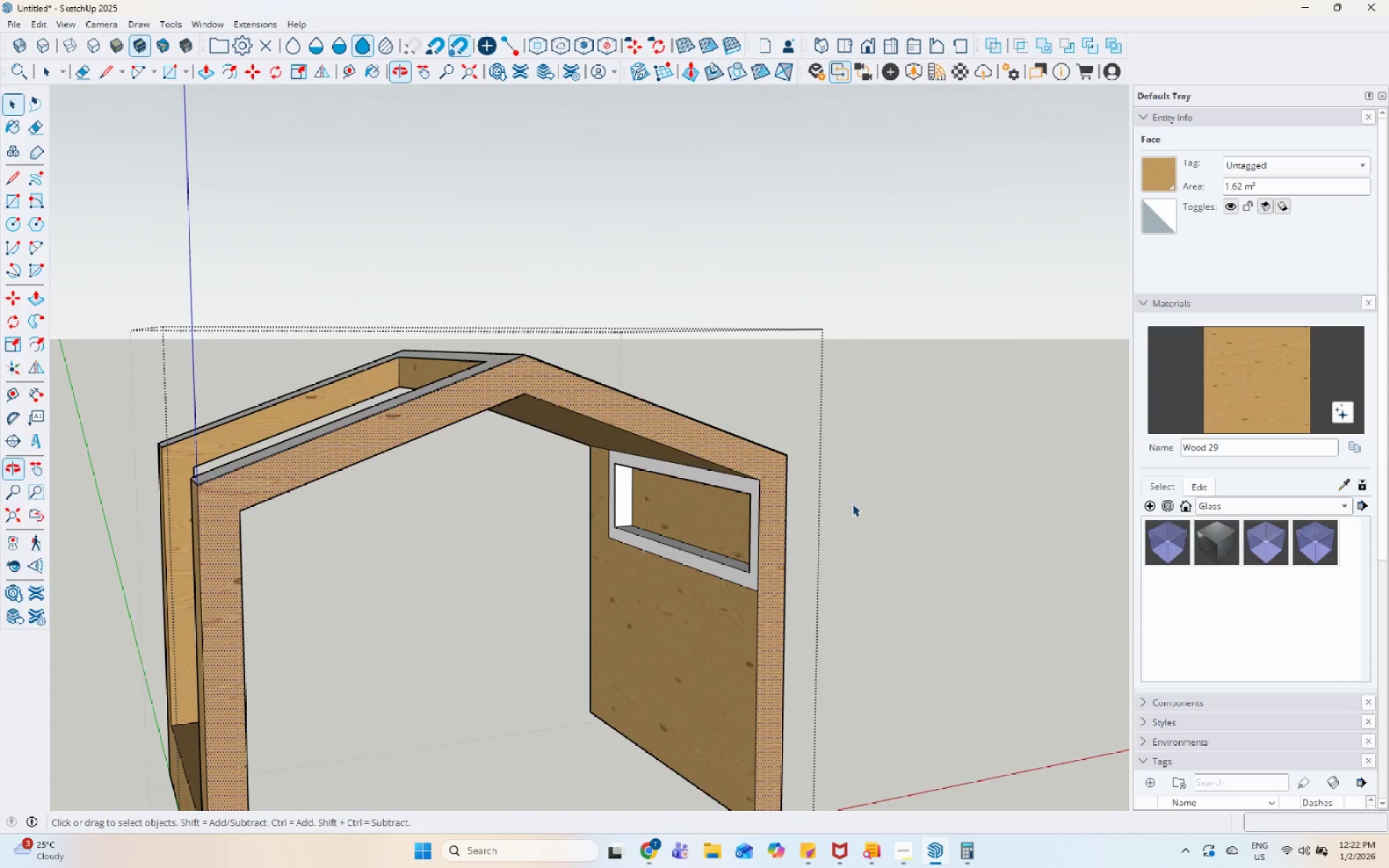 
key(Escape)
 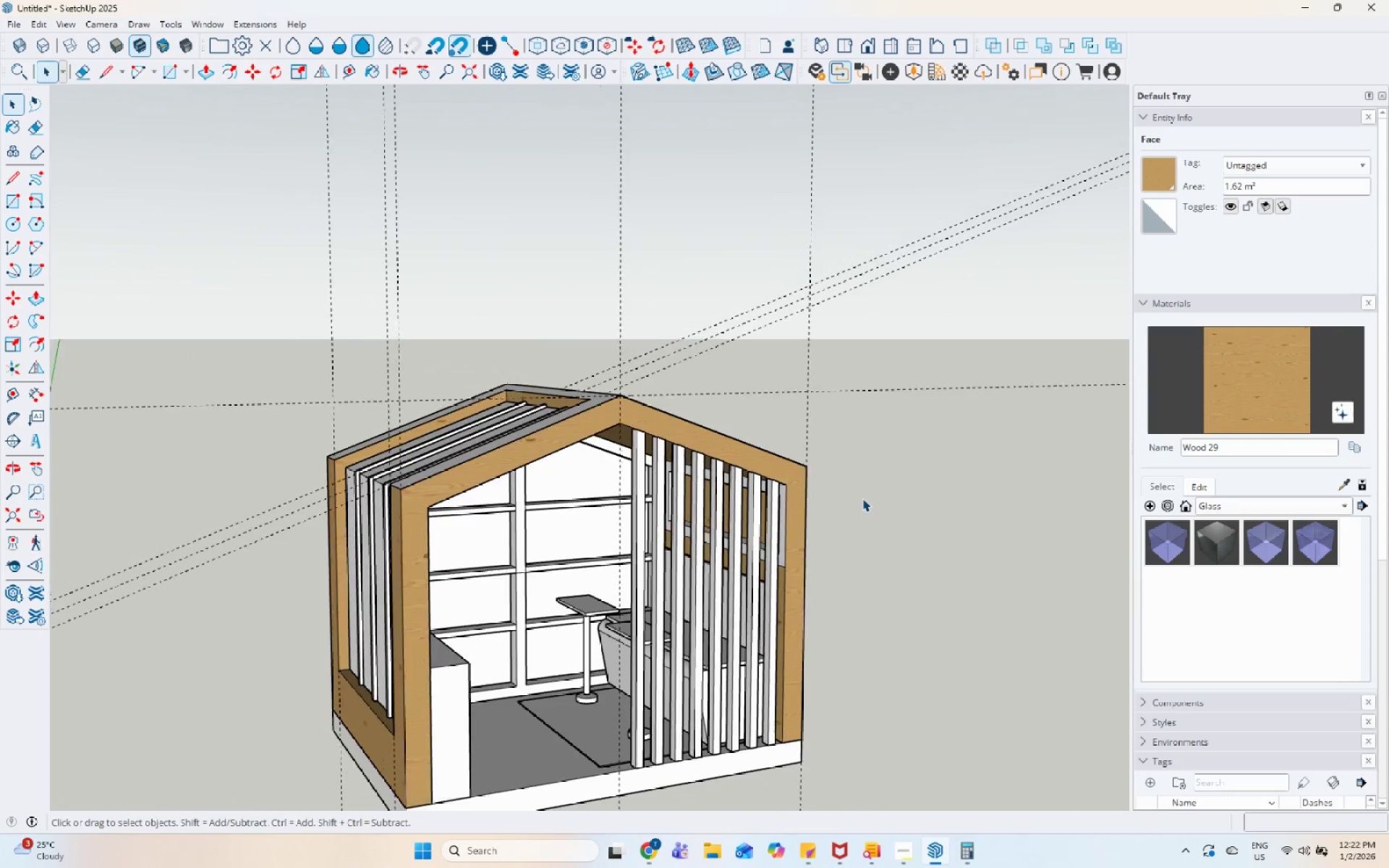 
key(Escape)
 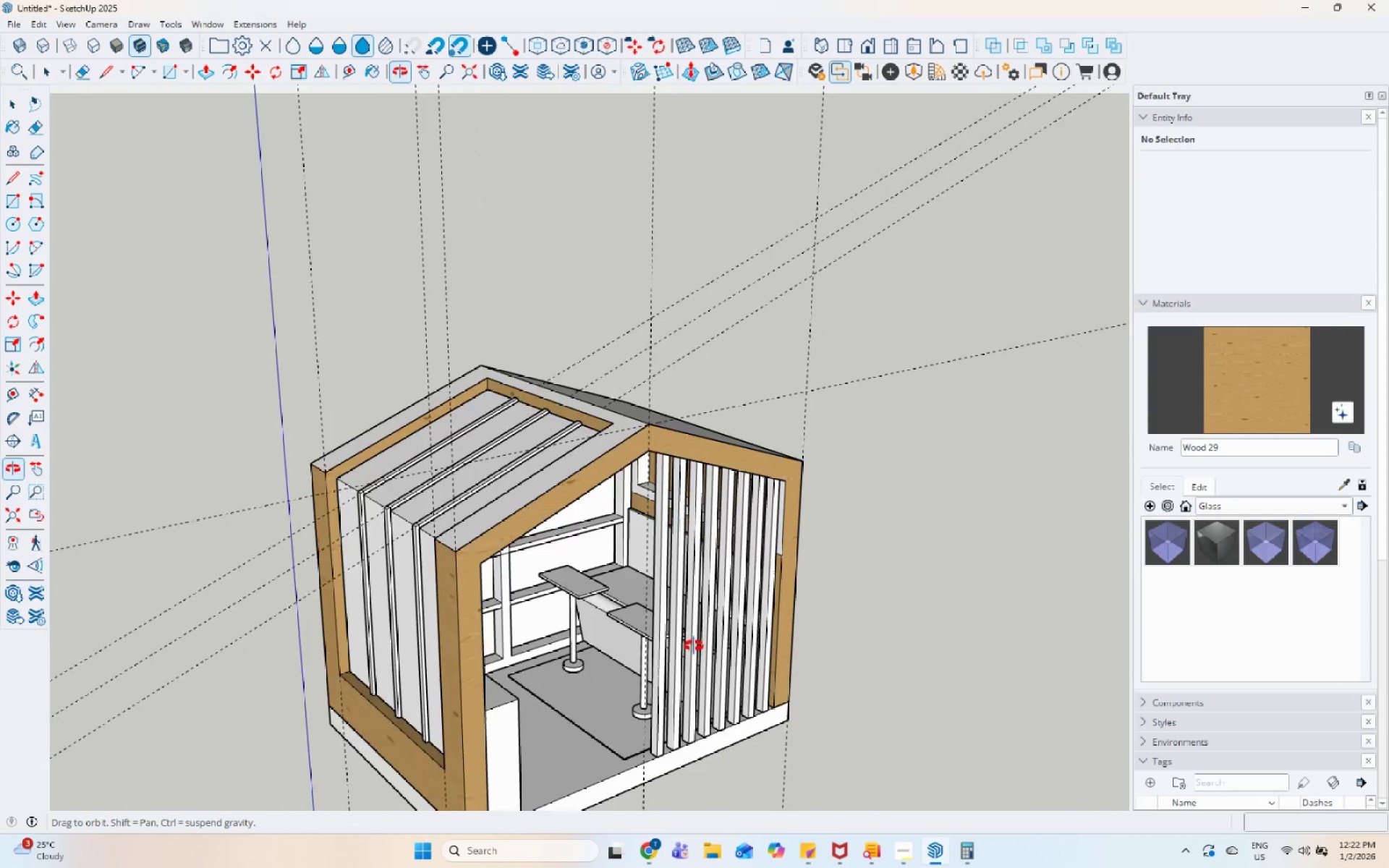 
scroll: coordinate [862, 498], scroll_direction: down, amount: 4.0
 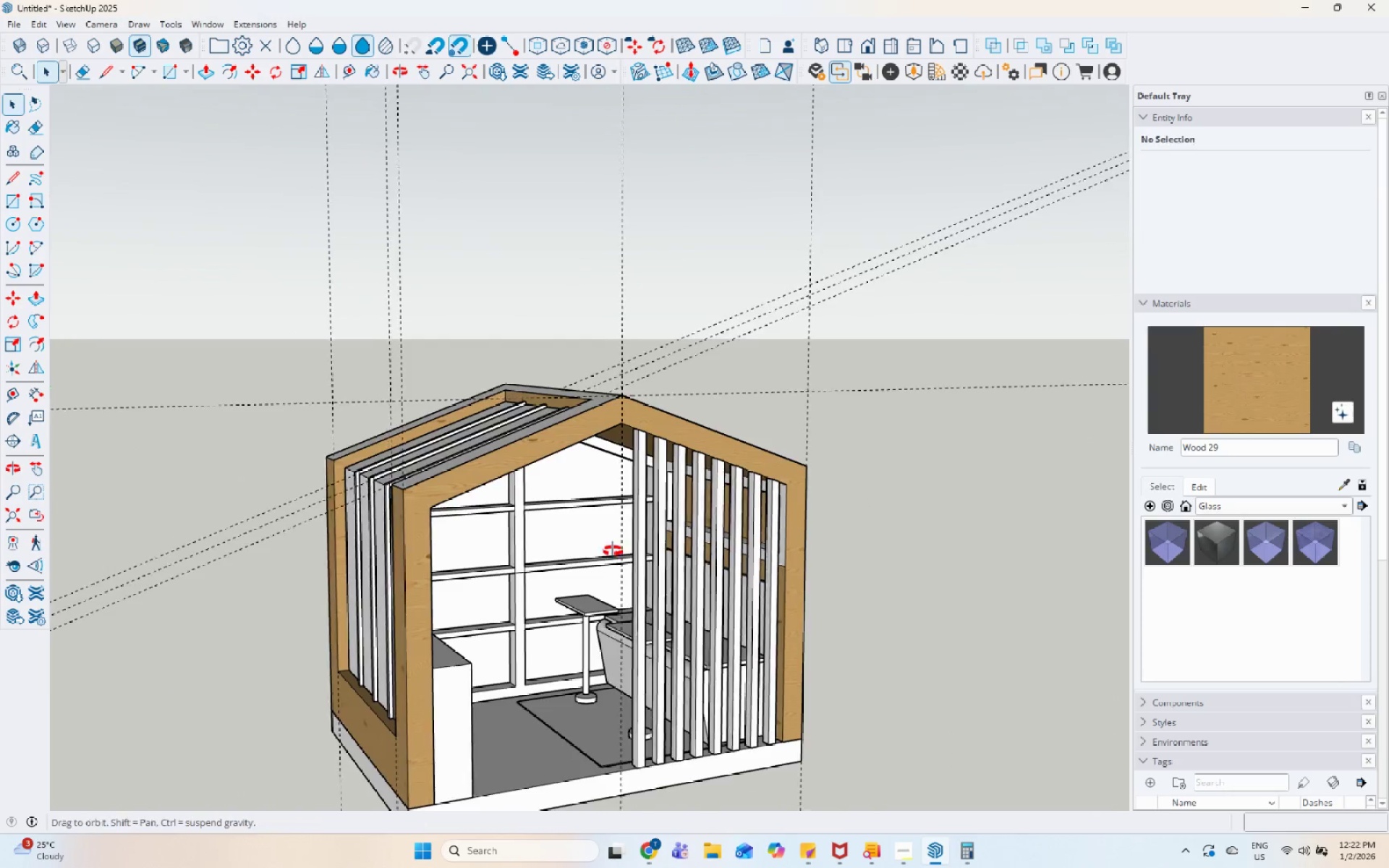 
scroll: coordinate [505, 460], scroll_direction: up, amount: 5.0
 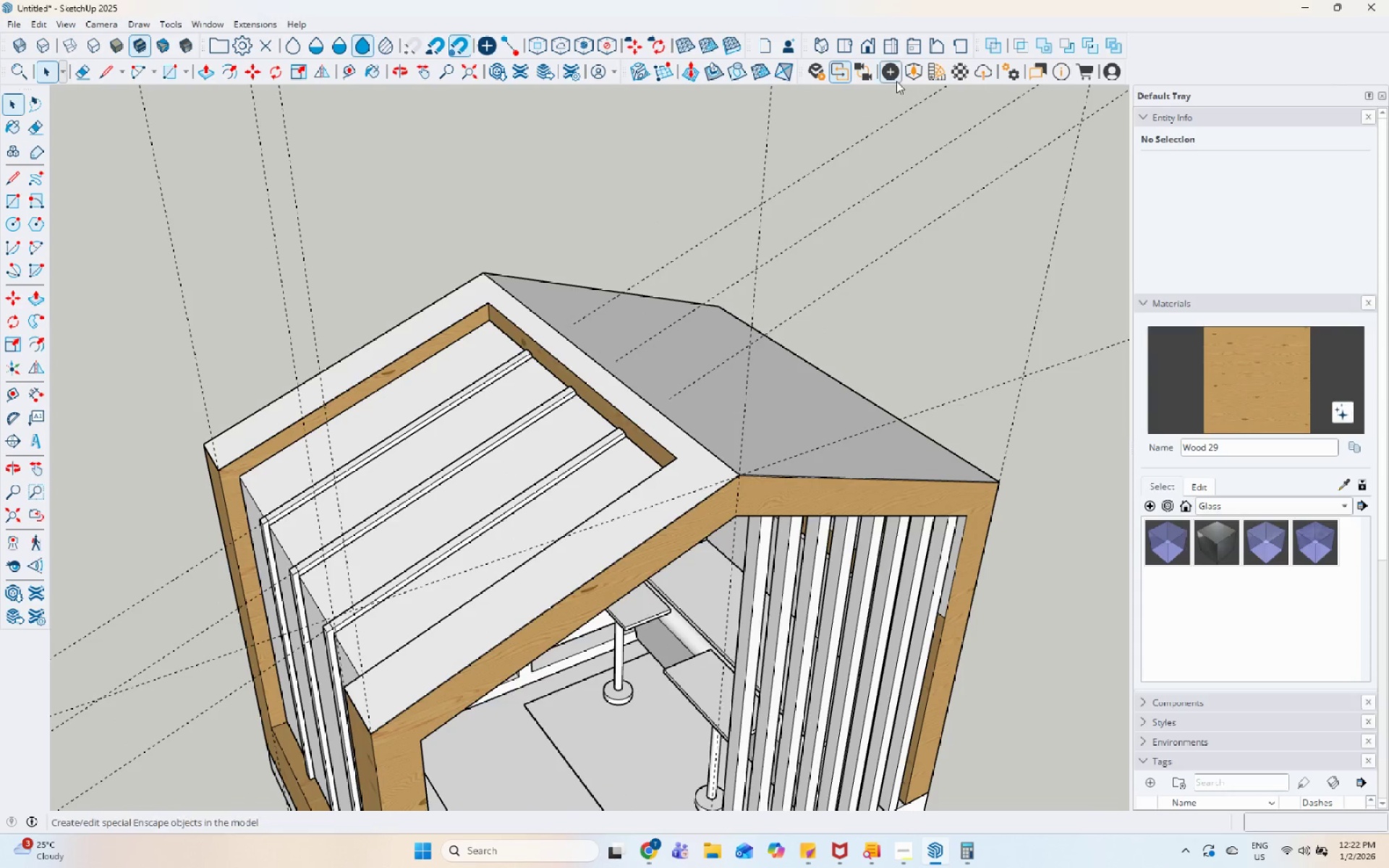 
left_click([913, 73])
 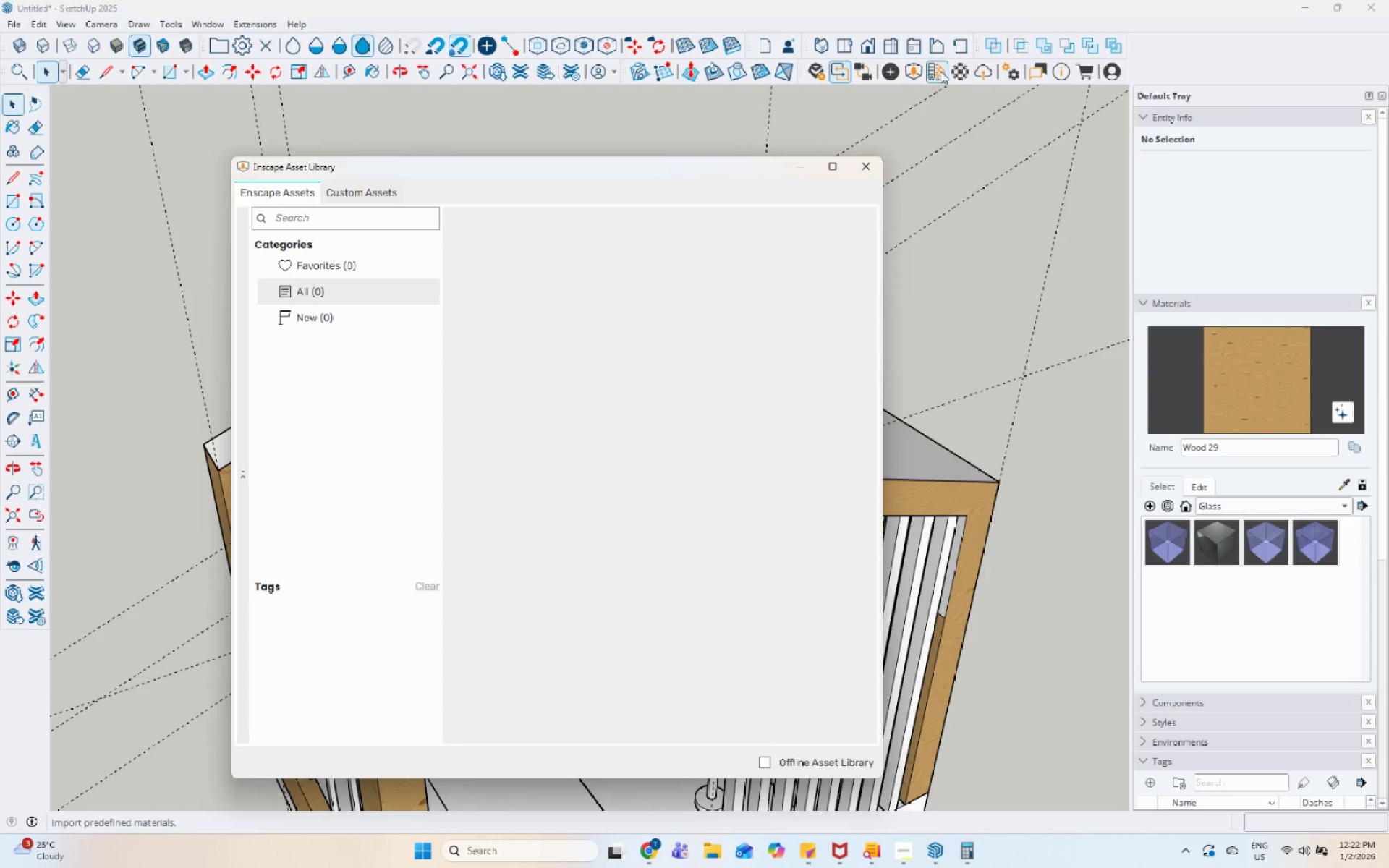 
left_click([857, 169])
 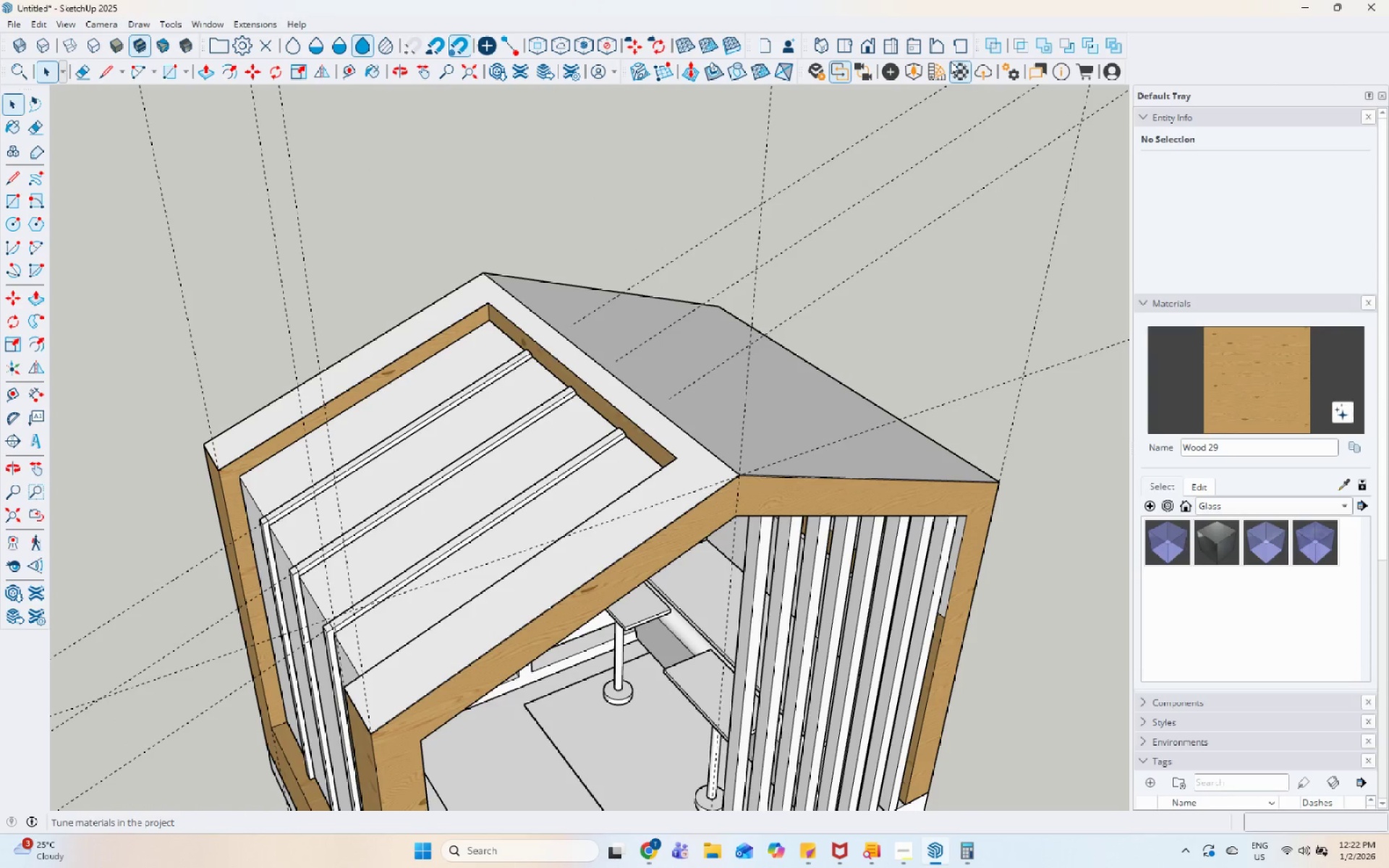 
left_click([931, 70])
 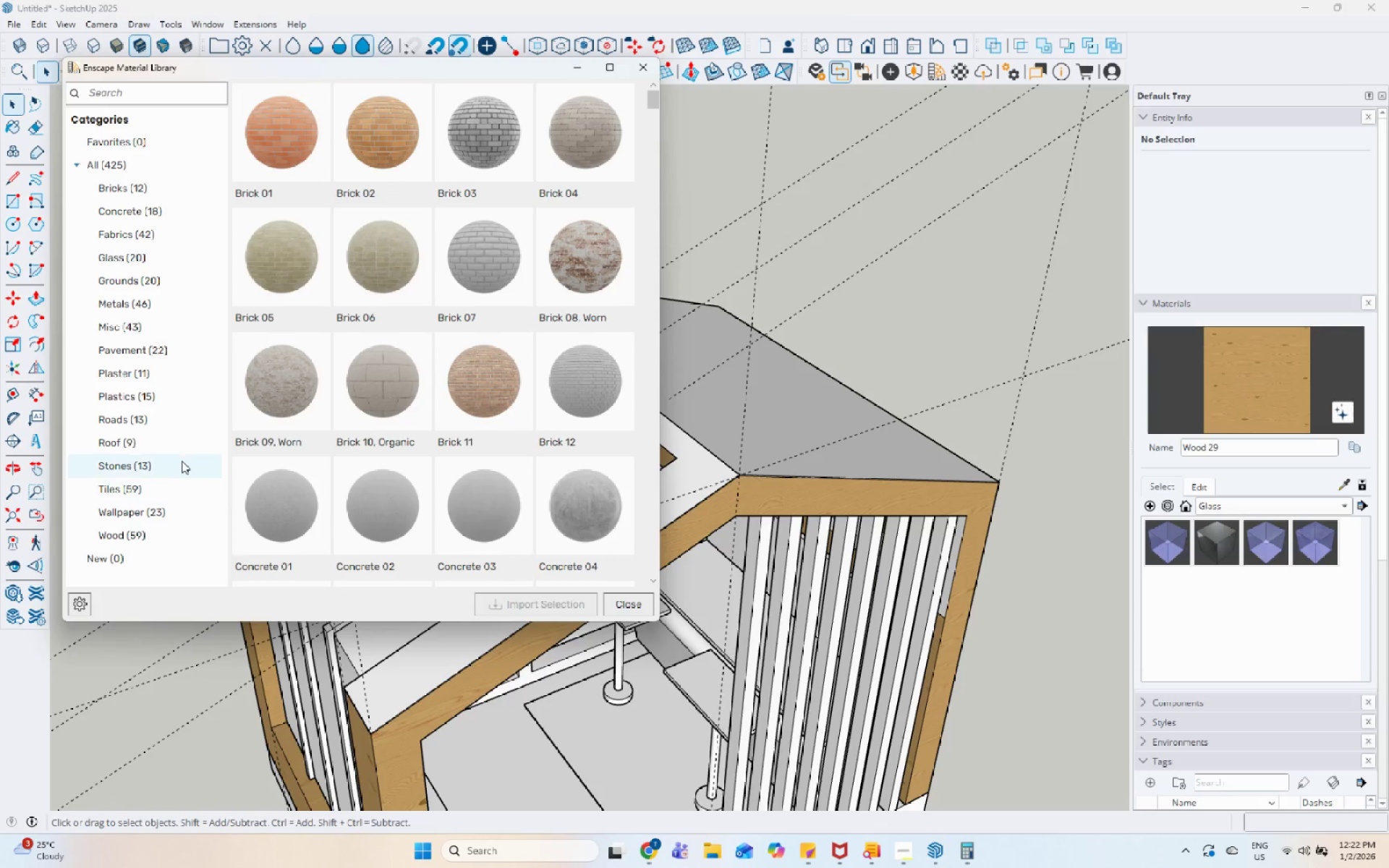 
left_click([176, 445])
 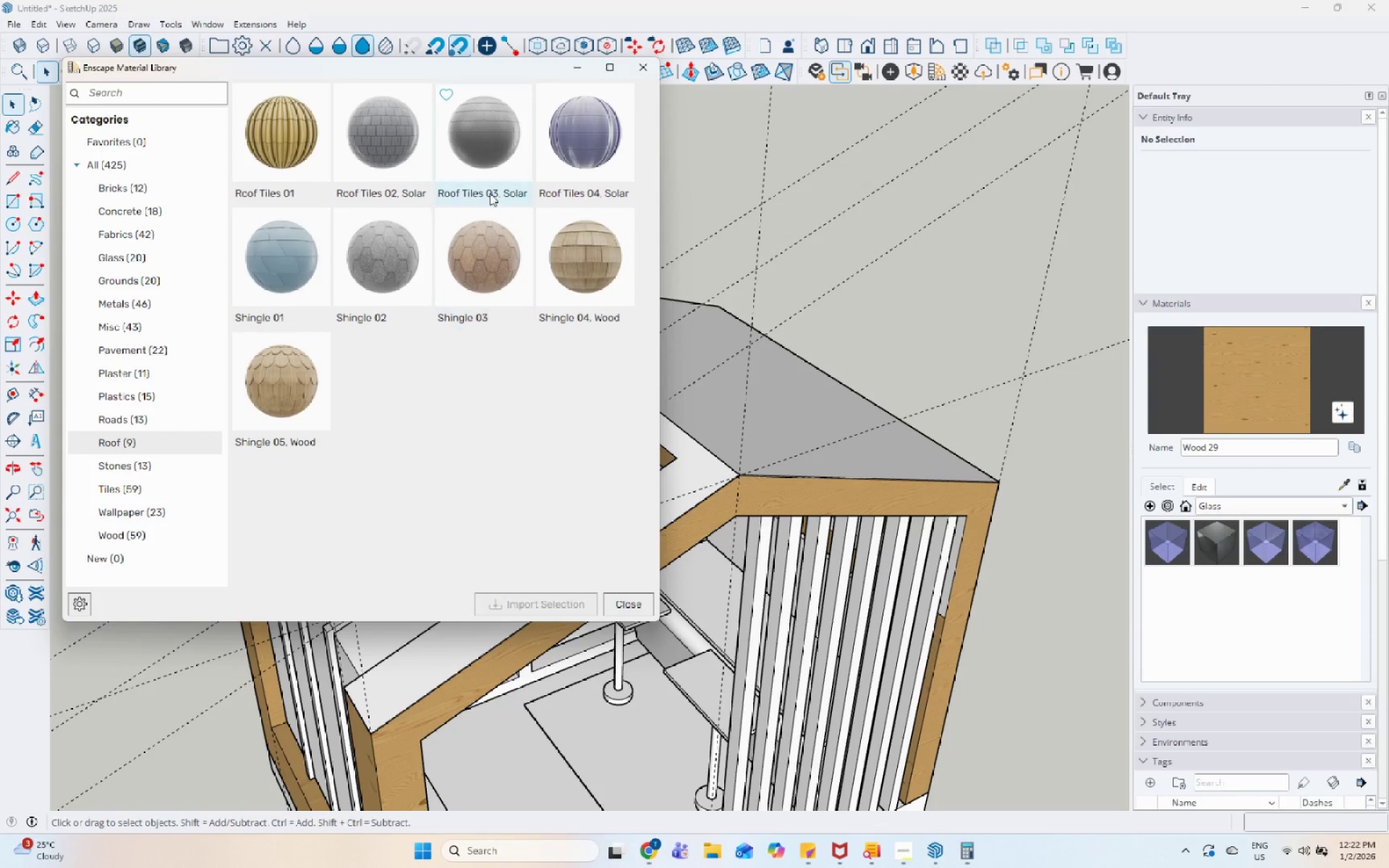 
left_click([486, 183])
 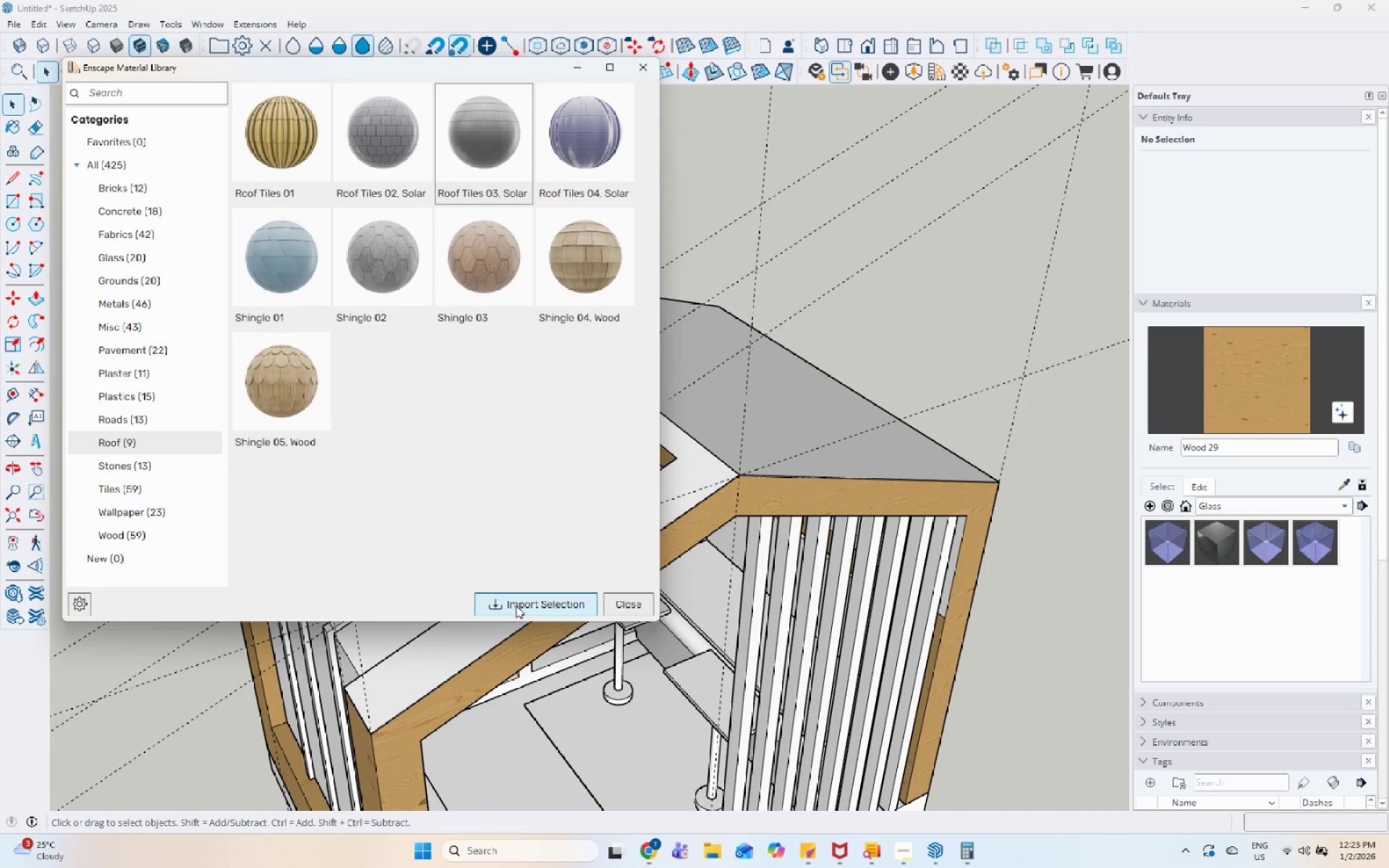 
left_click([516, 605])
 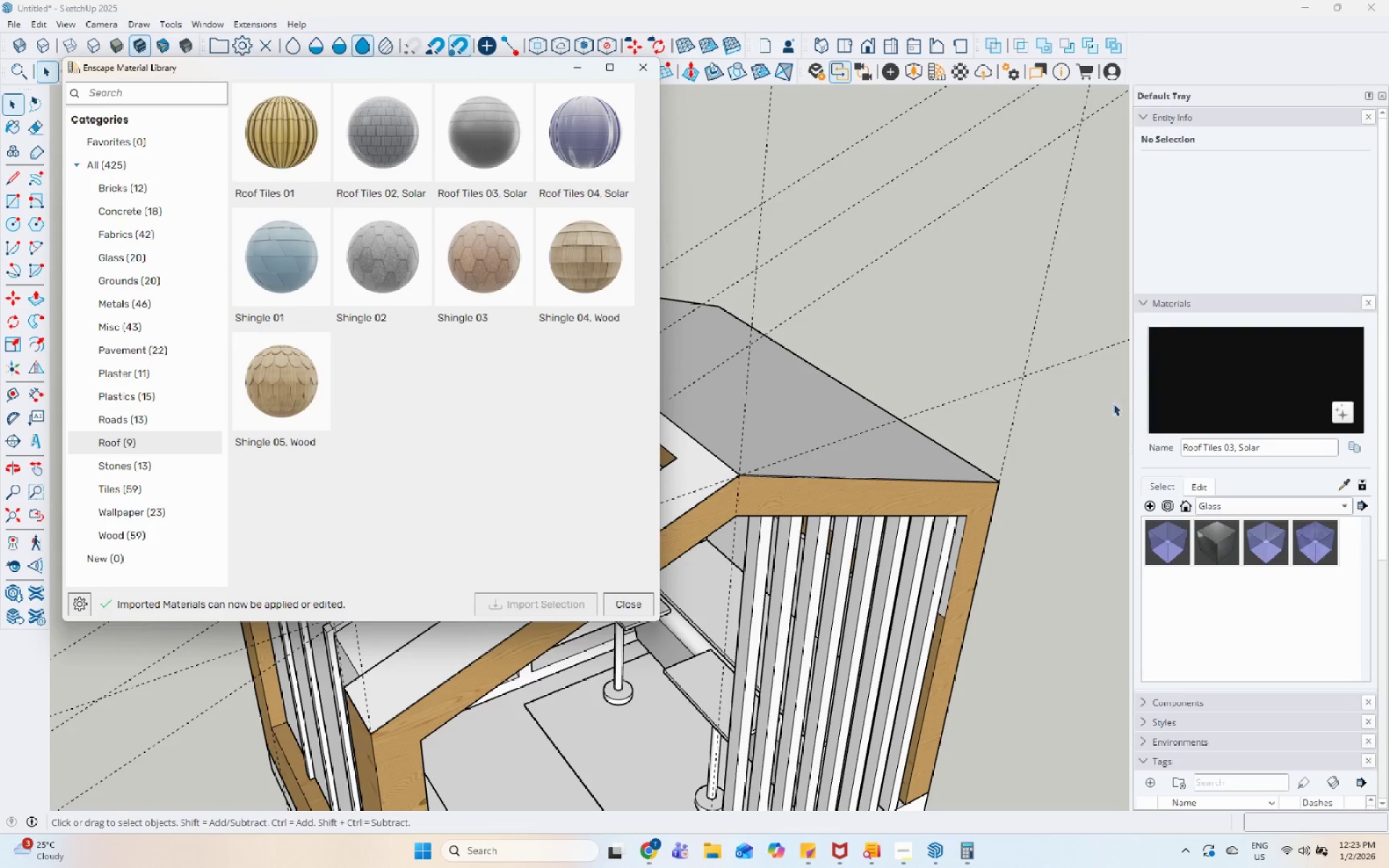 
left_click([613, 606])
 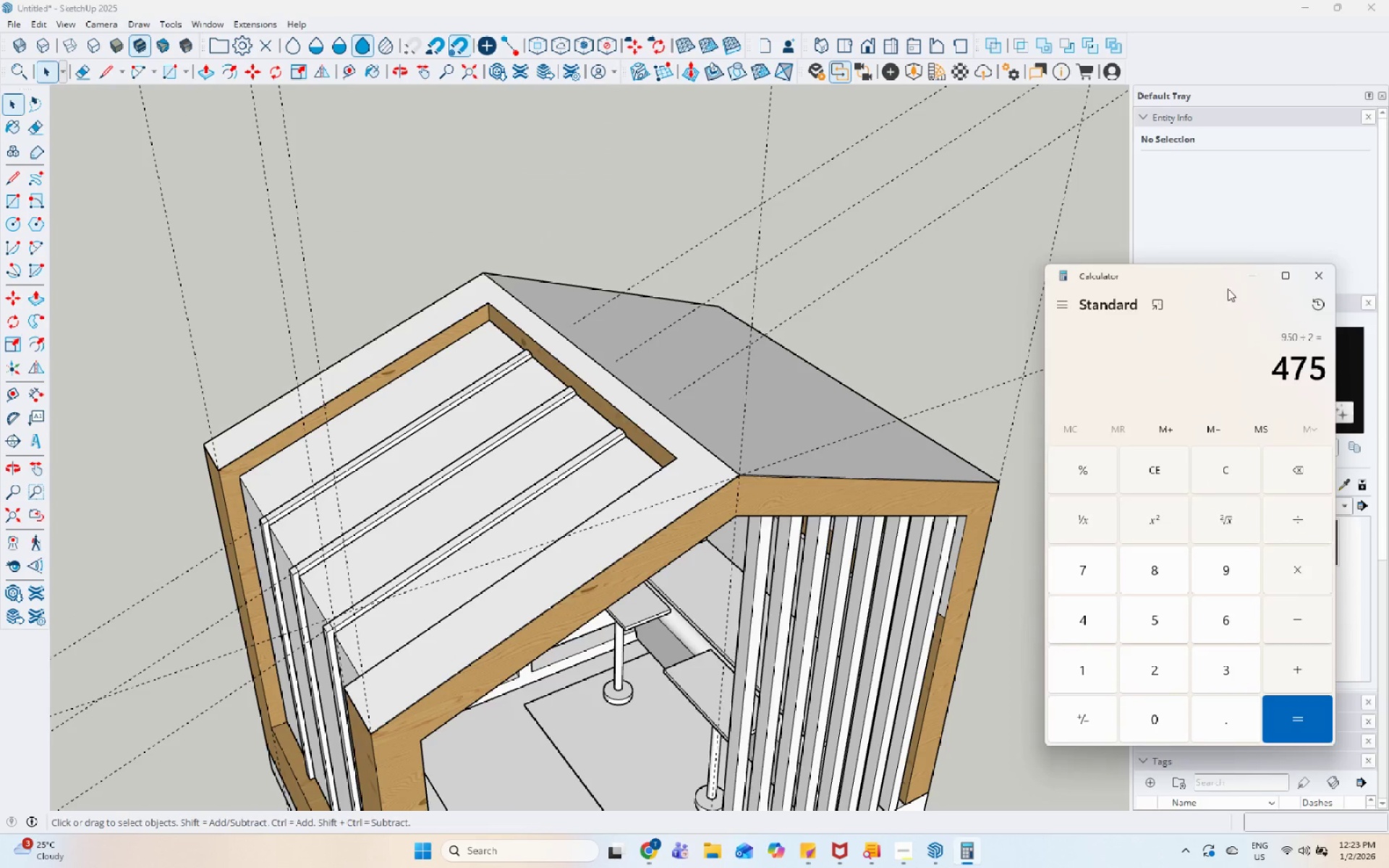 
left_click([1315, 268])
 